 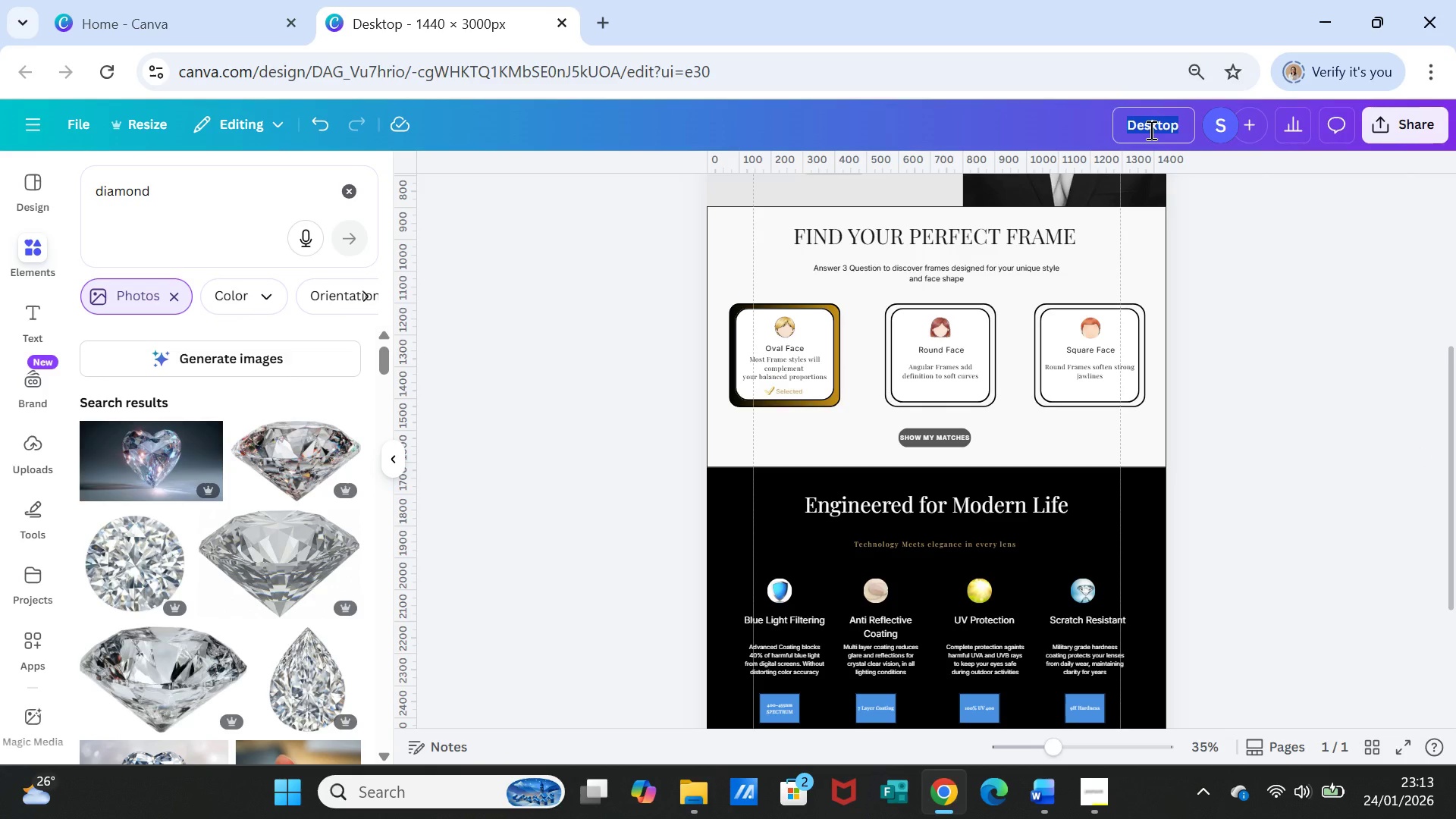 
triple_click([1150, 130])
 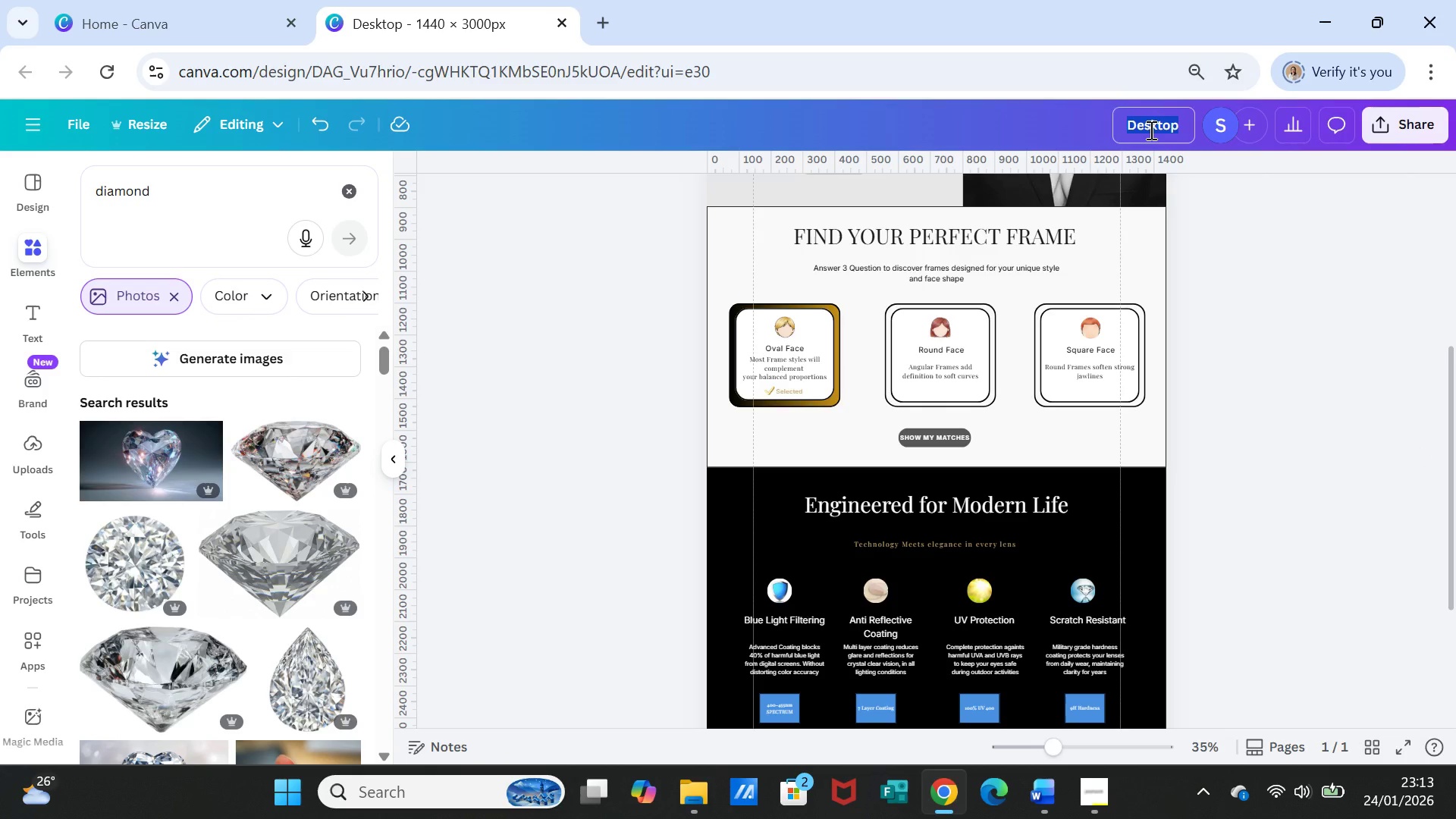 
key(Control+V)
 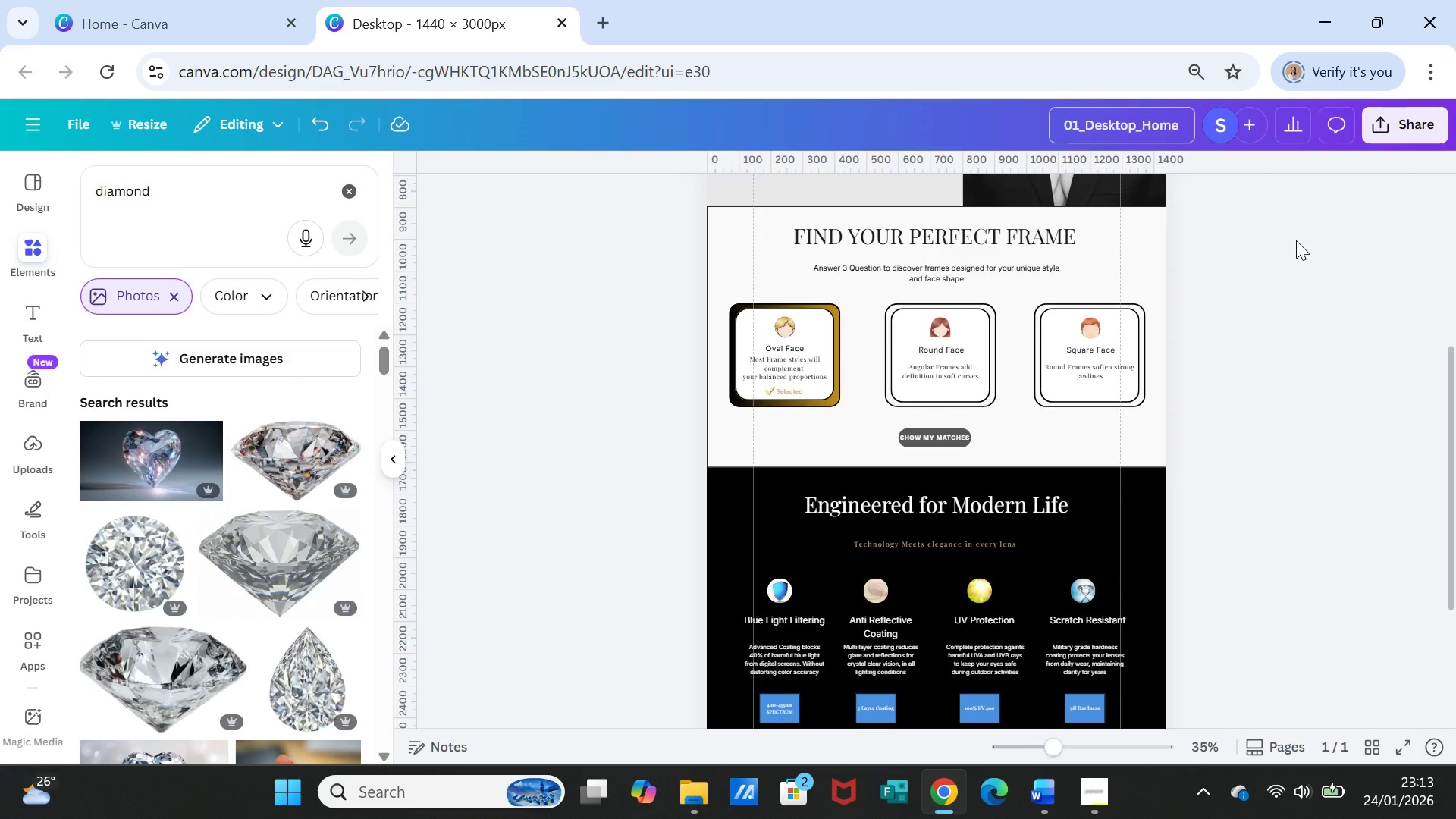 
left_click([1296, 240])
 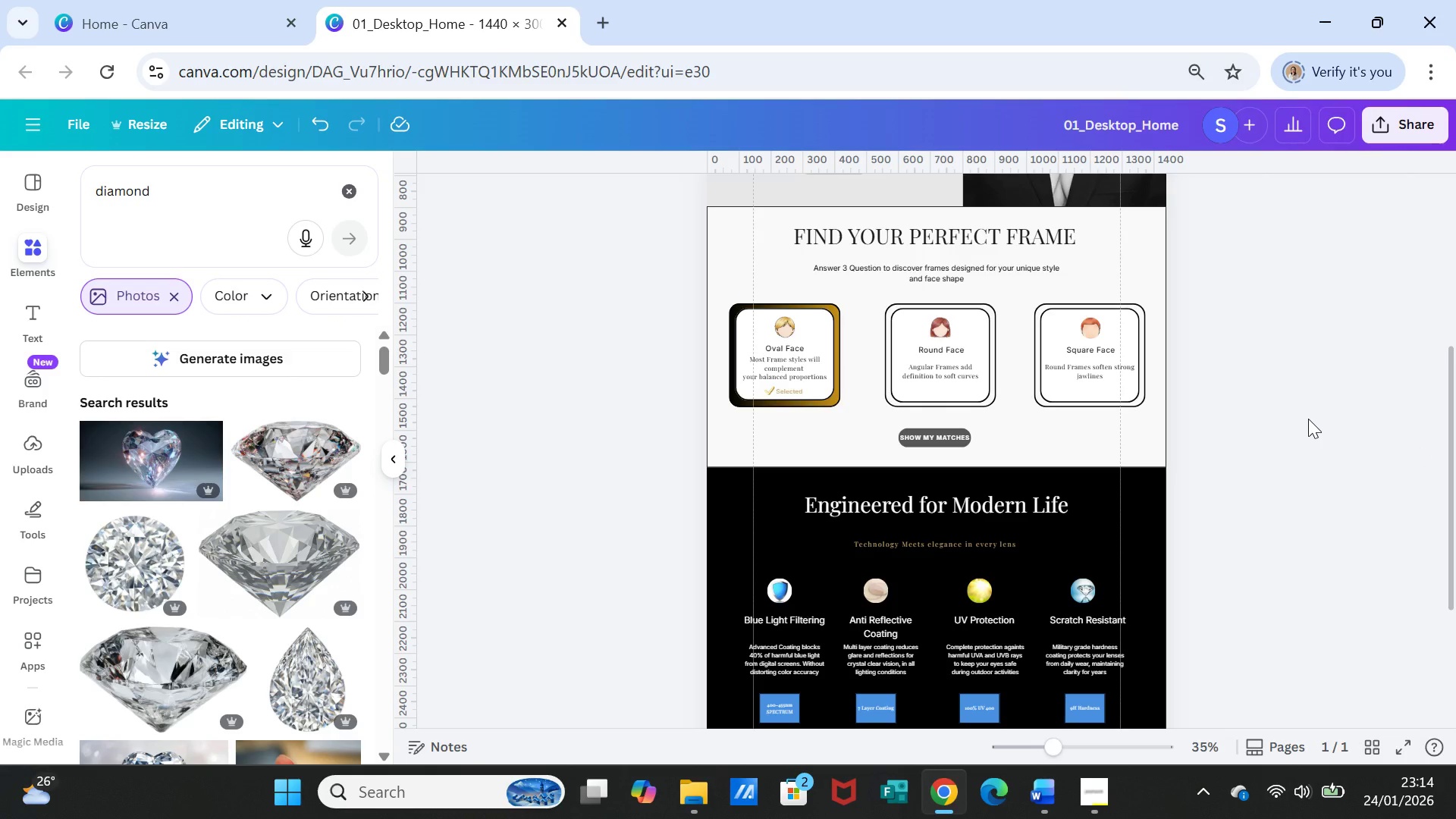 
wait(9.8)
 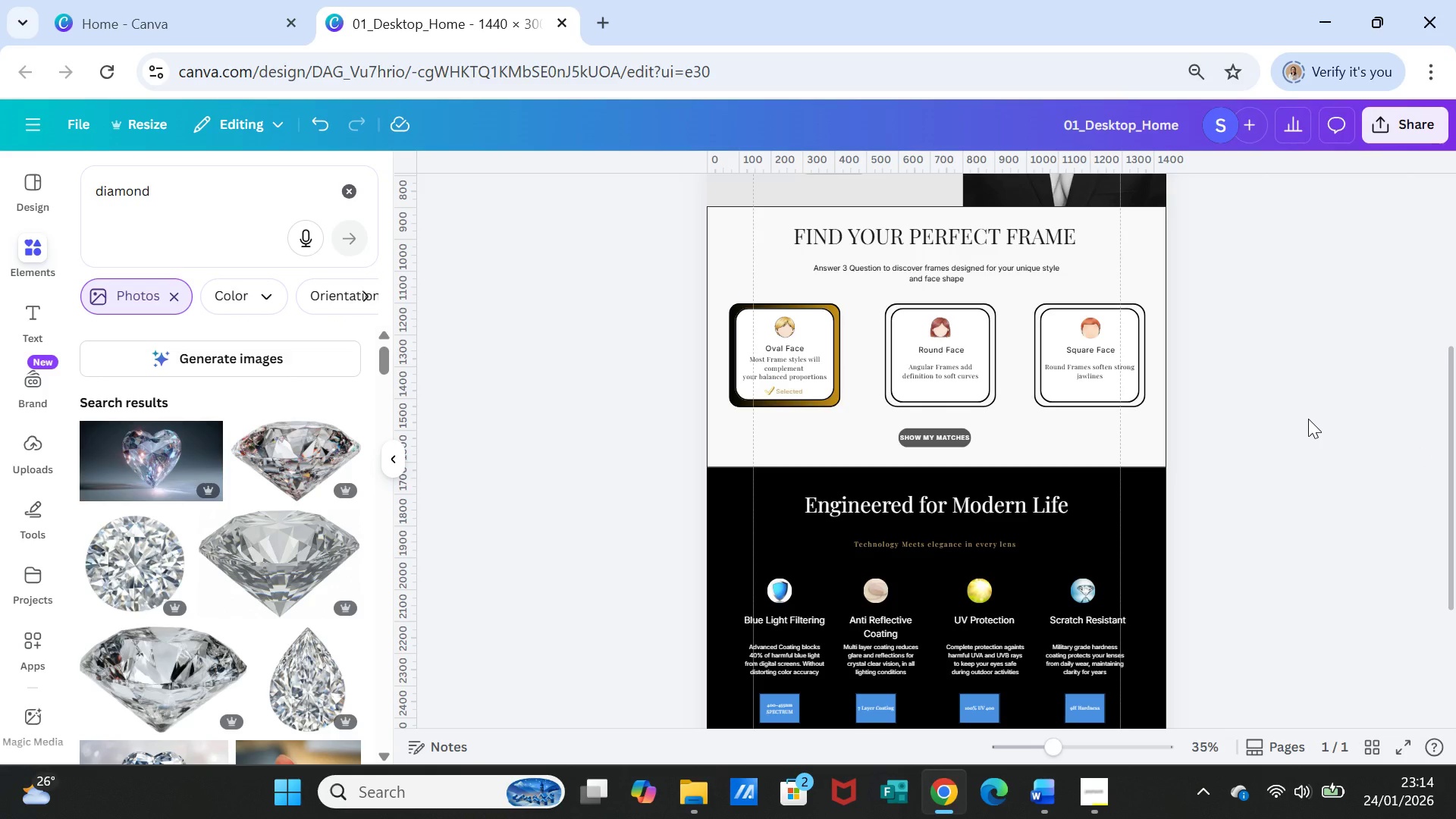 
left_click([149, 119])
 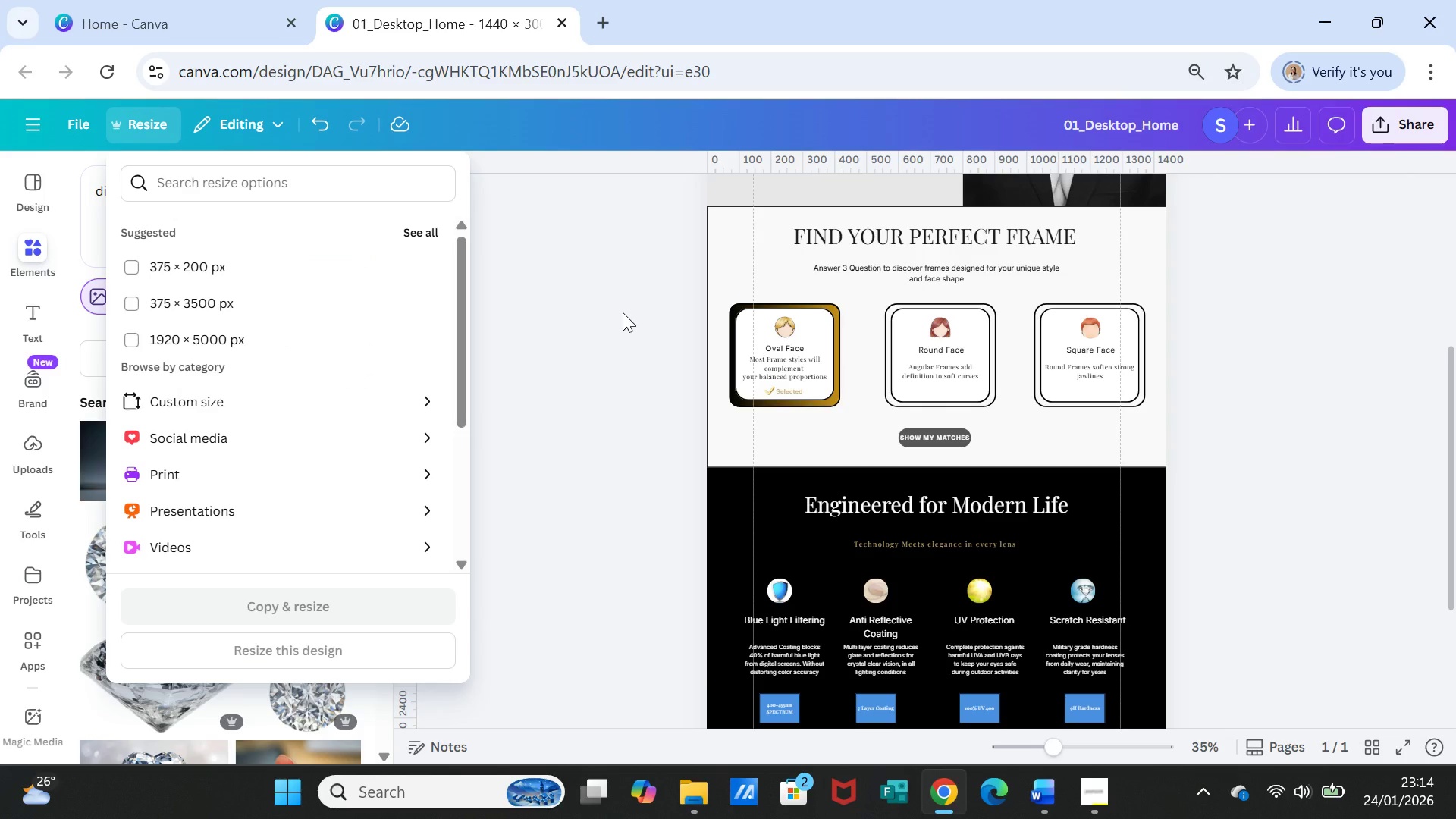 
wait(14.52)
 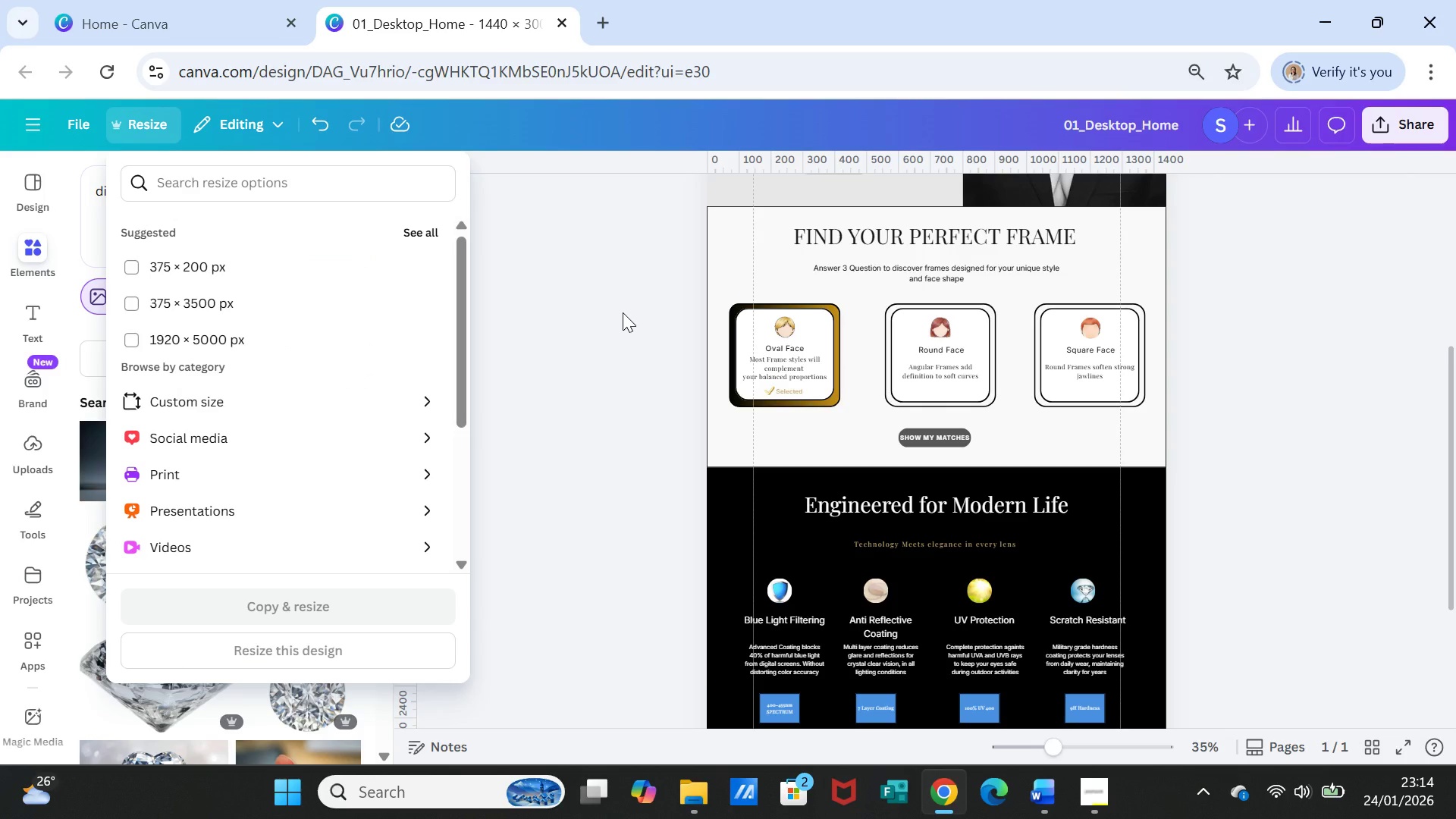 
left_click([219, 400])
 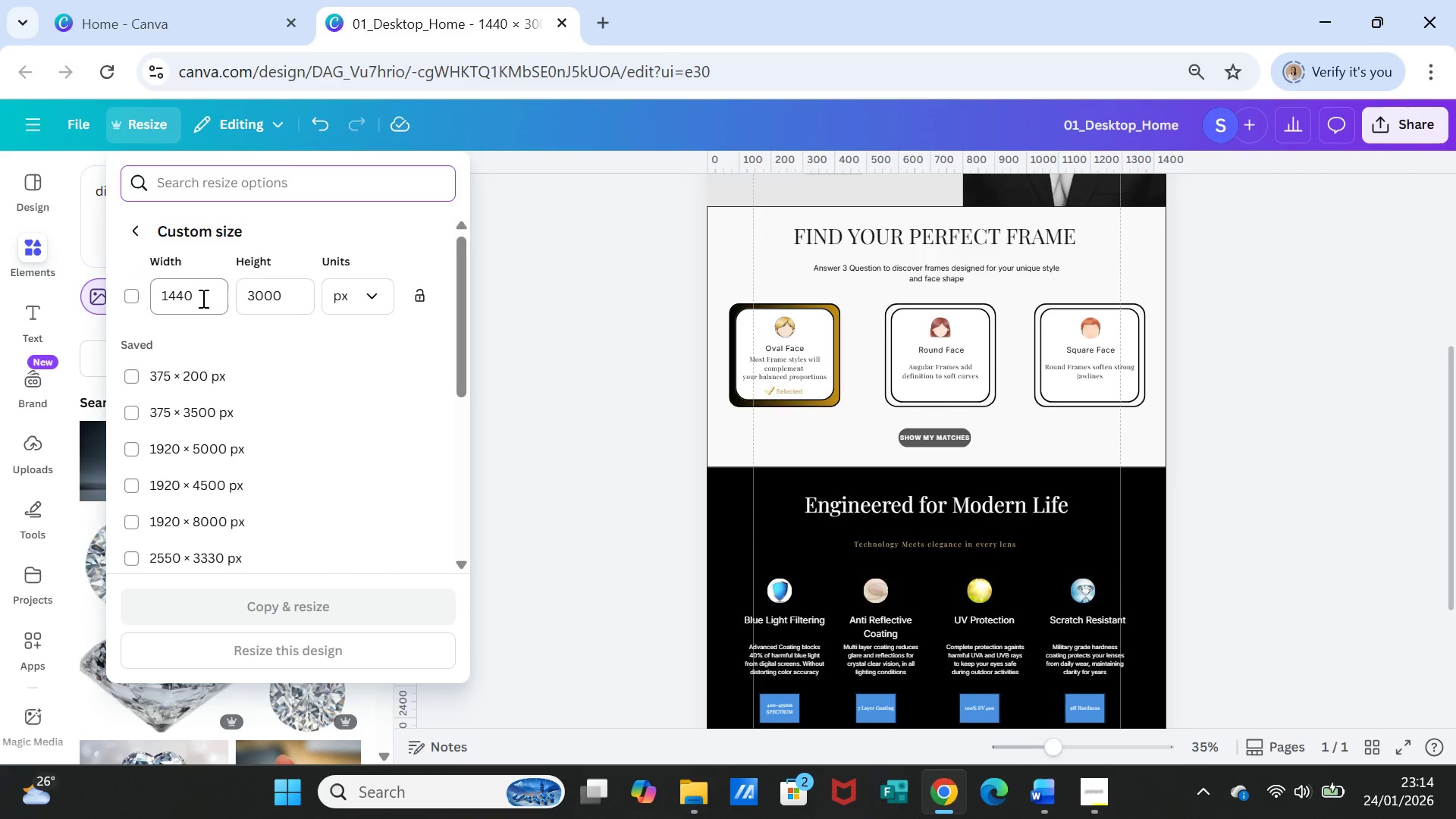 
left_click_drag(start_coordinate=[201, 299], to_coordinate=[157, 286])
 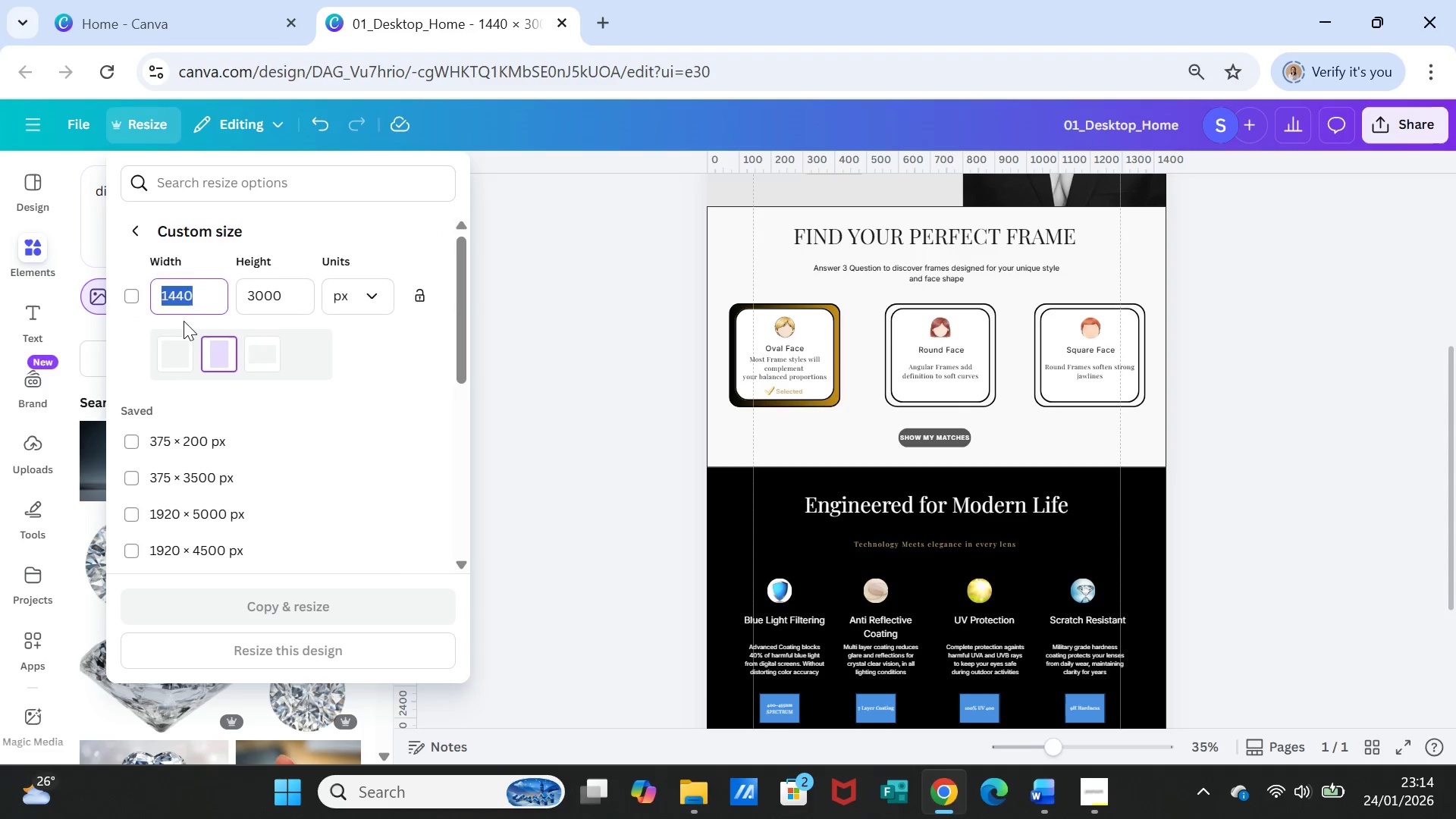 
type(375)
 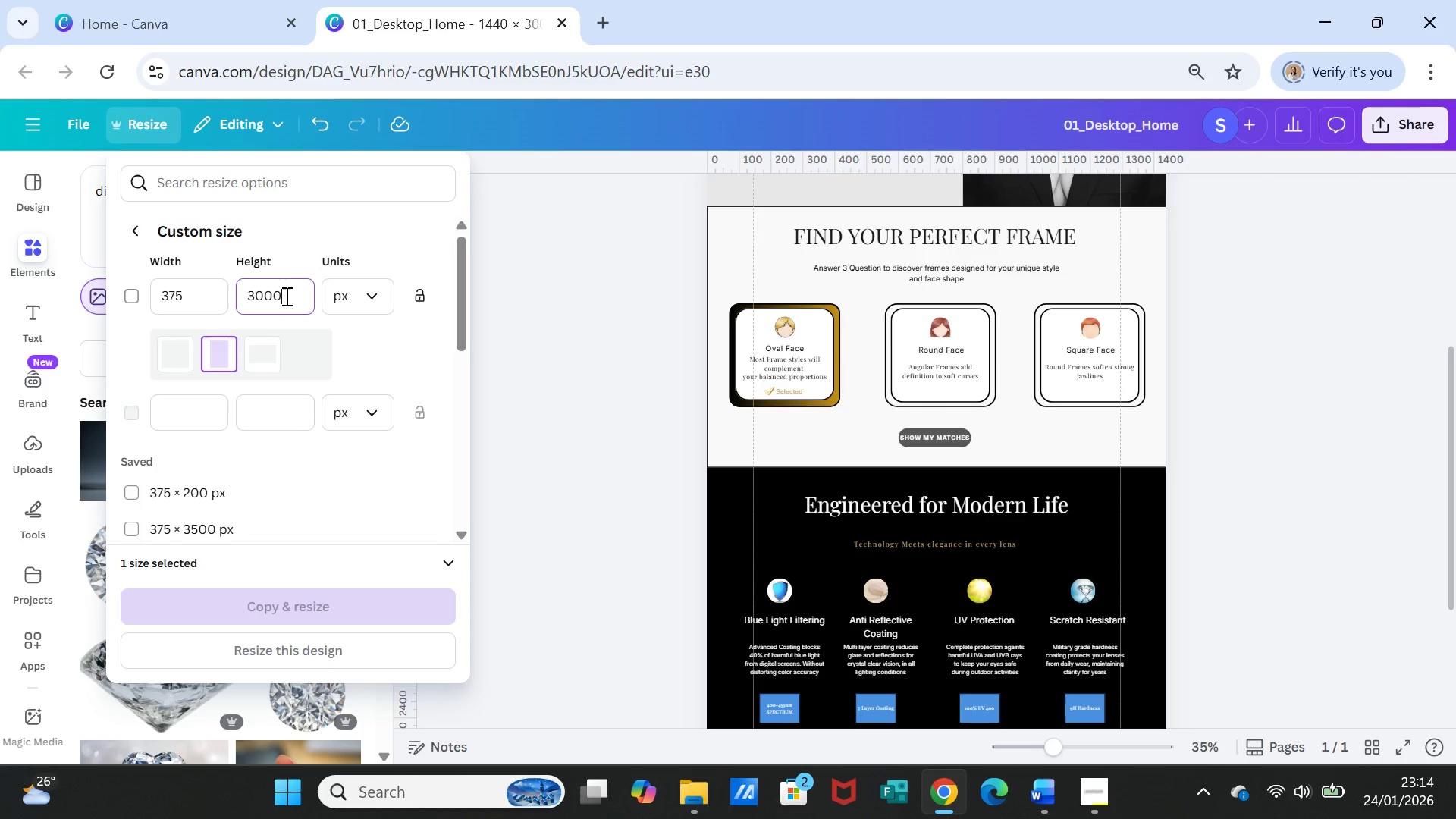 
double_click([285, 296])
 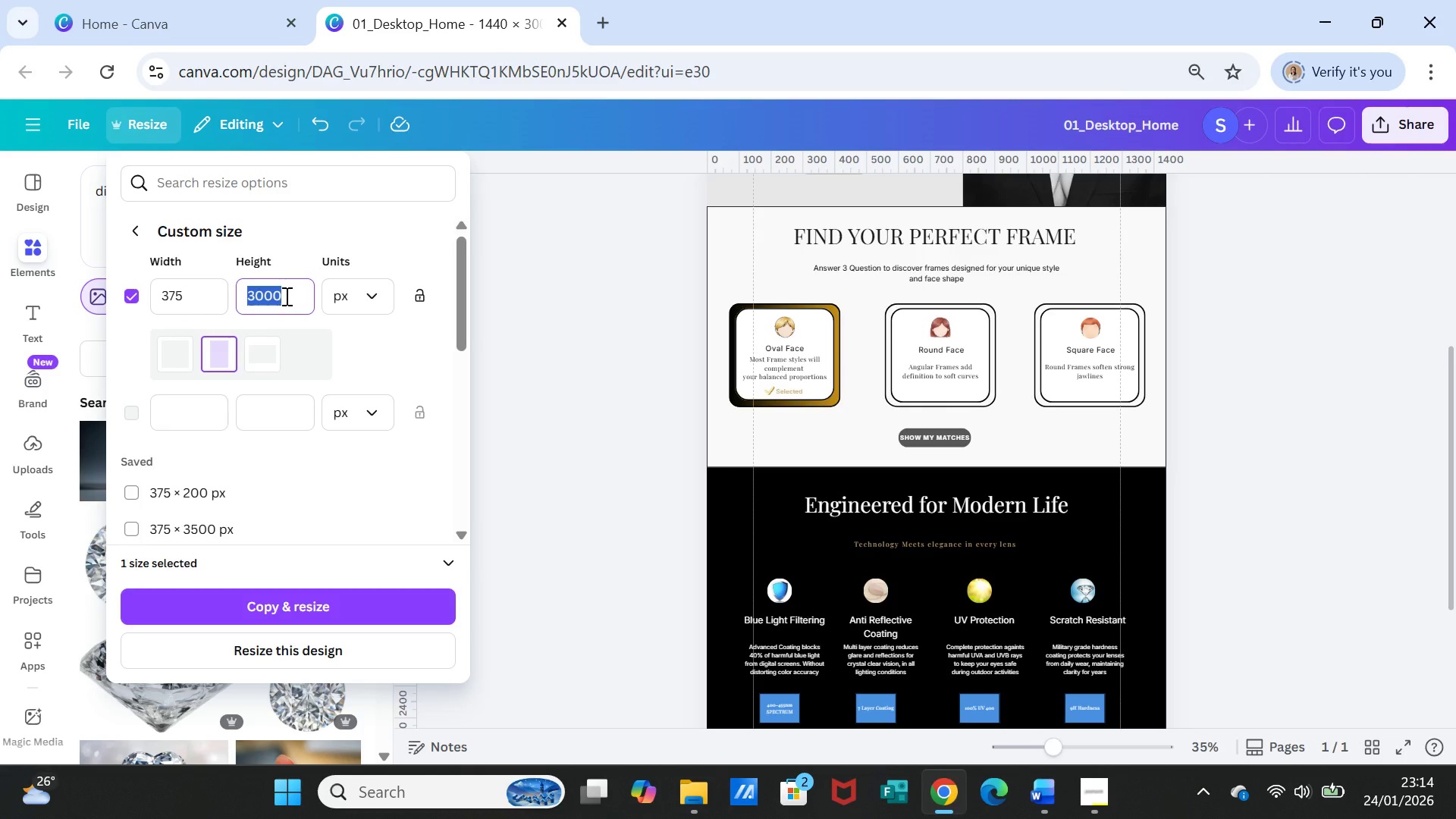 
triple_click([285, 296])
 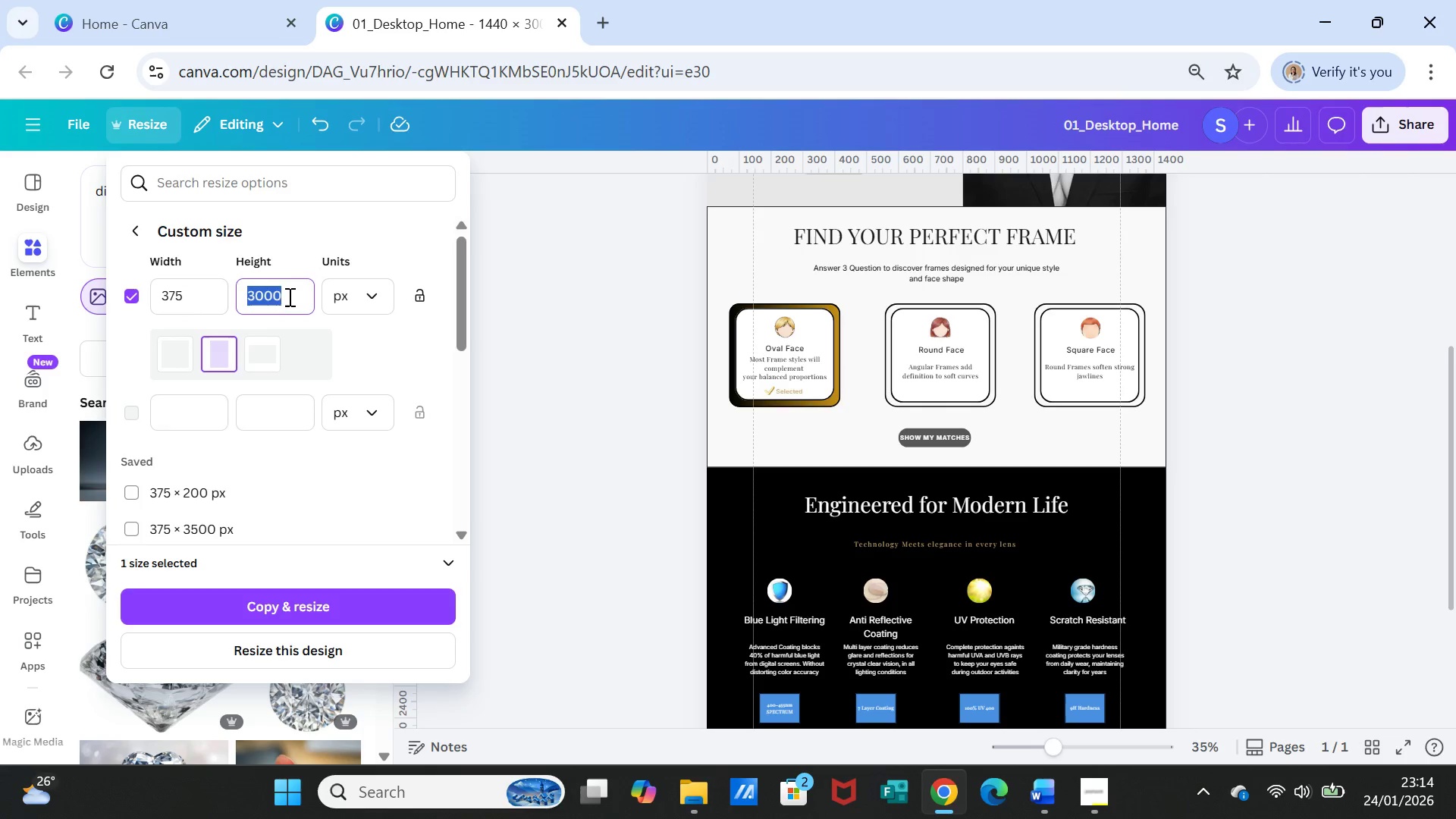 
type(2800)
 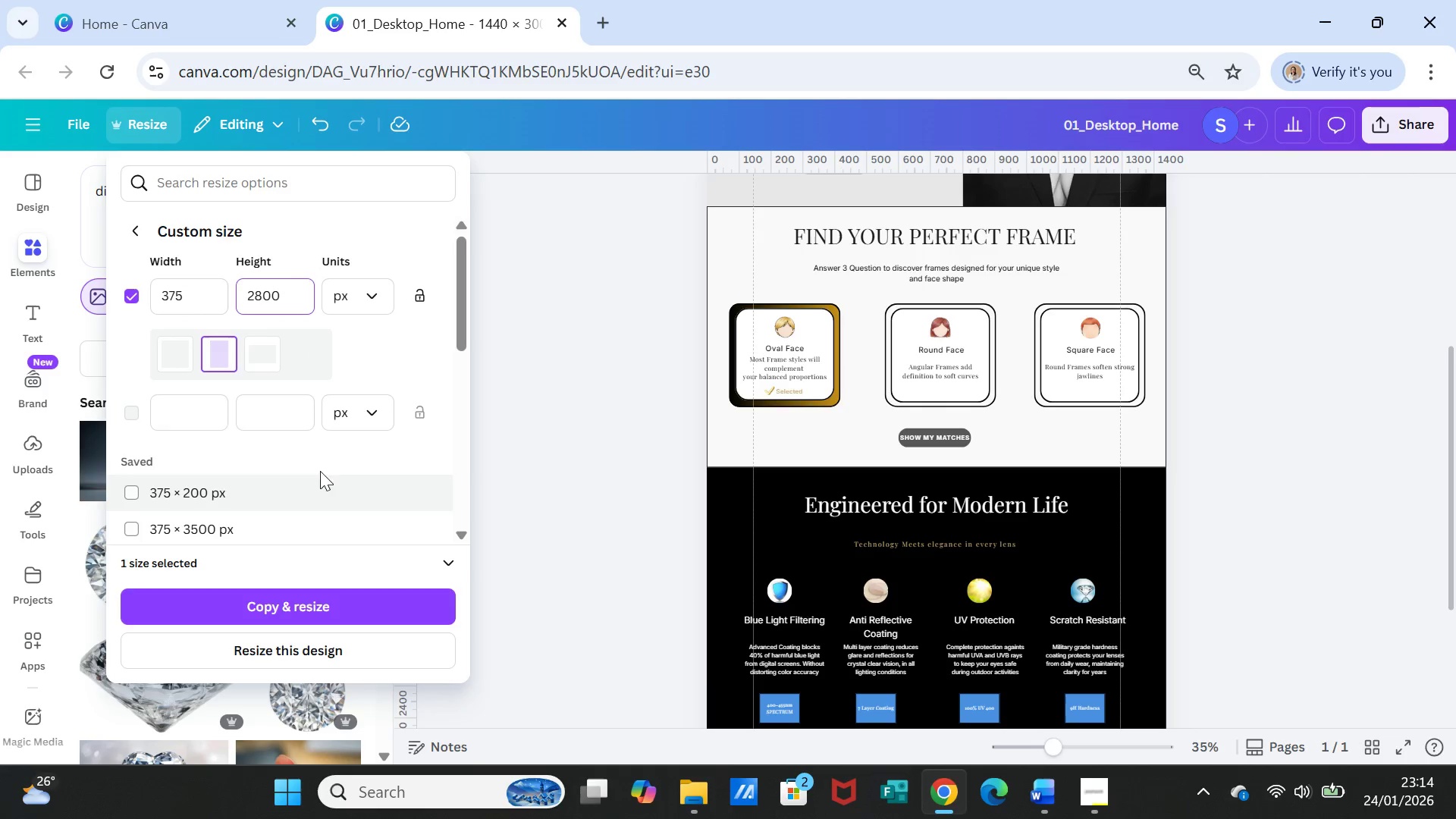 
left_click([389, 366])
 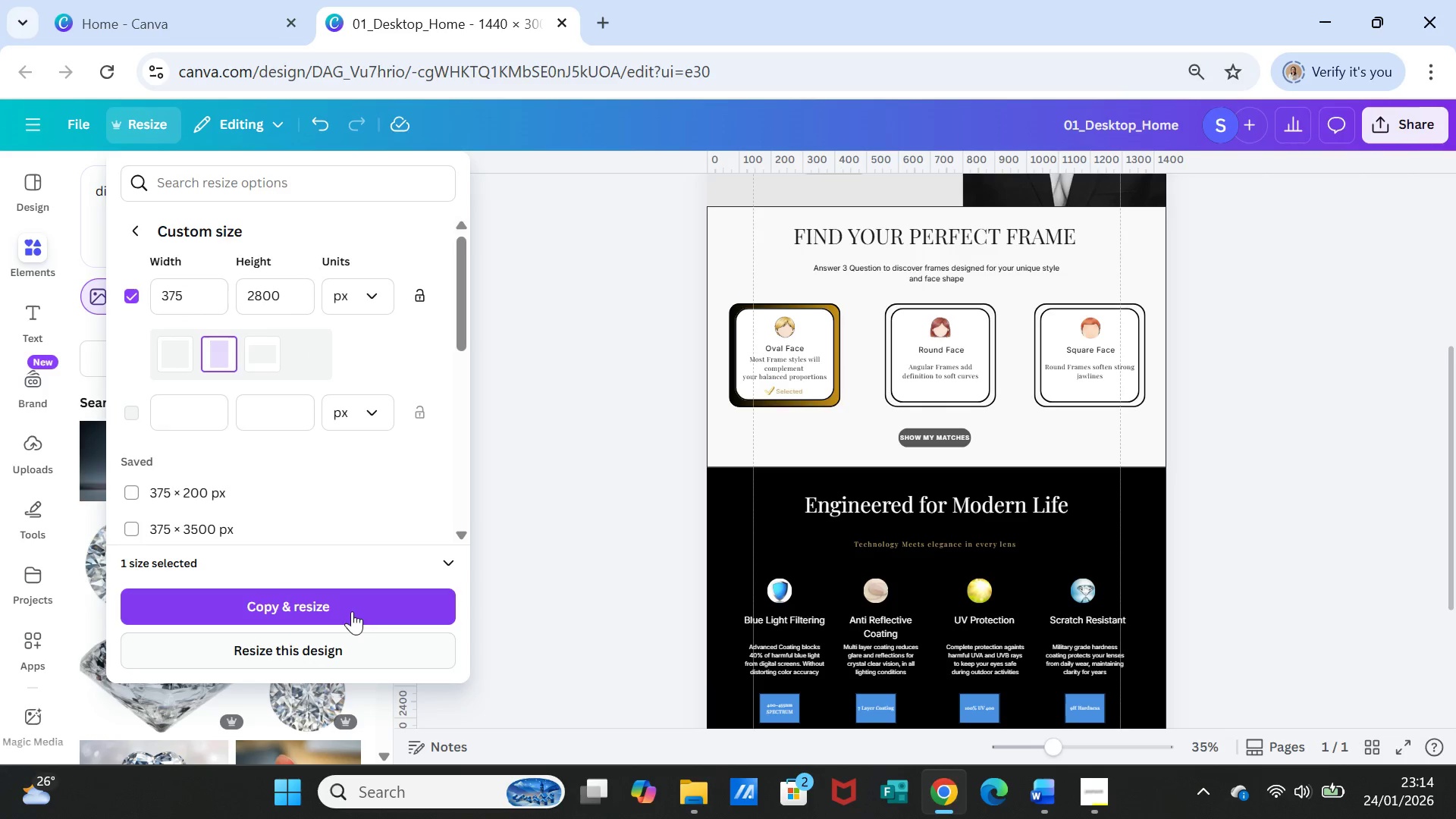 
left_click([349, 601])
 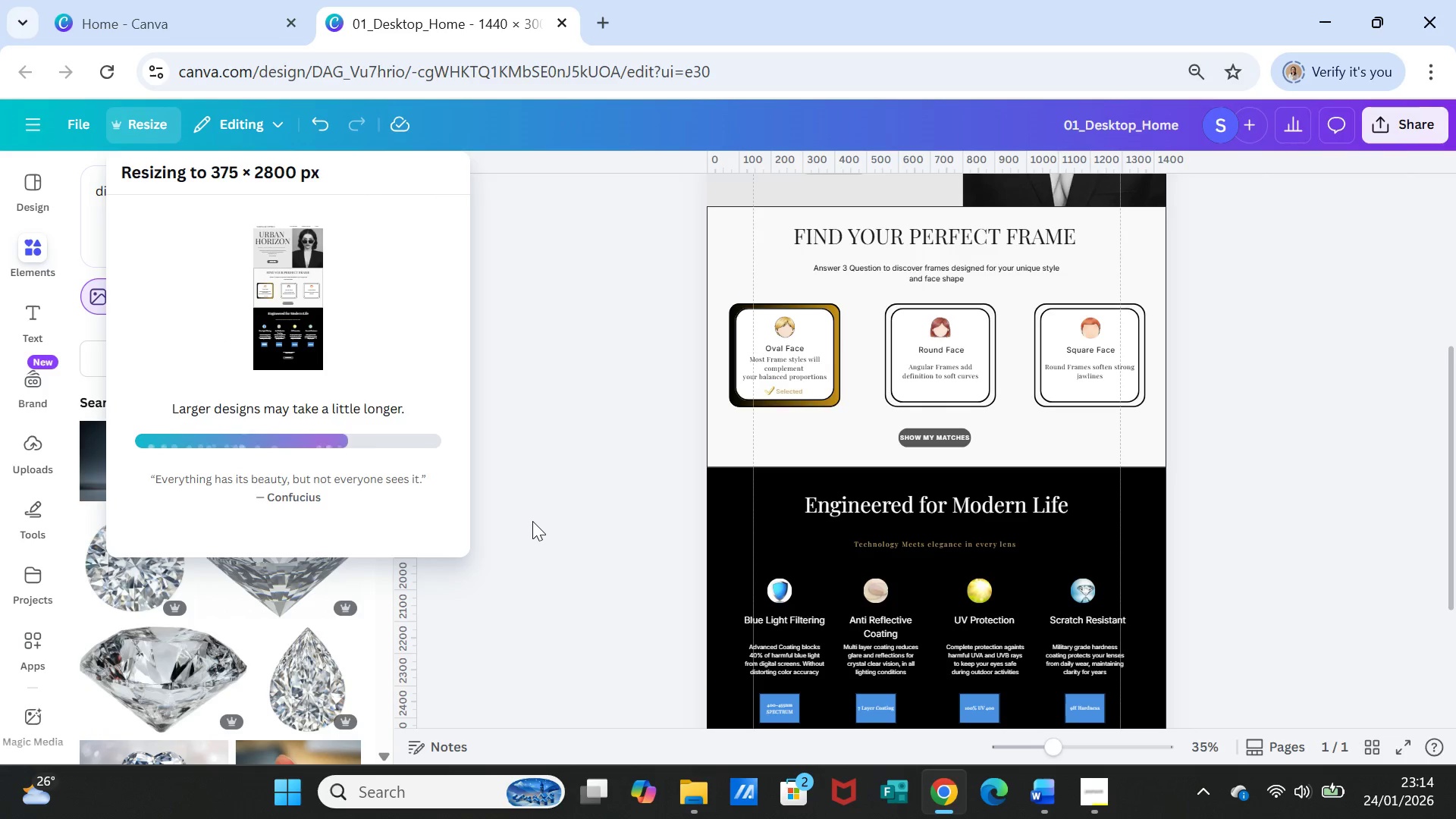 
wait(11.44)
 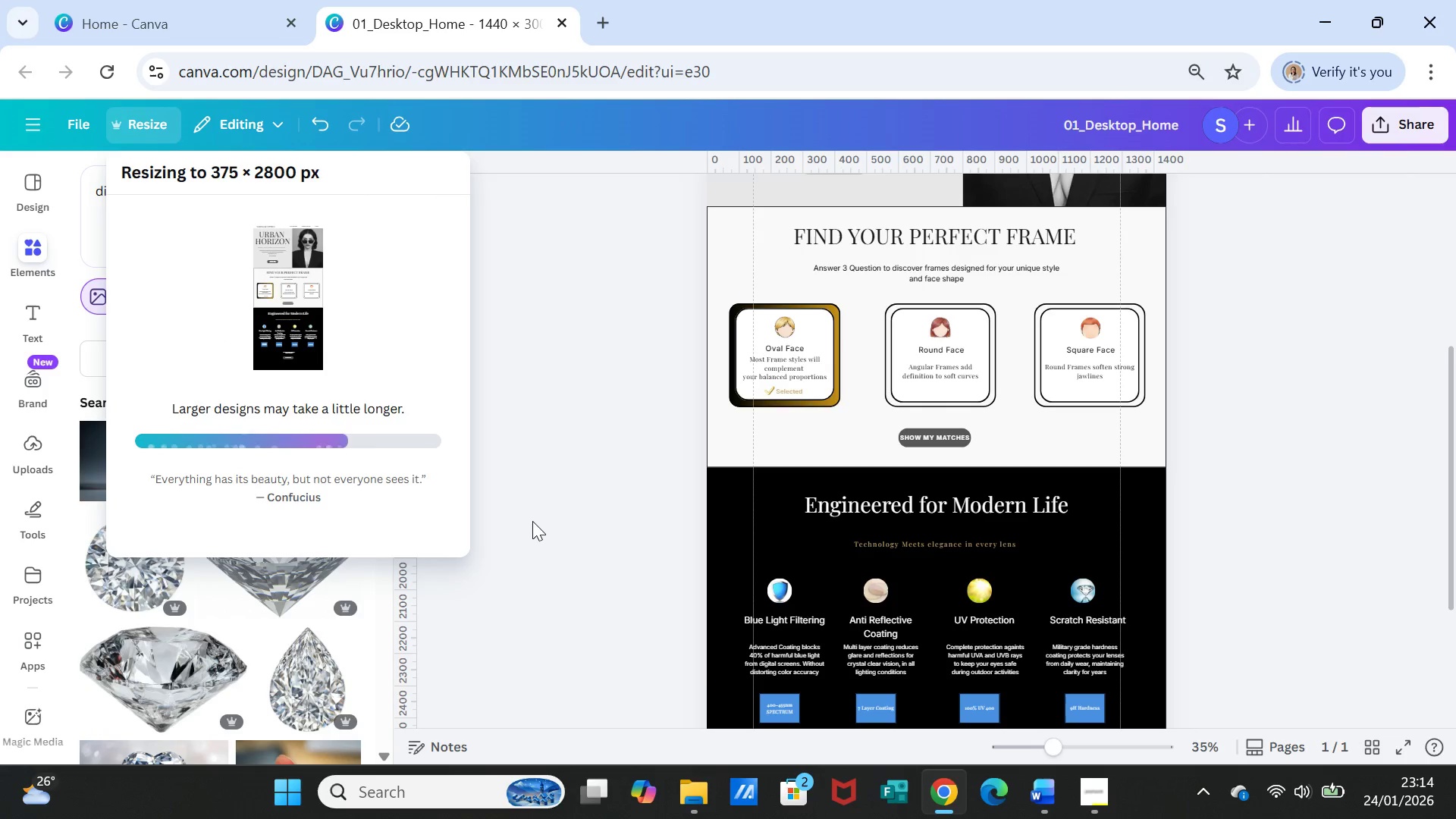 
left_click([352, 331])
 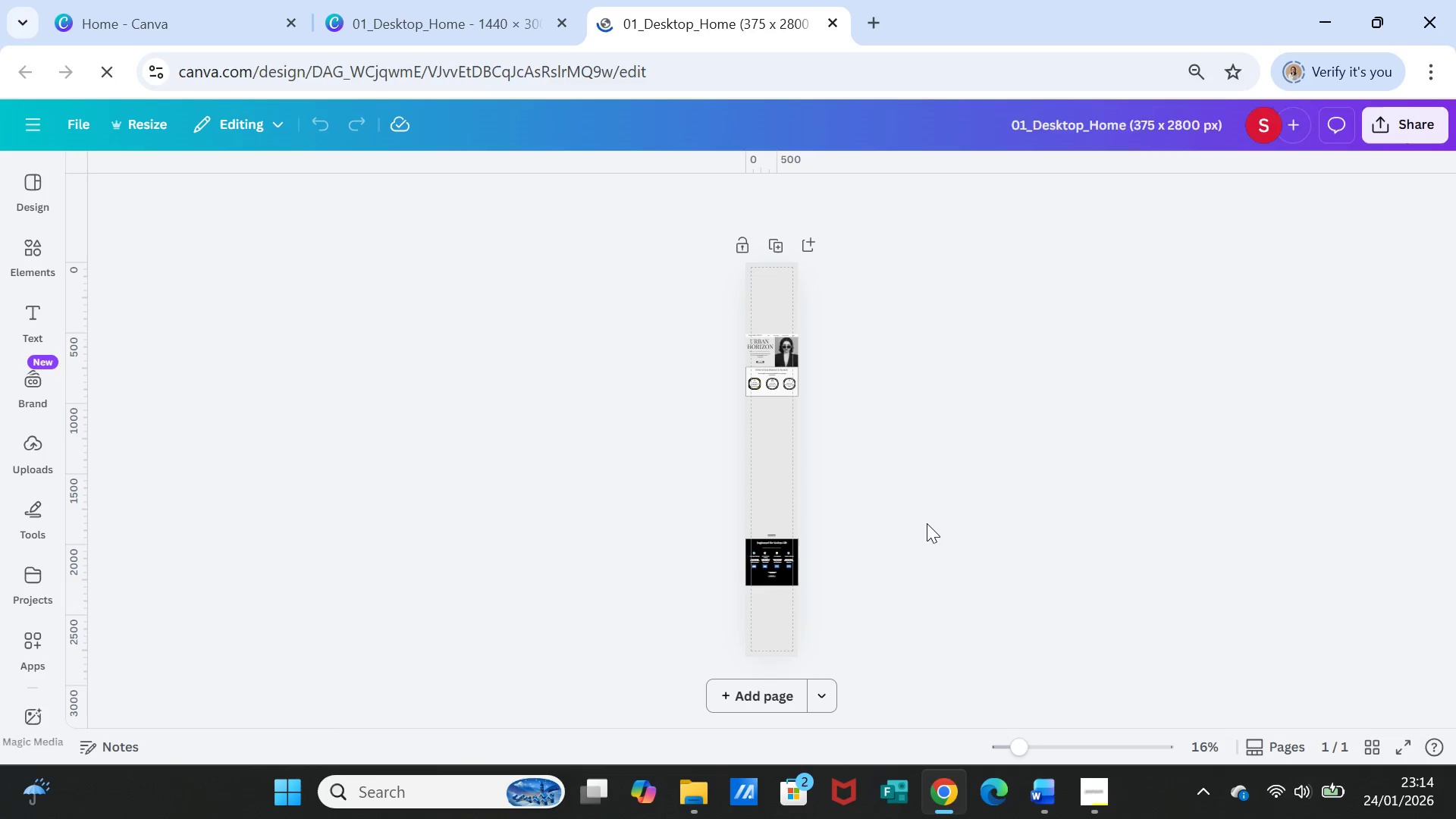 
wait(14.78)
 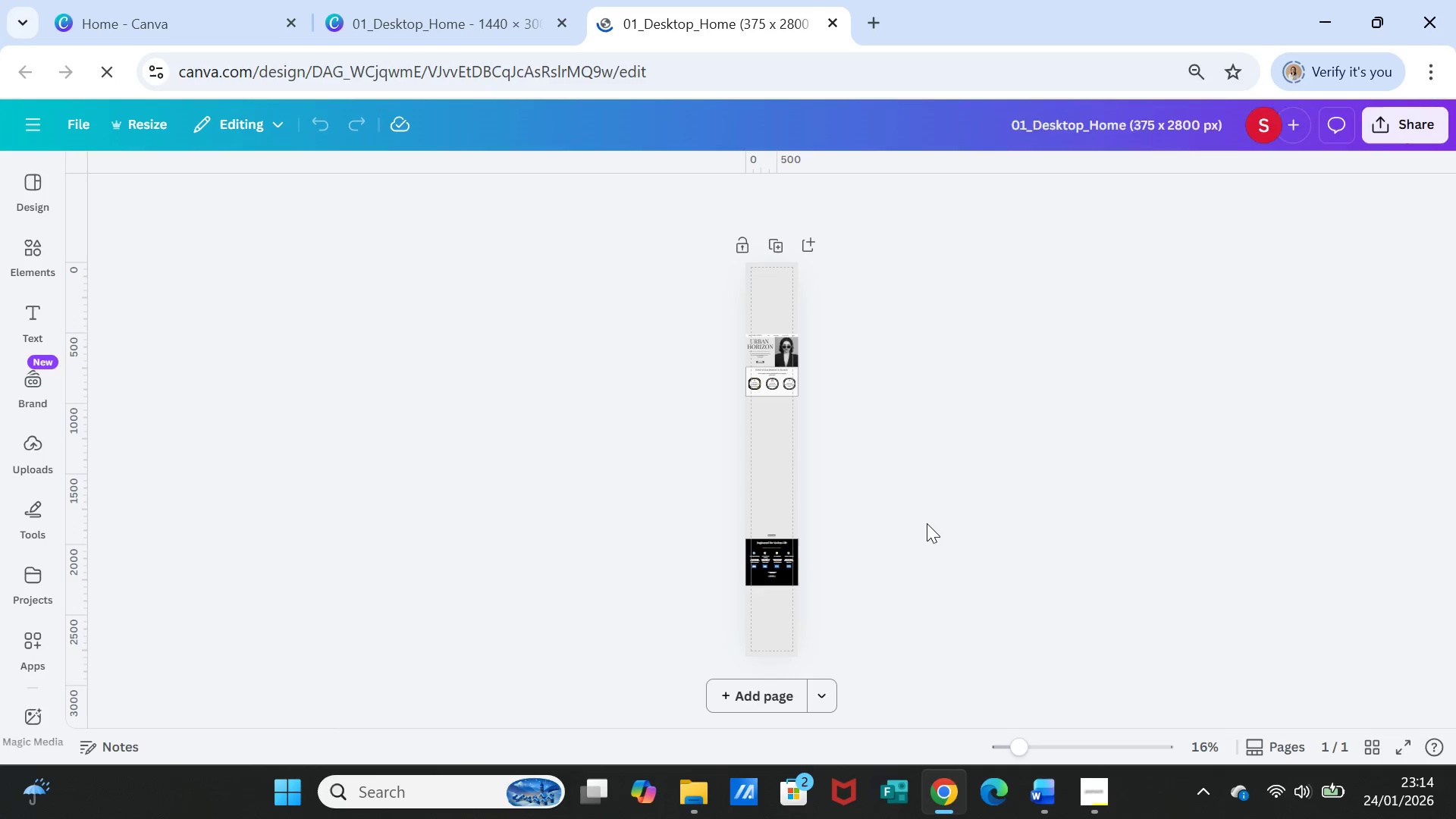 
left_click([151, 118])
 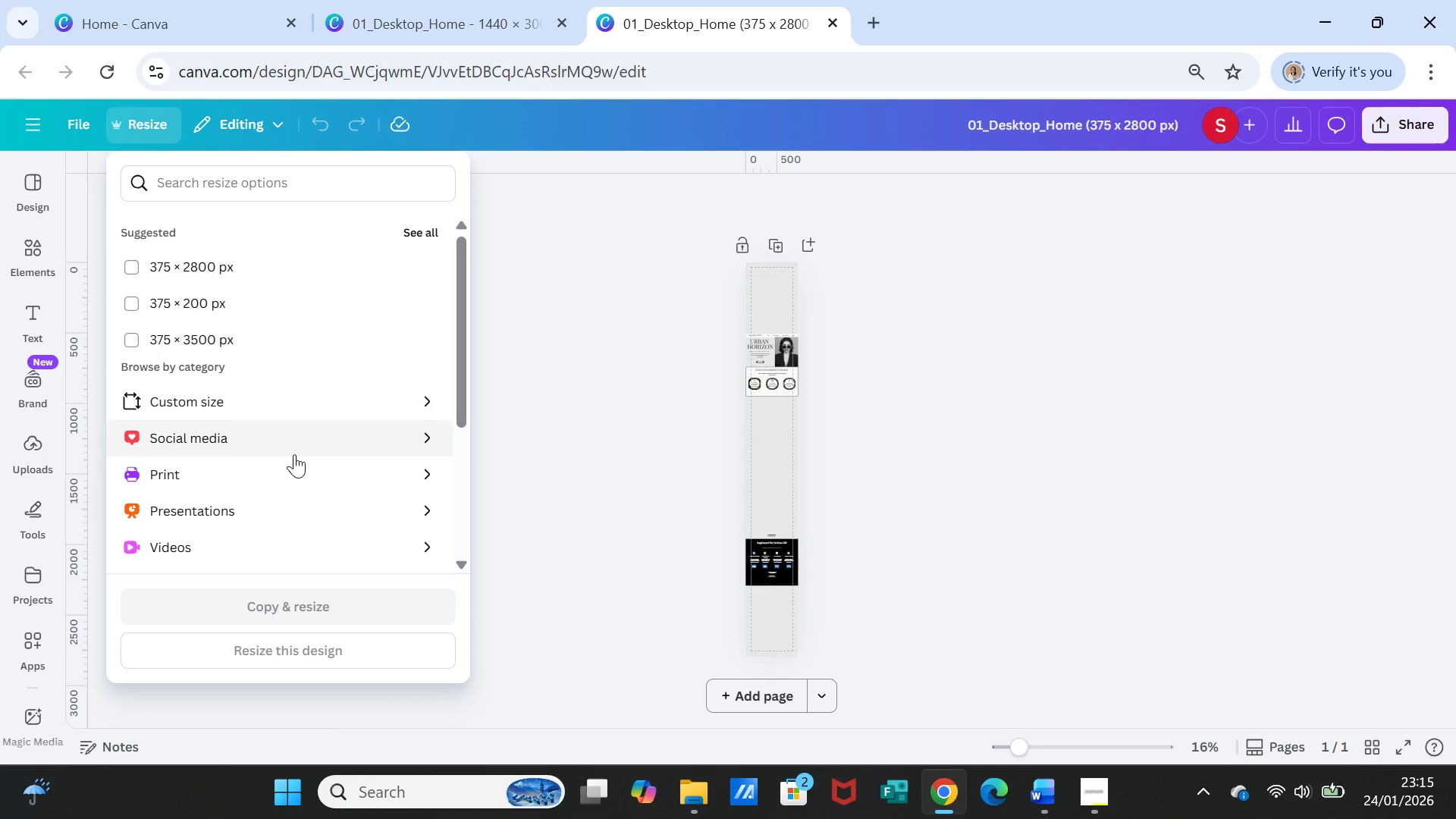 
left_click([272, 402])
 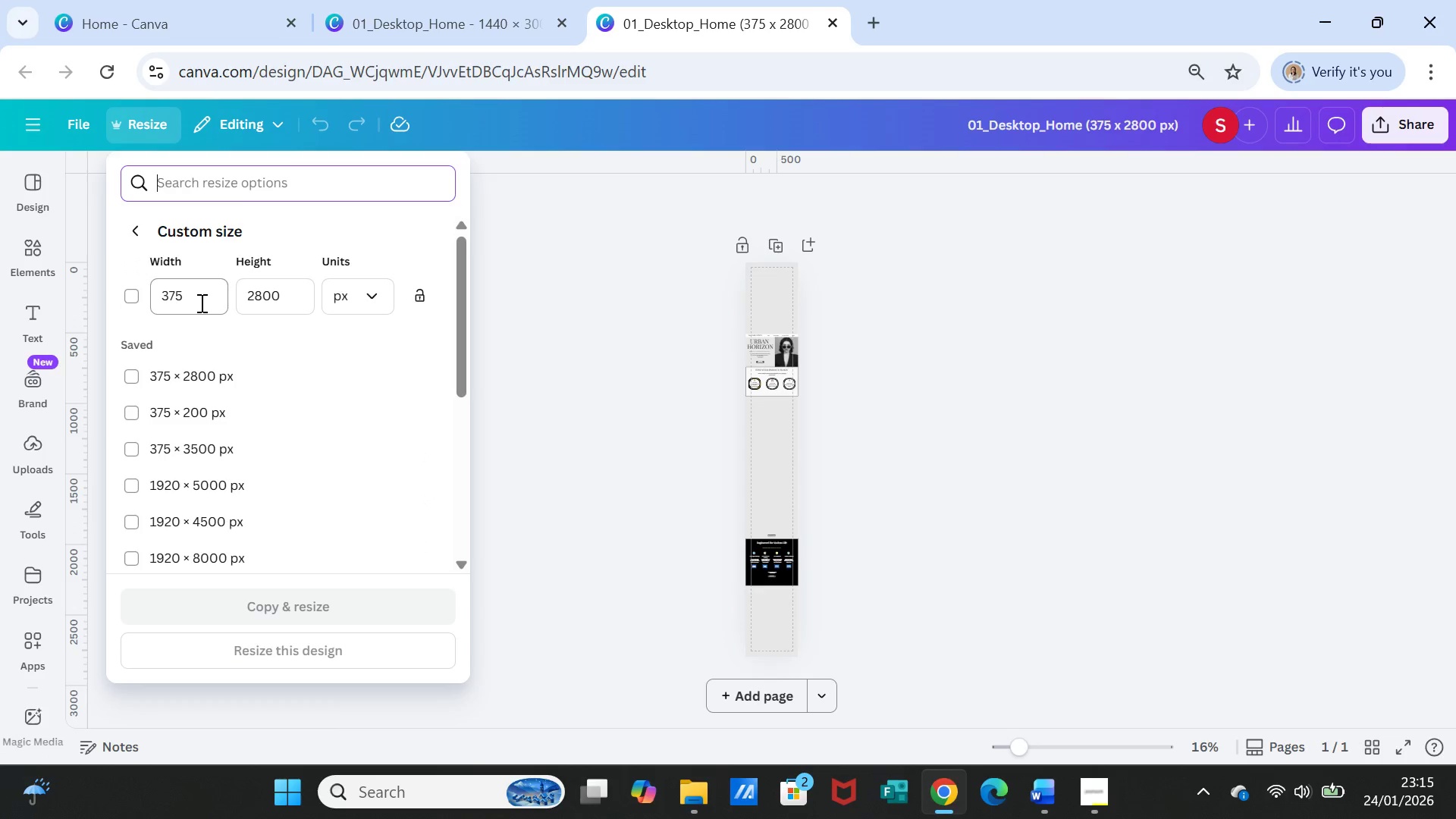 
left_click([200, 303])
 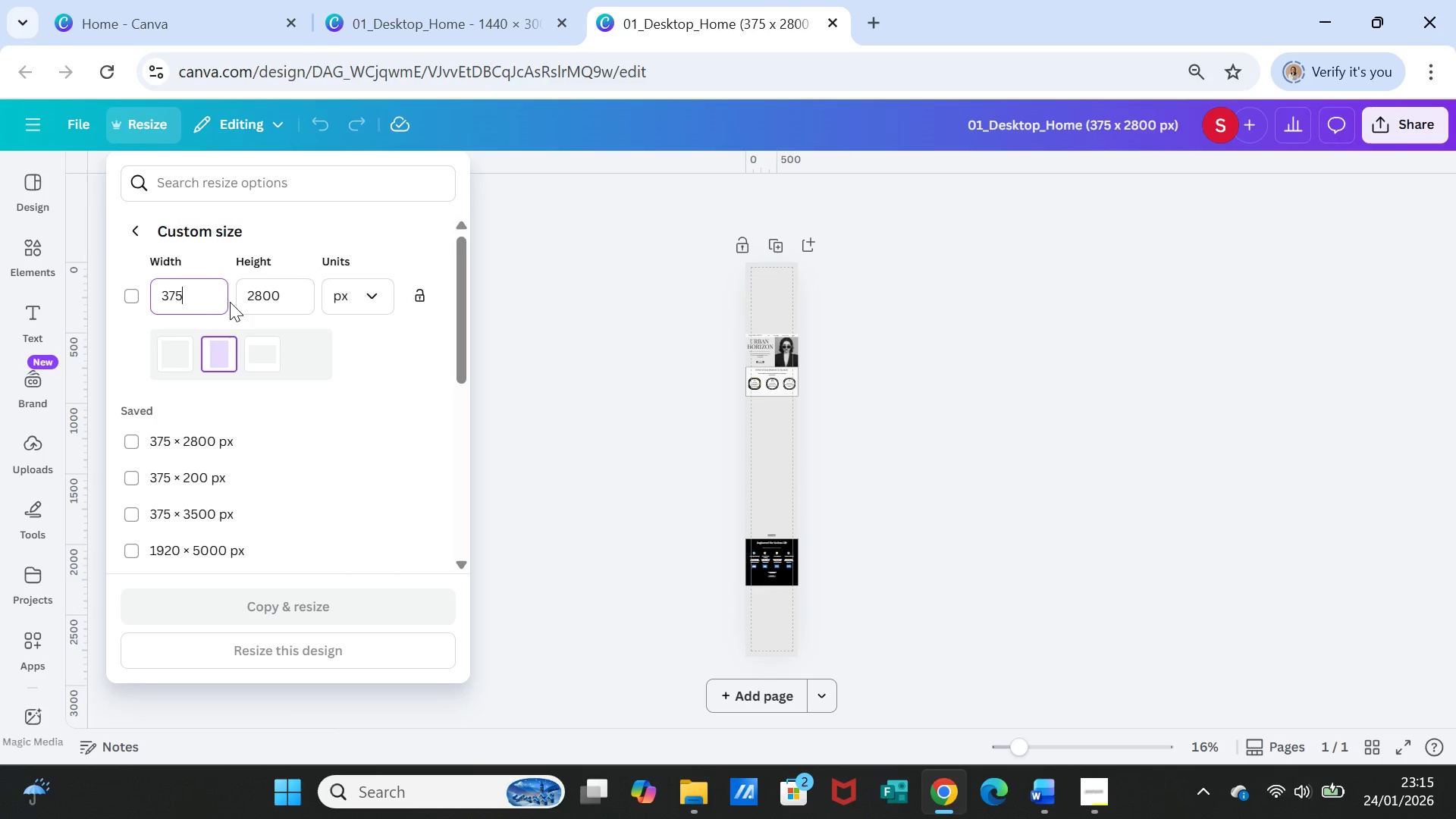 
wait(5.69)
 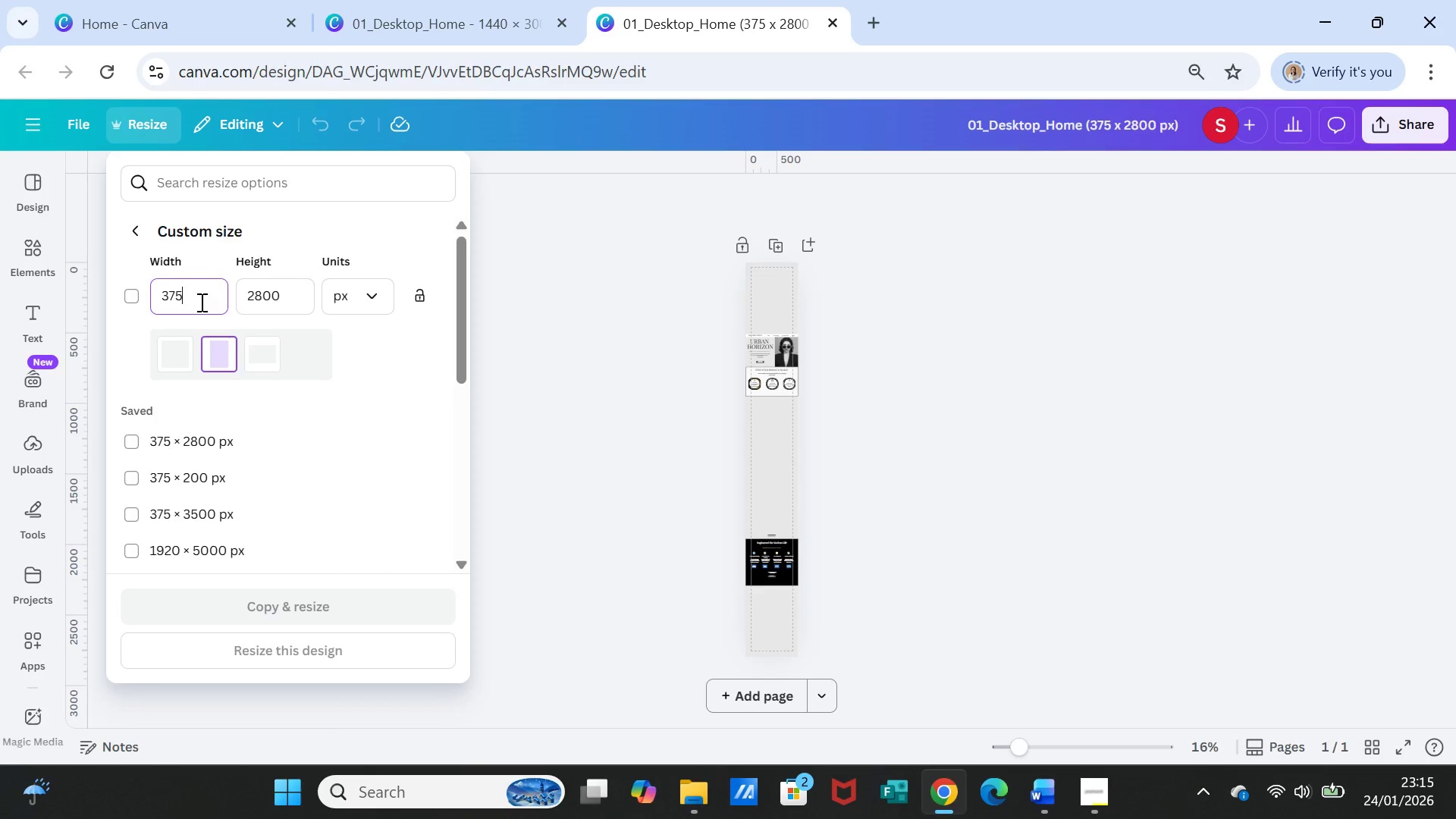 
left_click_drag(start_coordinate=[289, 297], to_coordinate=[247, 292])
 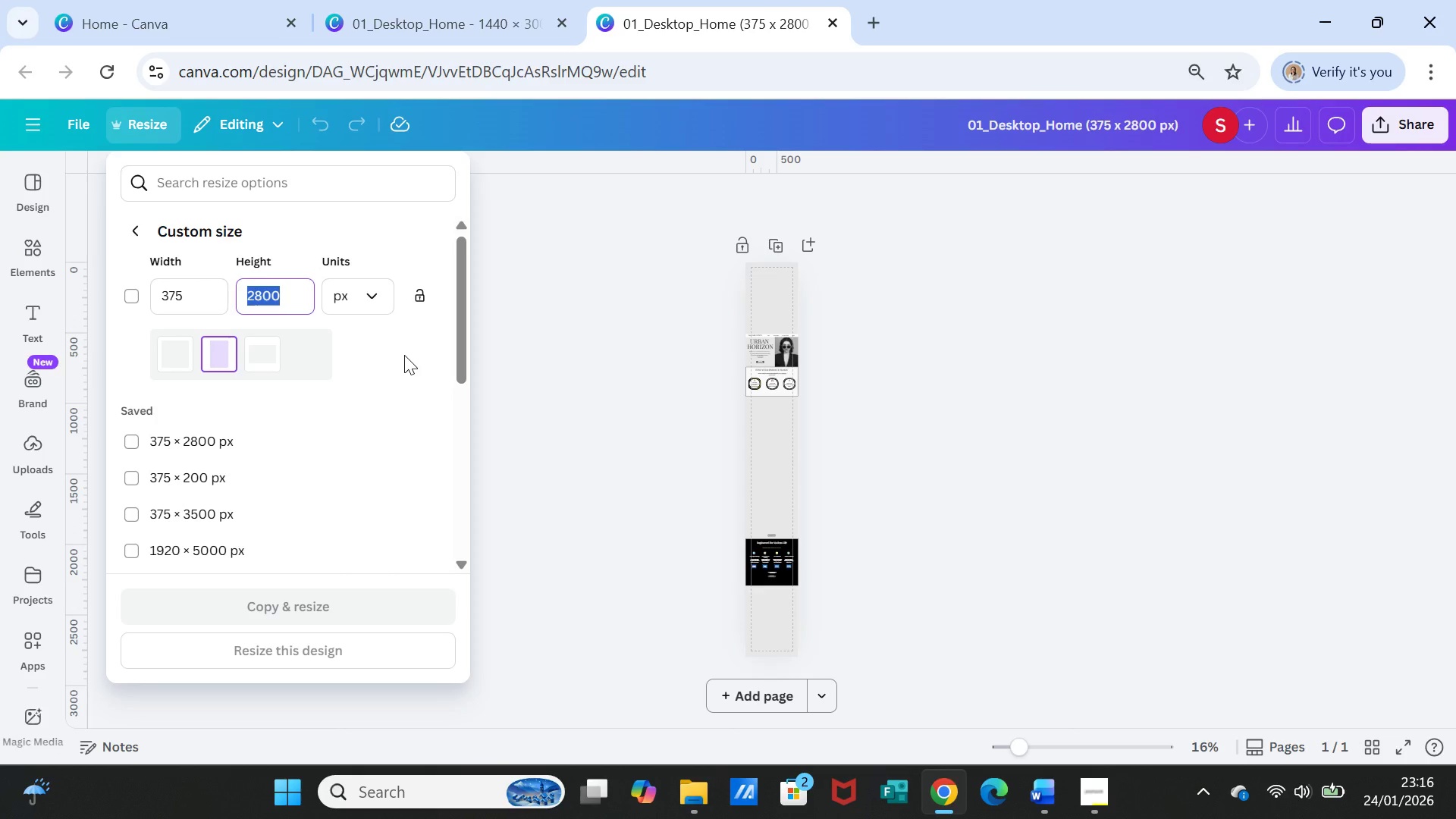 
wait(81.3)
 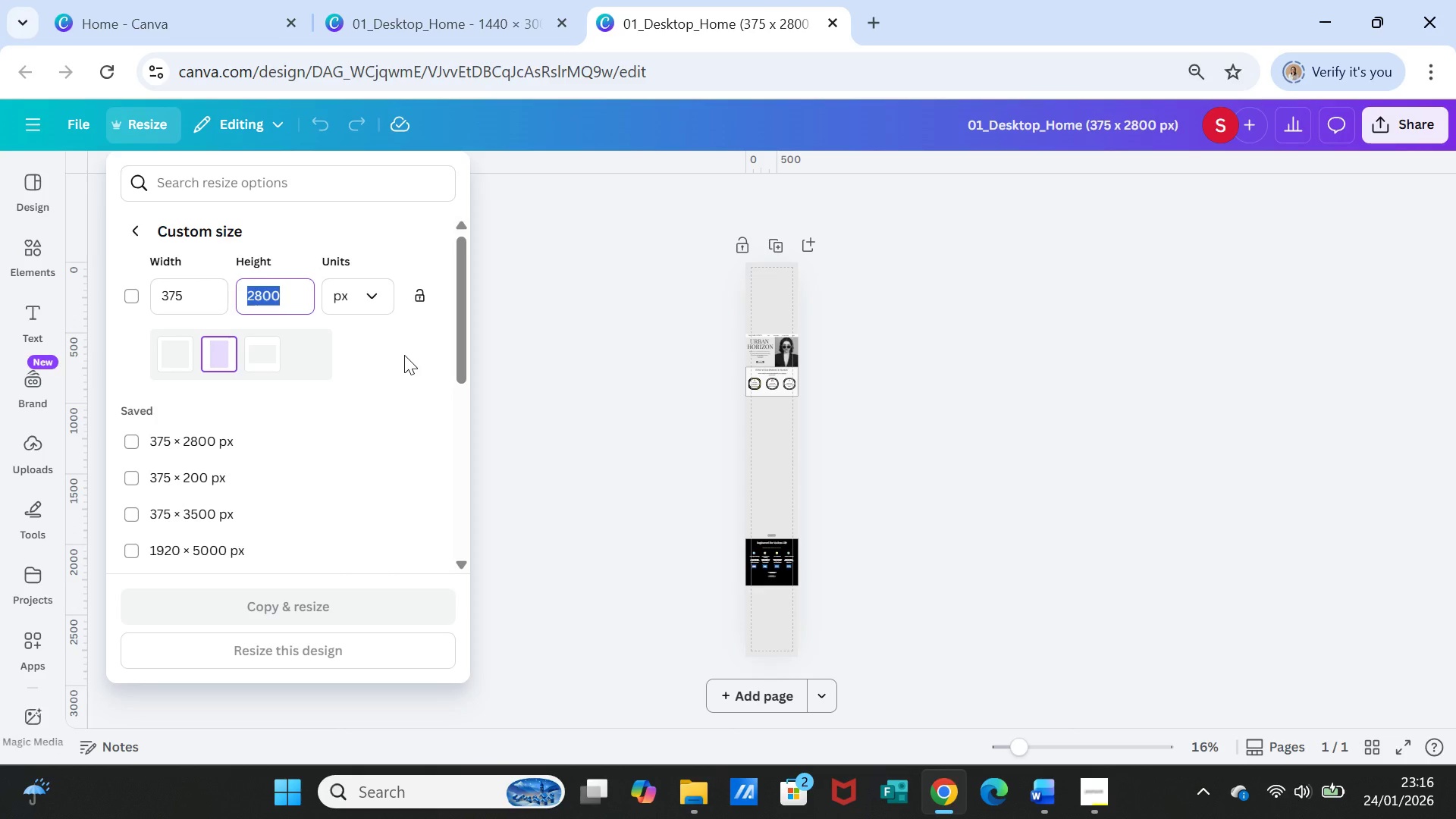 
type(200)
 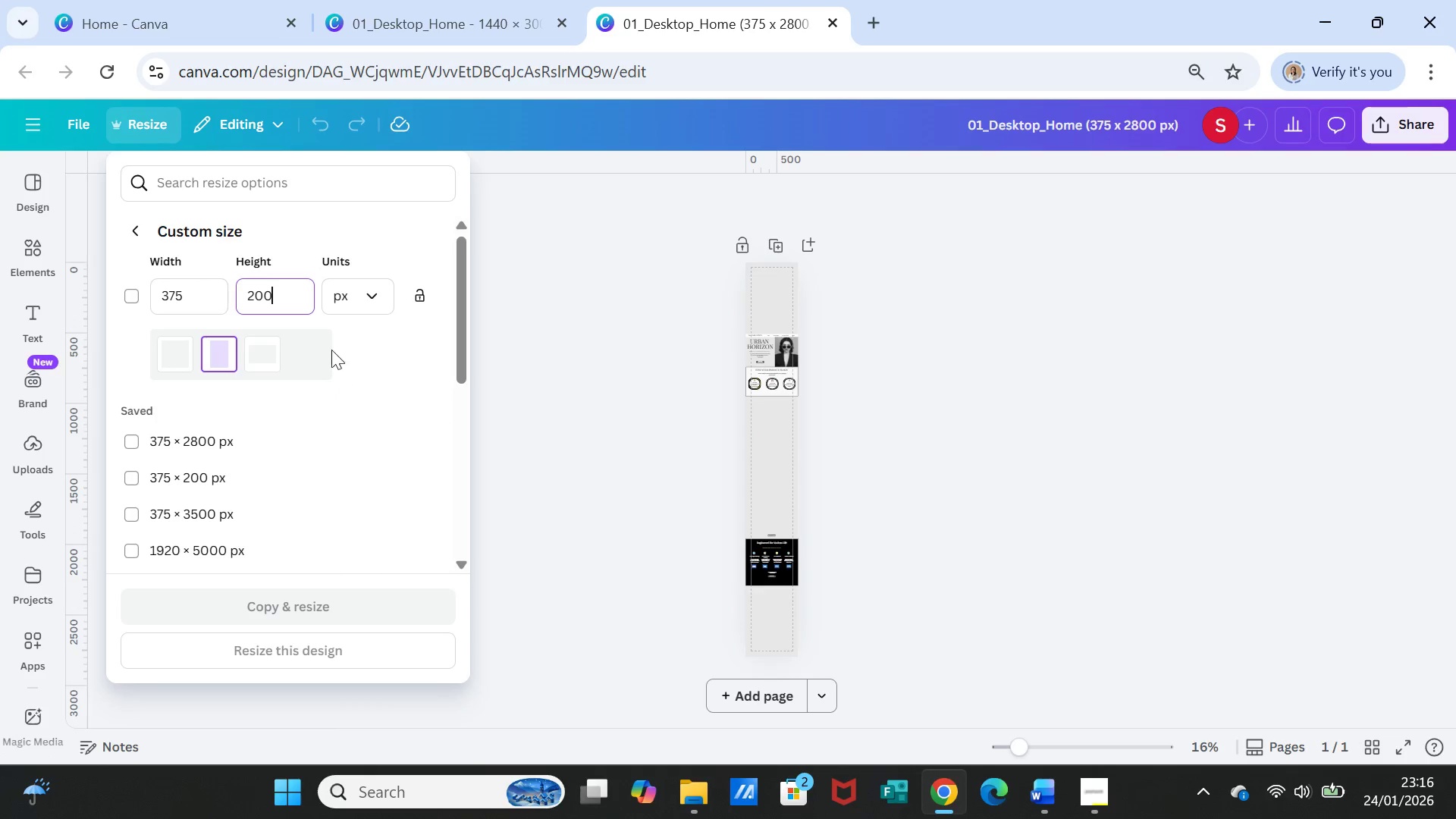 
key(0)
 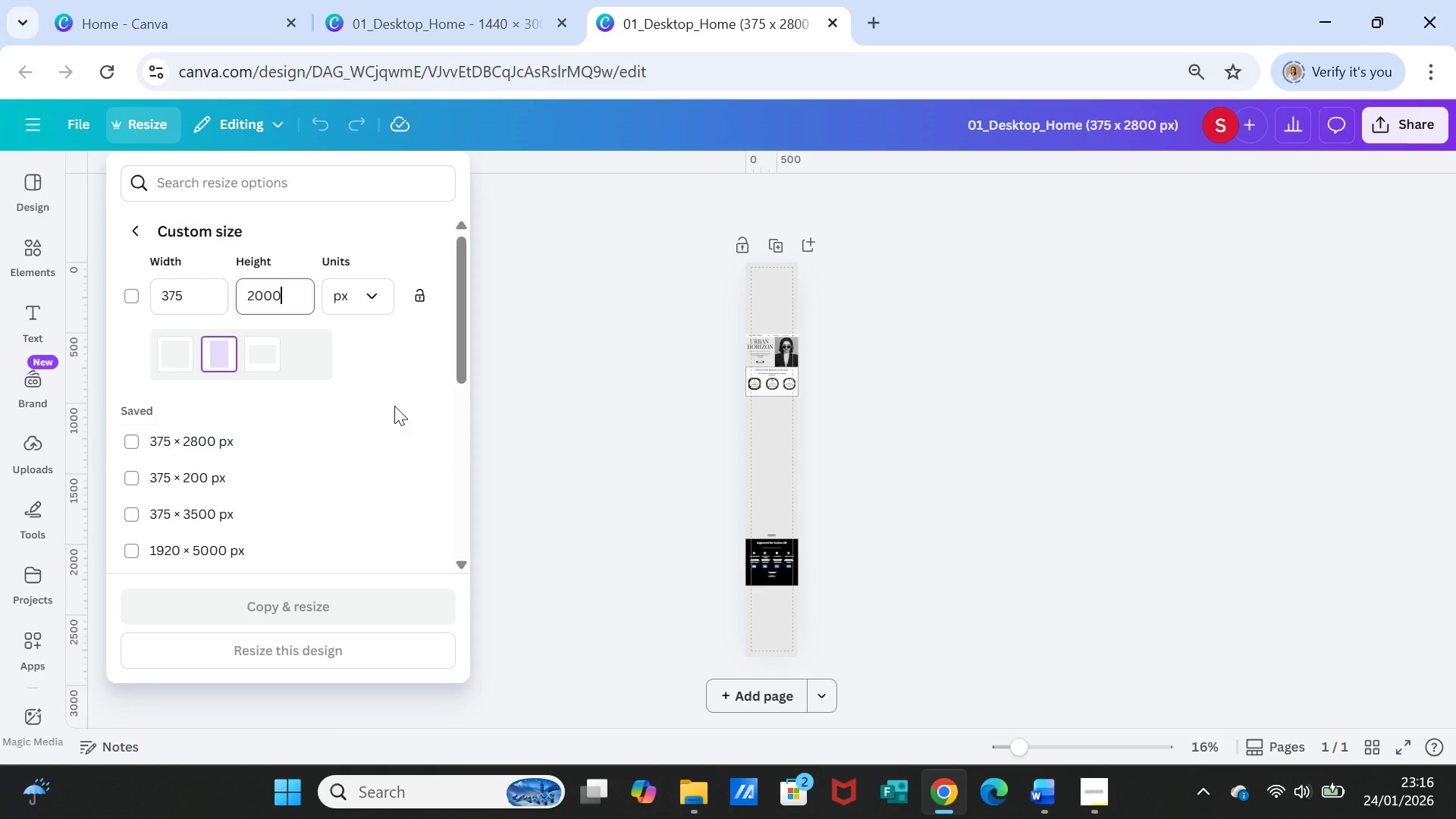 
left_click([411, 369])
 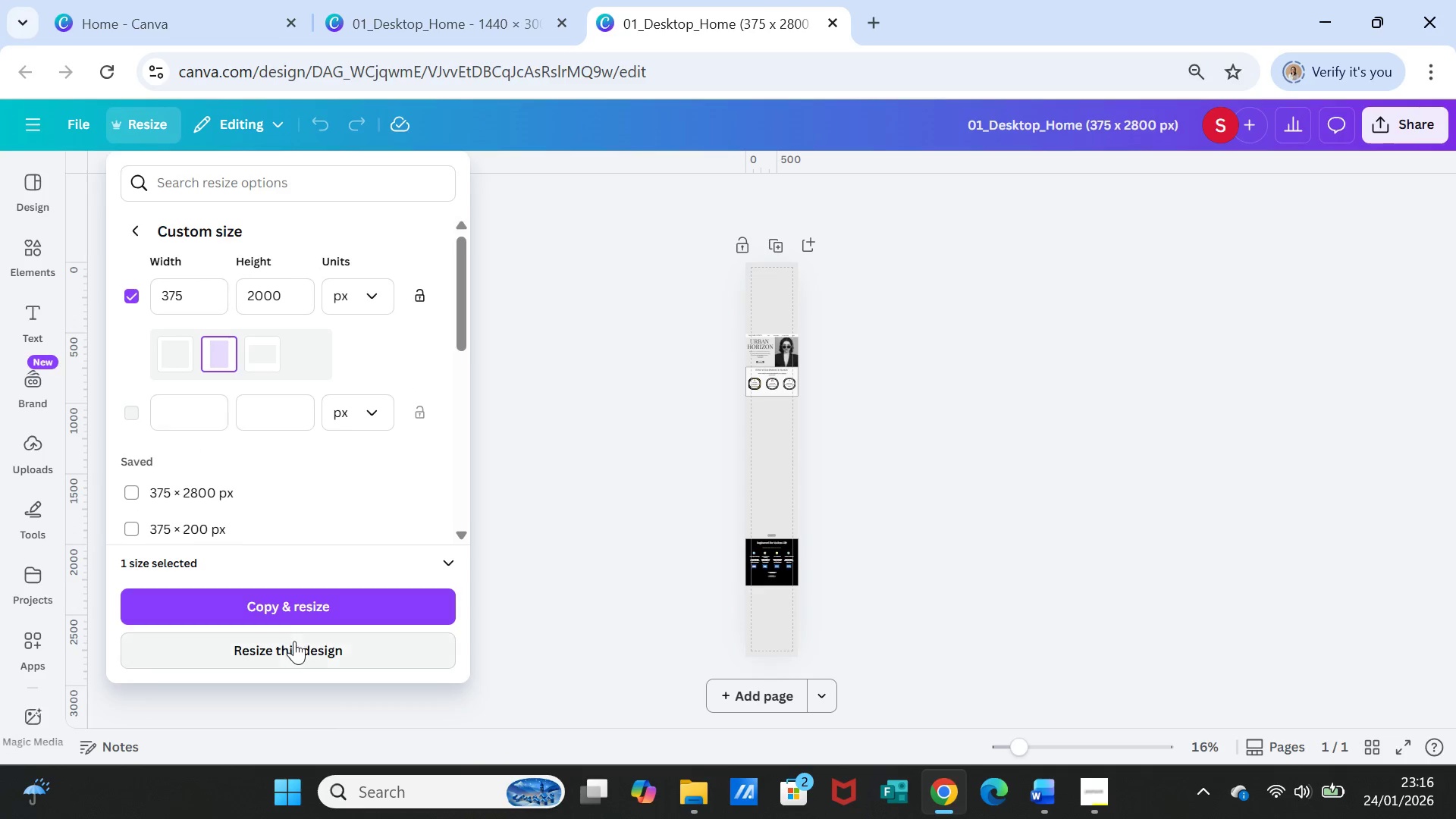 
left_click([292, 645])
 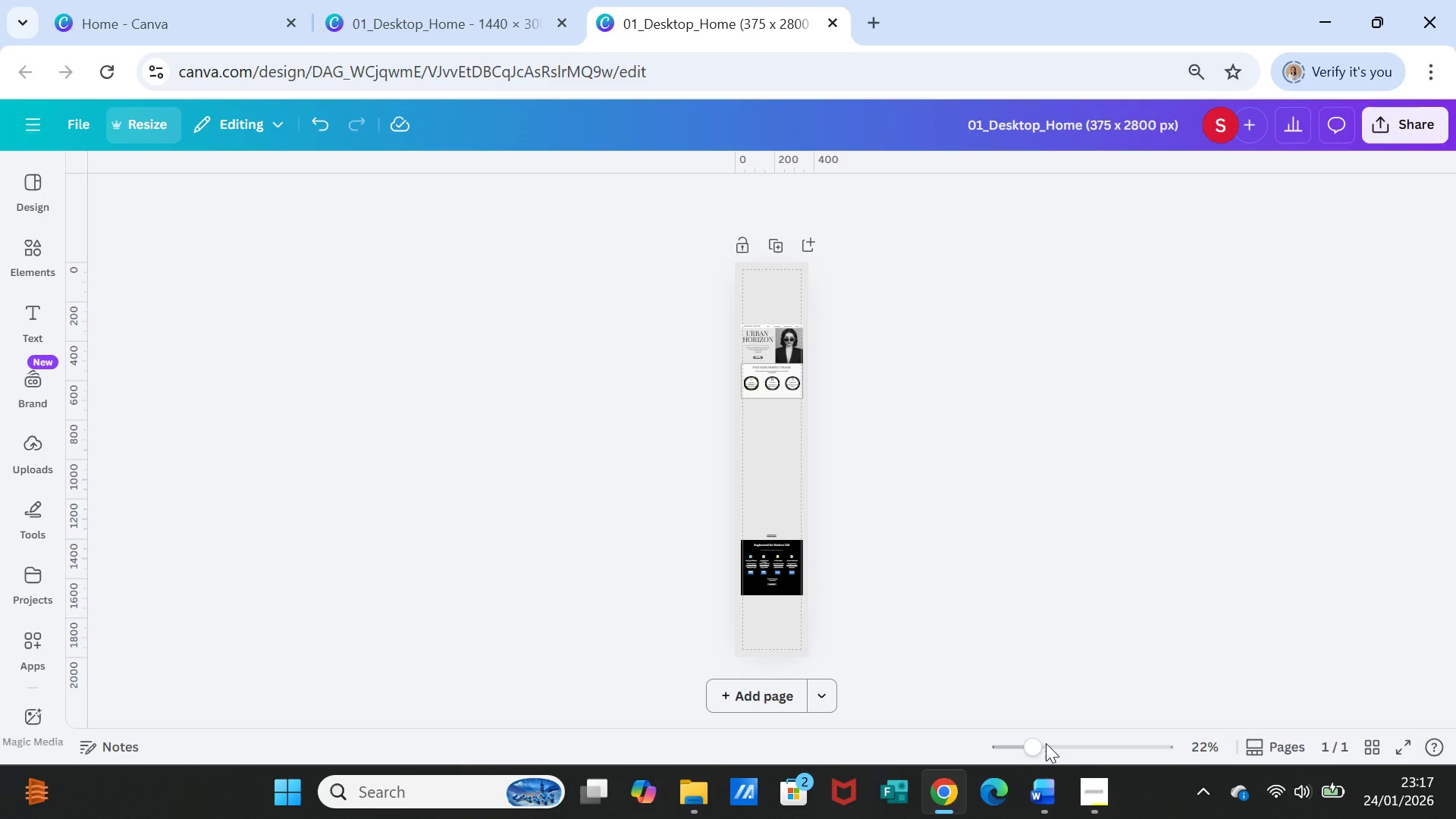 
wait(27.25)
 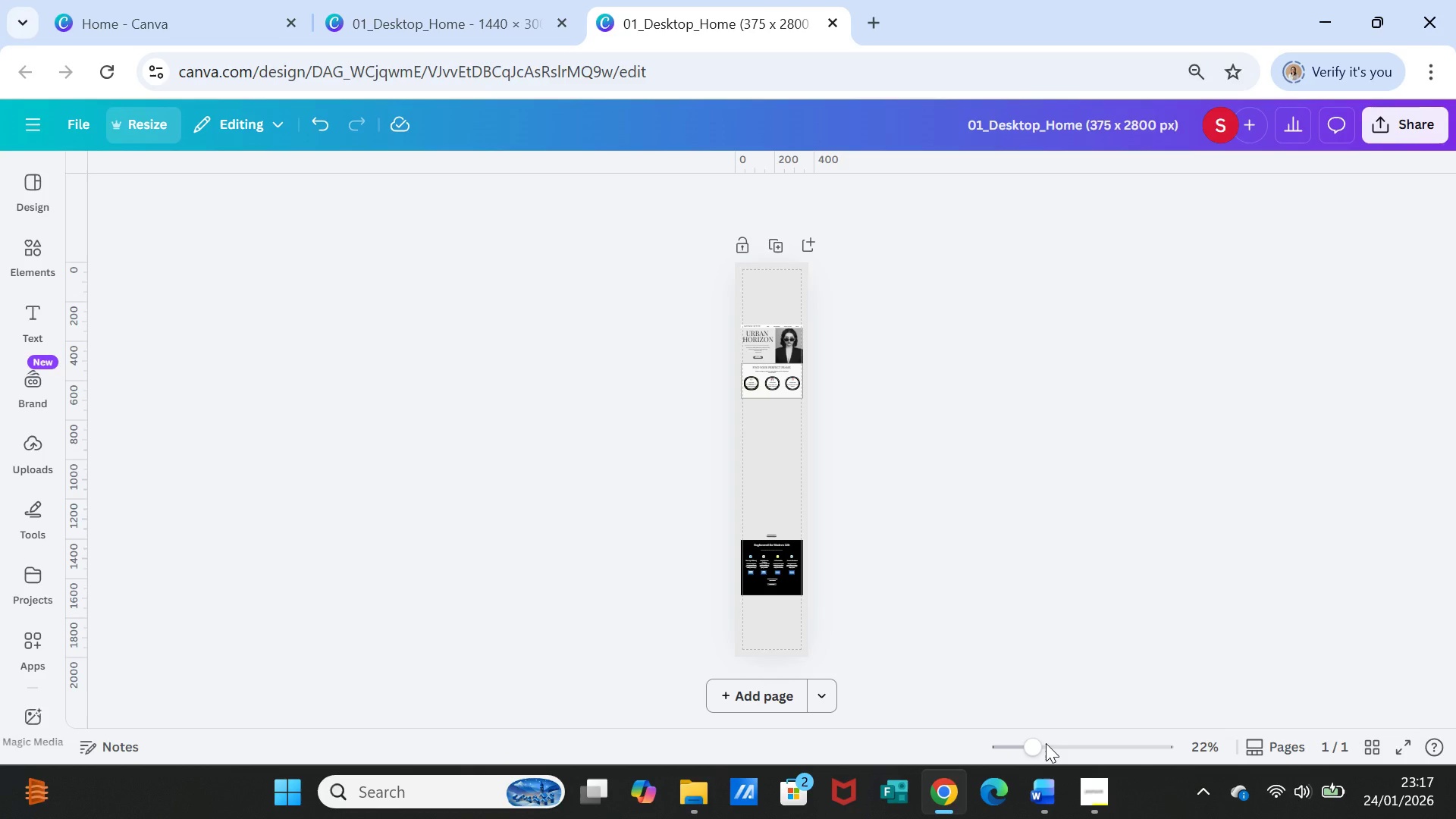 
left_click_drag(start_coordinate=[1033, 746], to_coordinate=[1046, 745])
 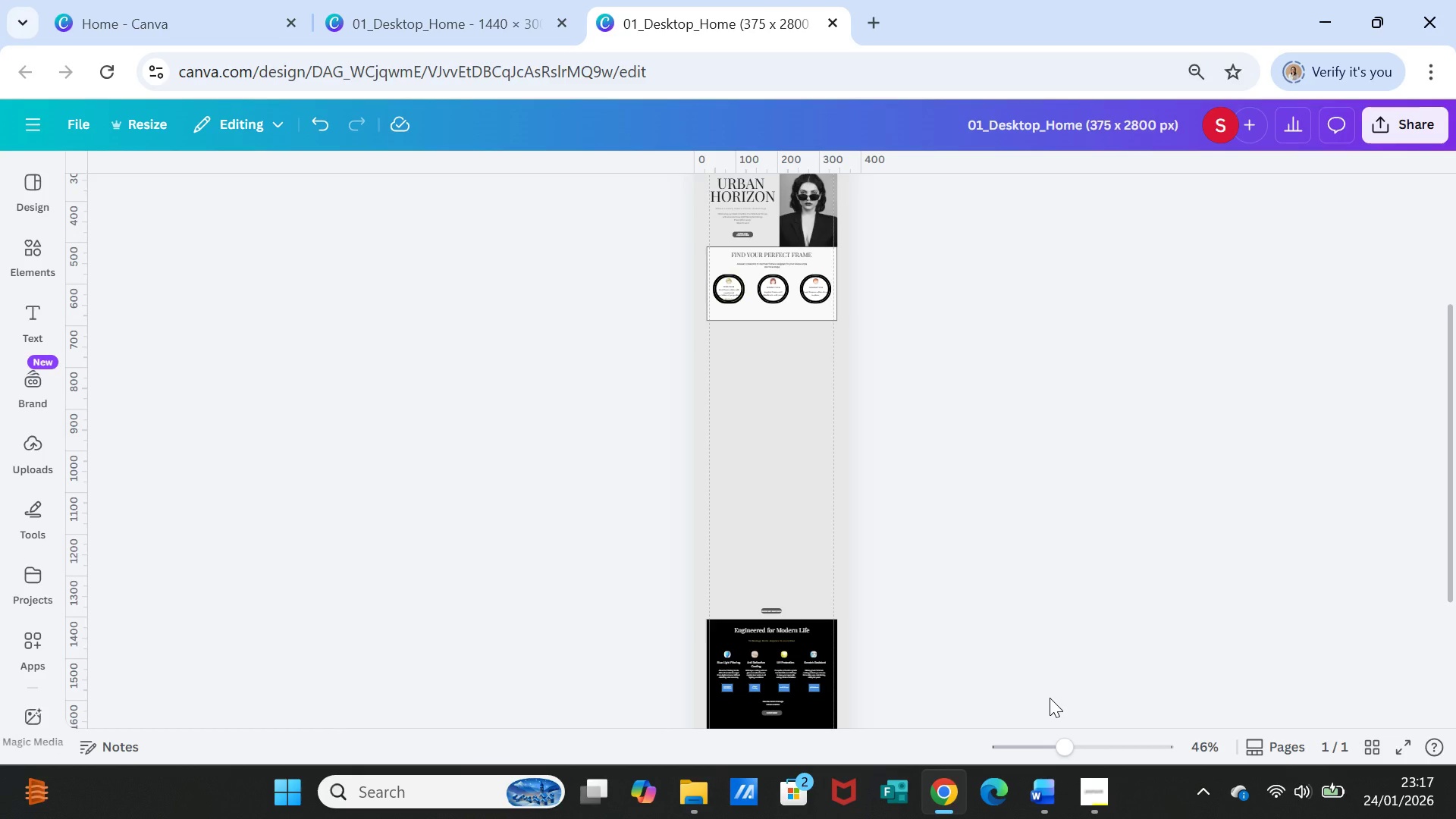 
scroll: coordinate [1050, 698], scroll_direction: up, amount: 1.0
 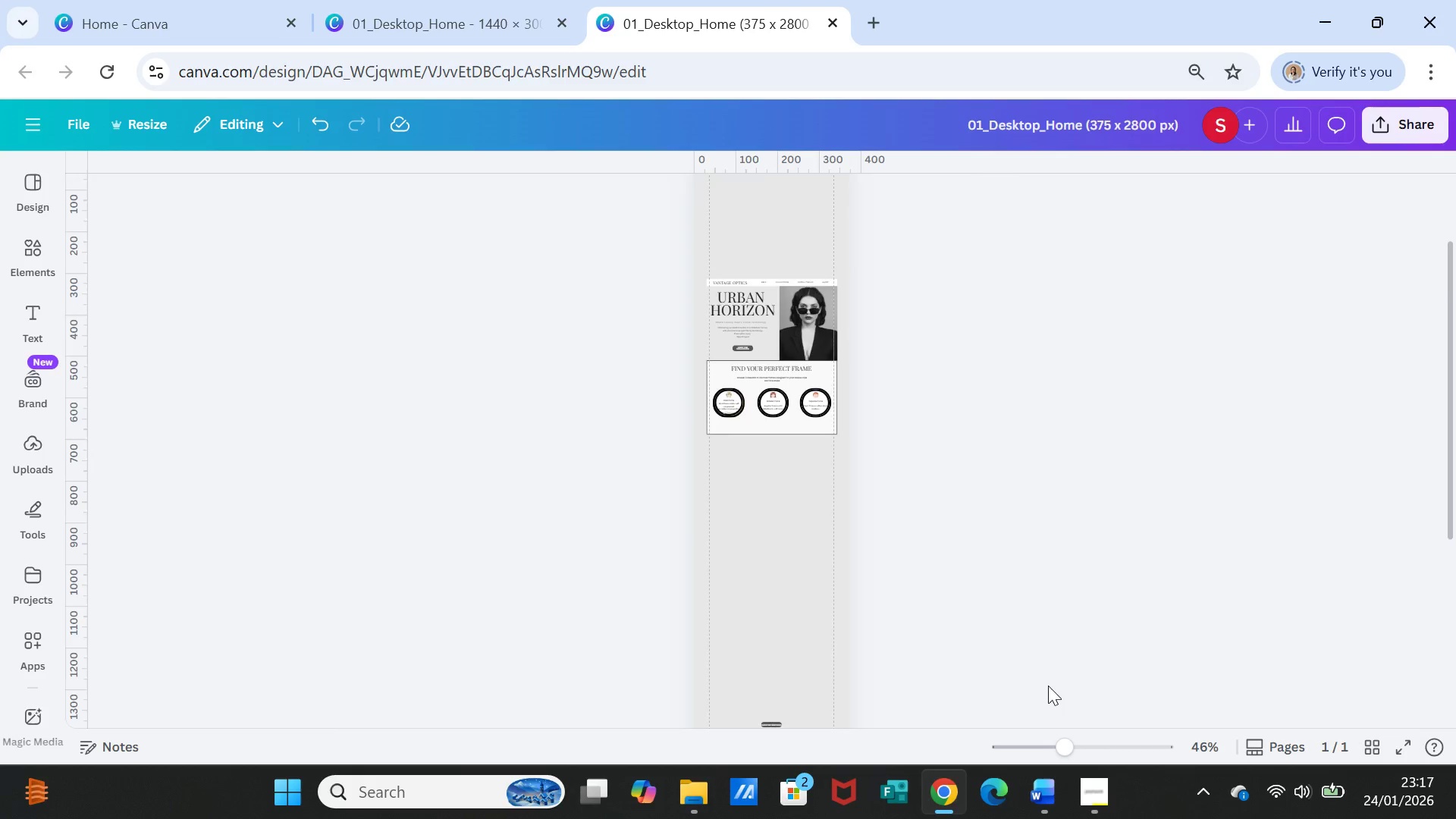 
scroll: coordinate [1048, 686], scroll_direction: down, amount: 1.0
 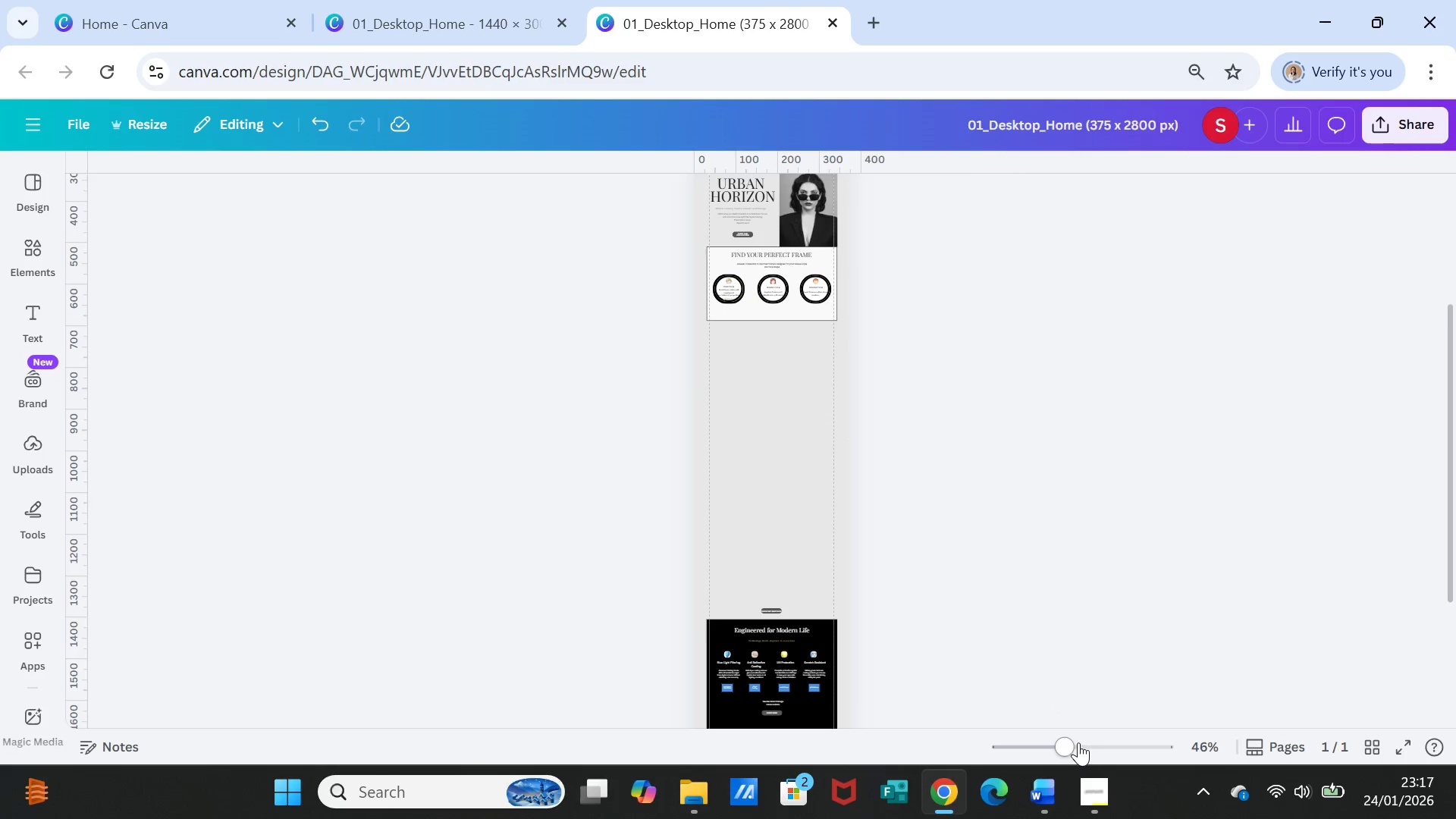 
left_click_drag(start_coordinate=[1064, 742], to_coordinate=[1053, 742])
 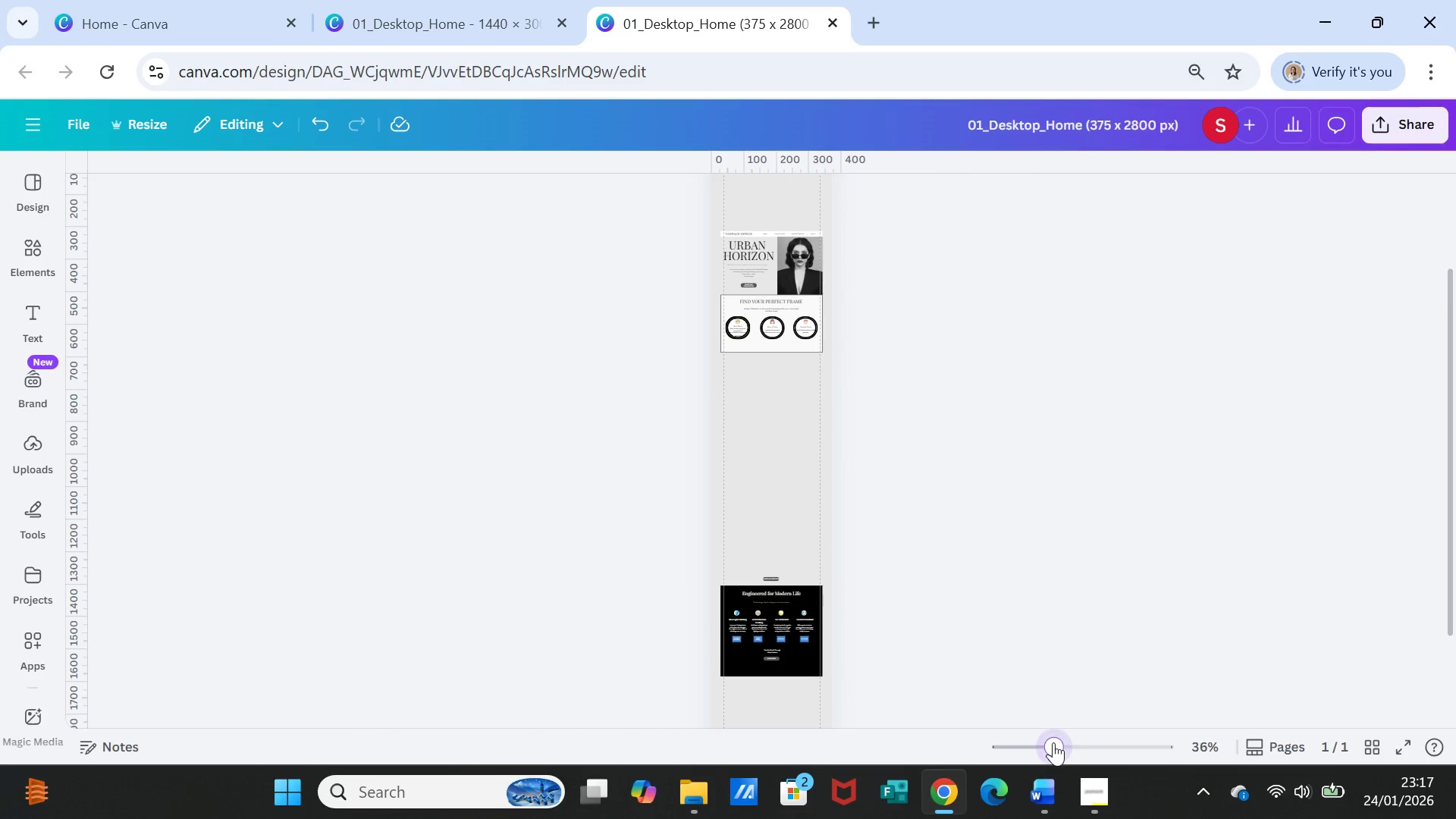 
left_click_drag(start_coordinate=[1053, 742], to_coordinate=[1040, 742])
 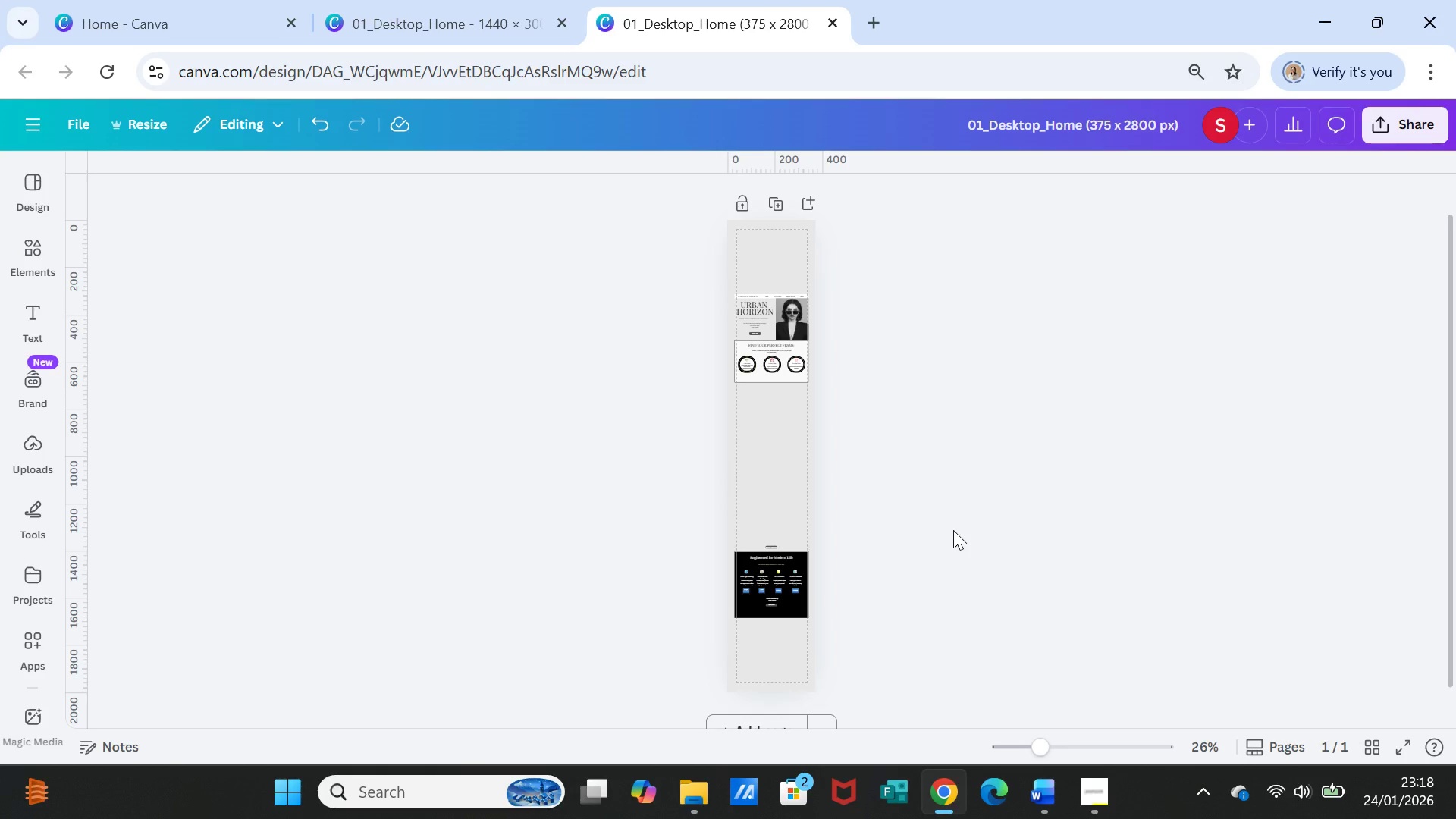 
wait(70.05)
 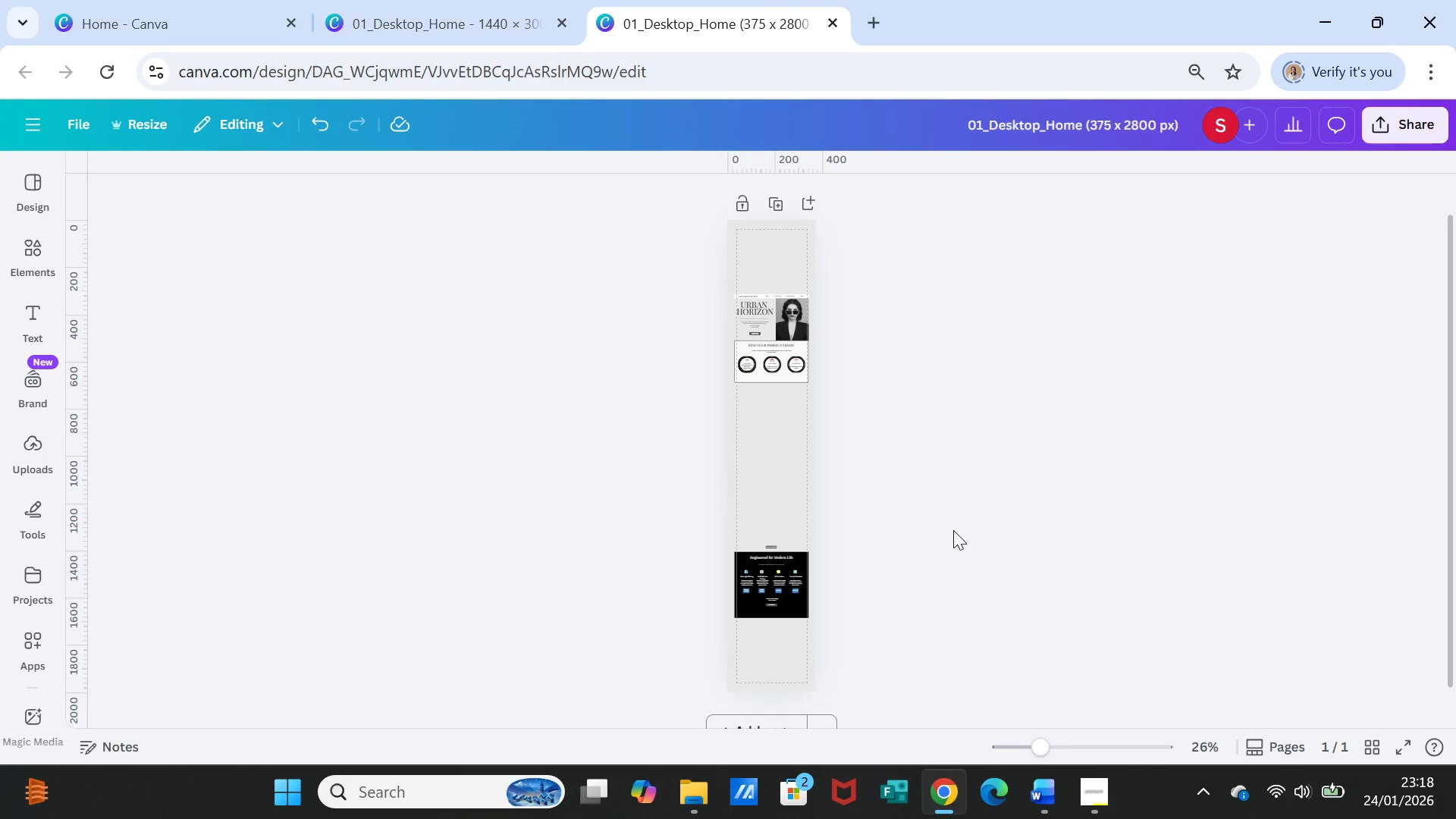 
left_click_drag(start_coordinate=[1046, 743], to_coordinate=[1103, 742])
 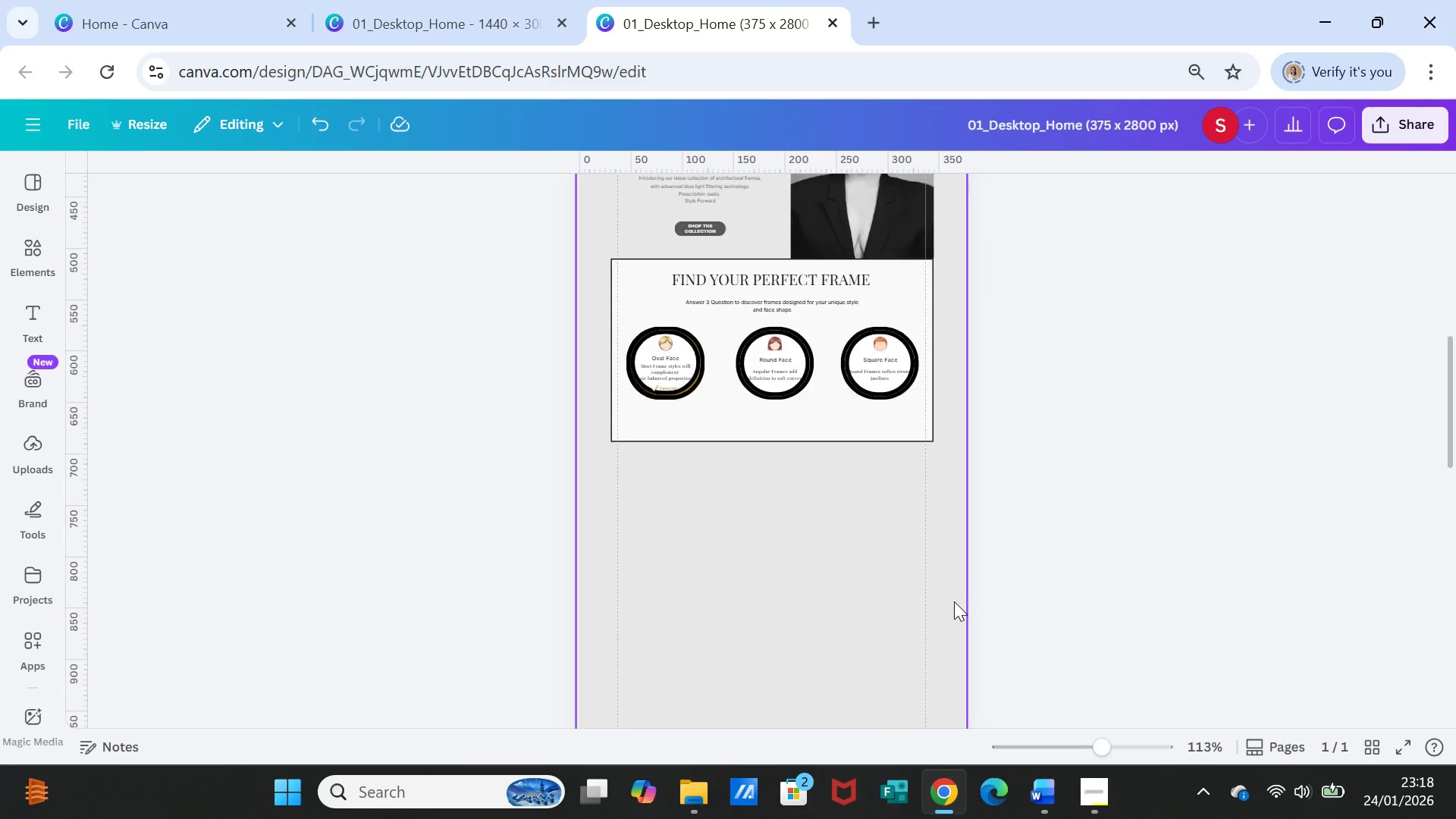 
scroll: coordinate [954, 601], scroll_direction: up, amount: 7.0
 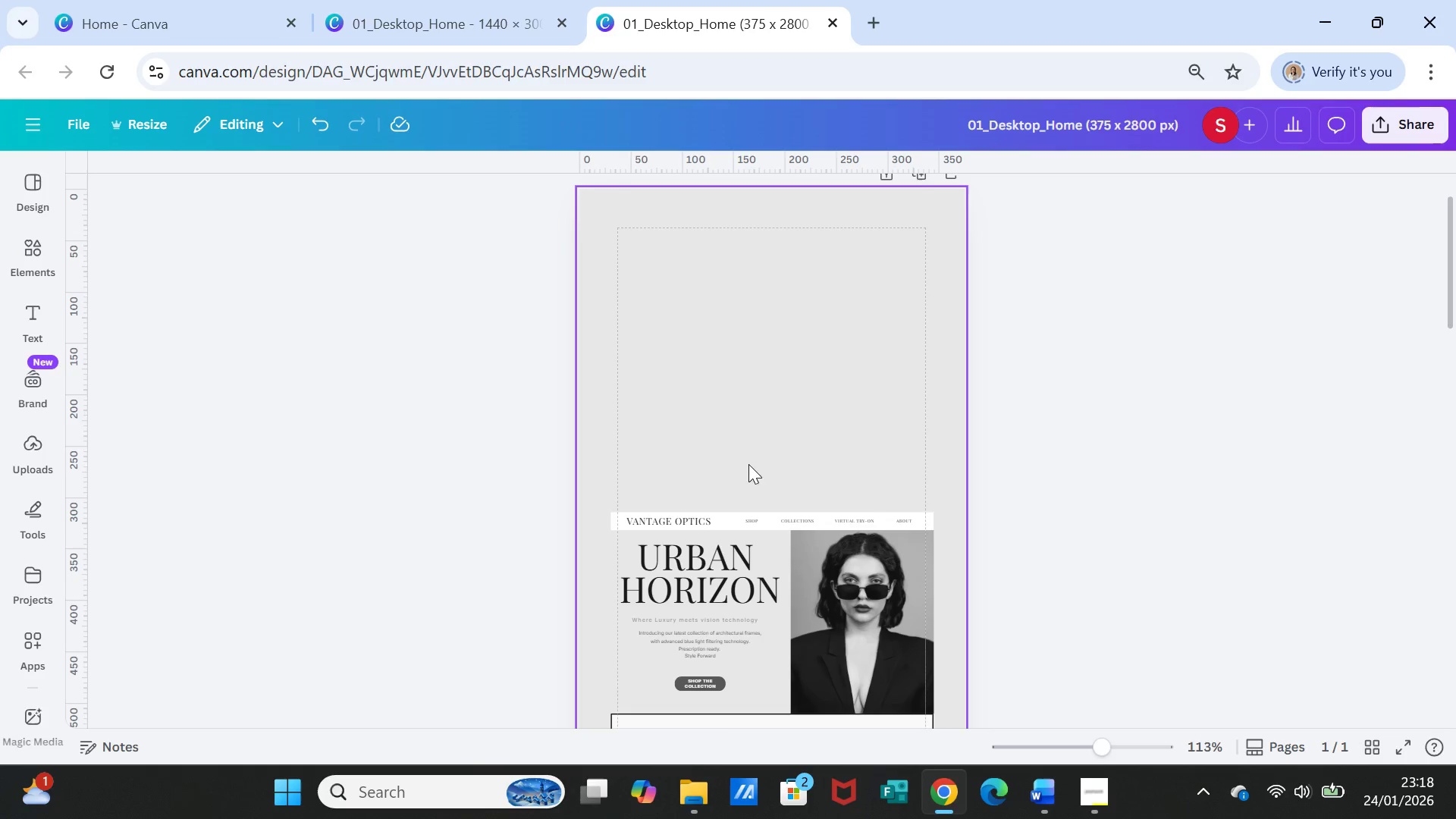 
wait(21.72)
 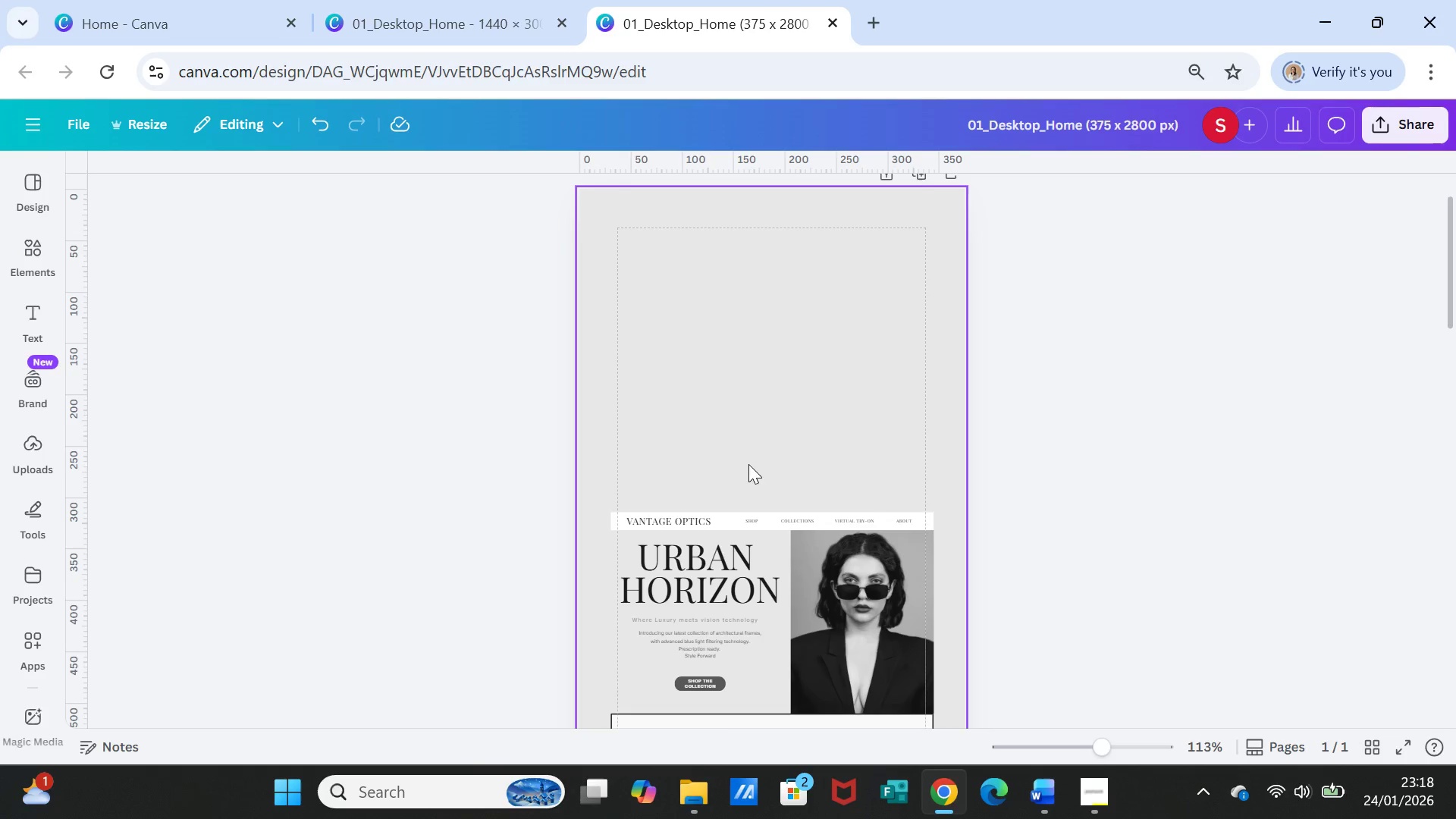 
hold_key(key=ShiftLeft, duration=8.25)
left_click([734, 511])
 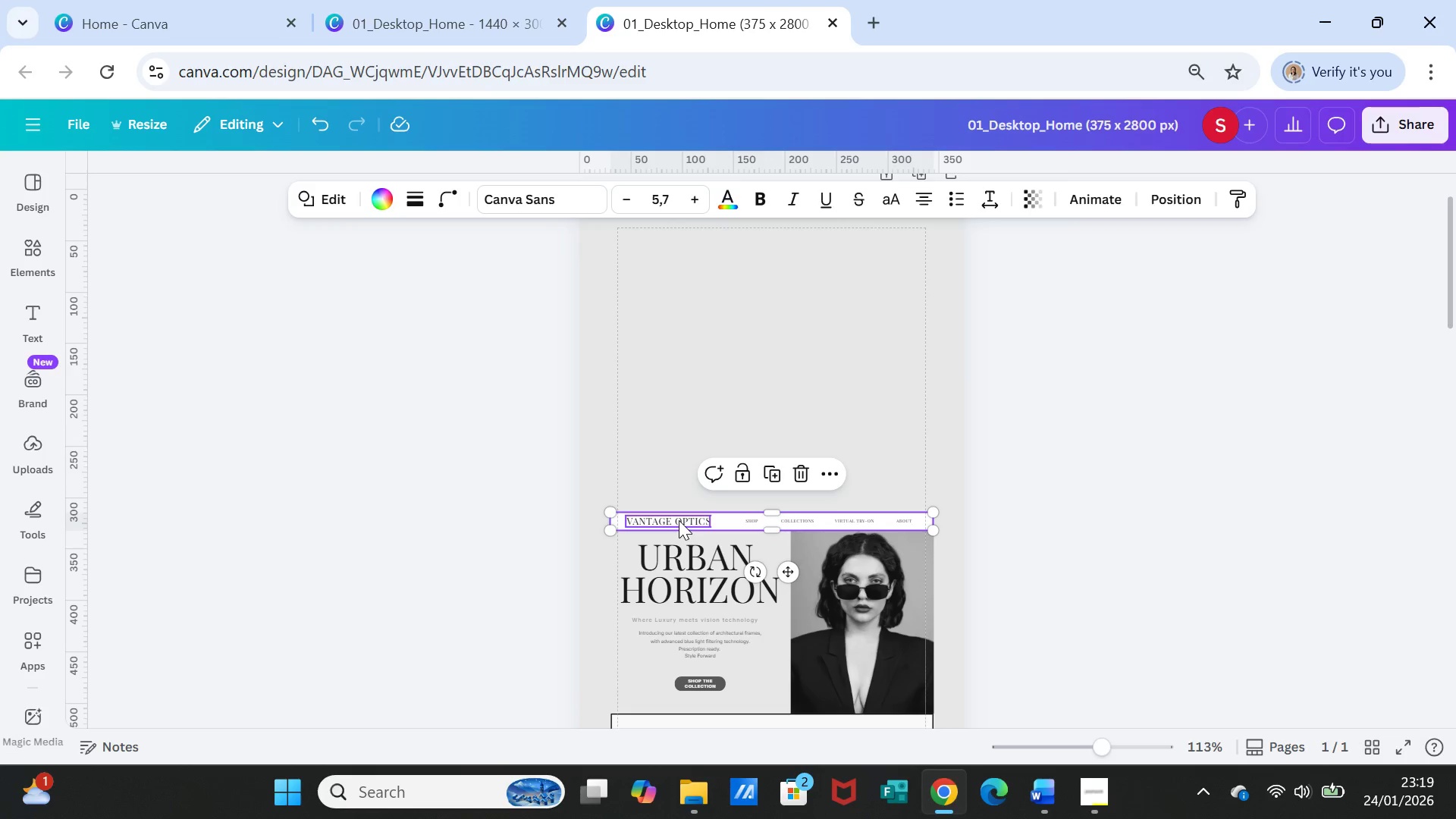 
left_click([679, 520])
 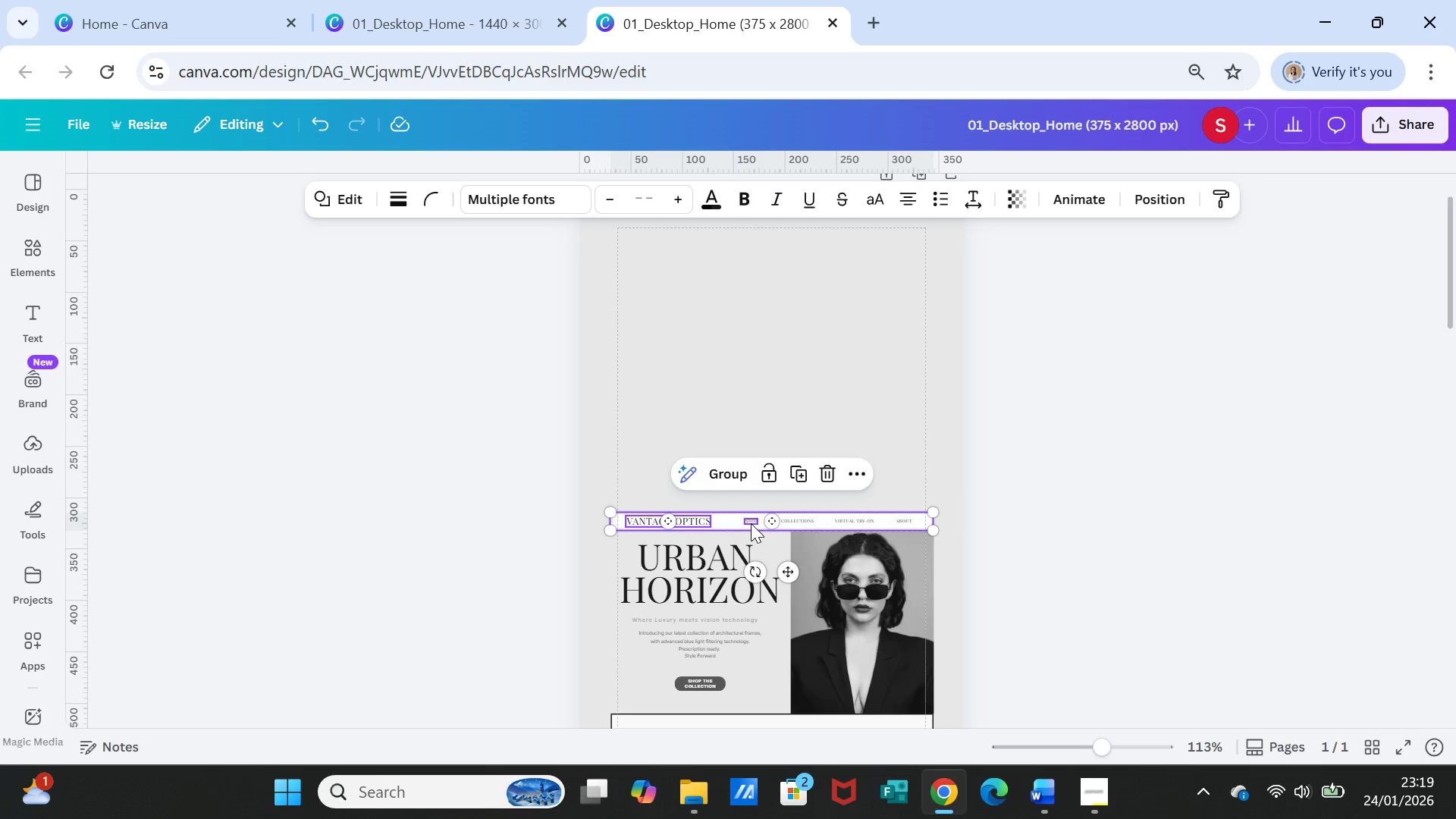 
left_click([751, 523])
 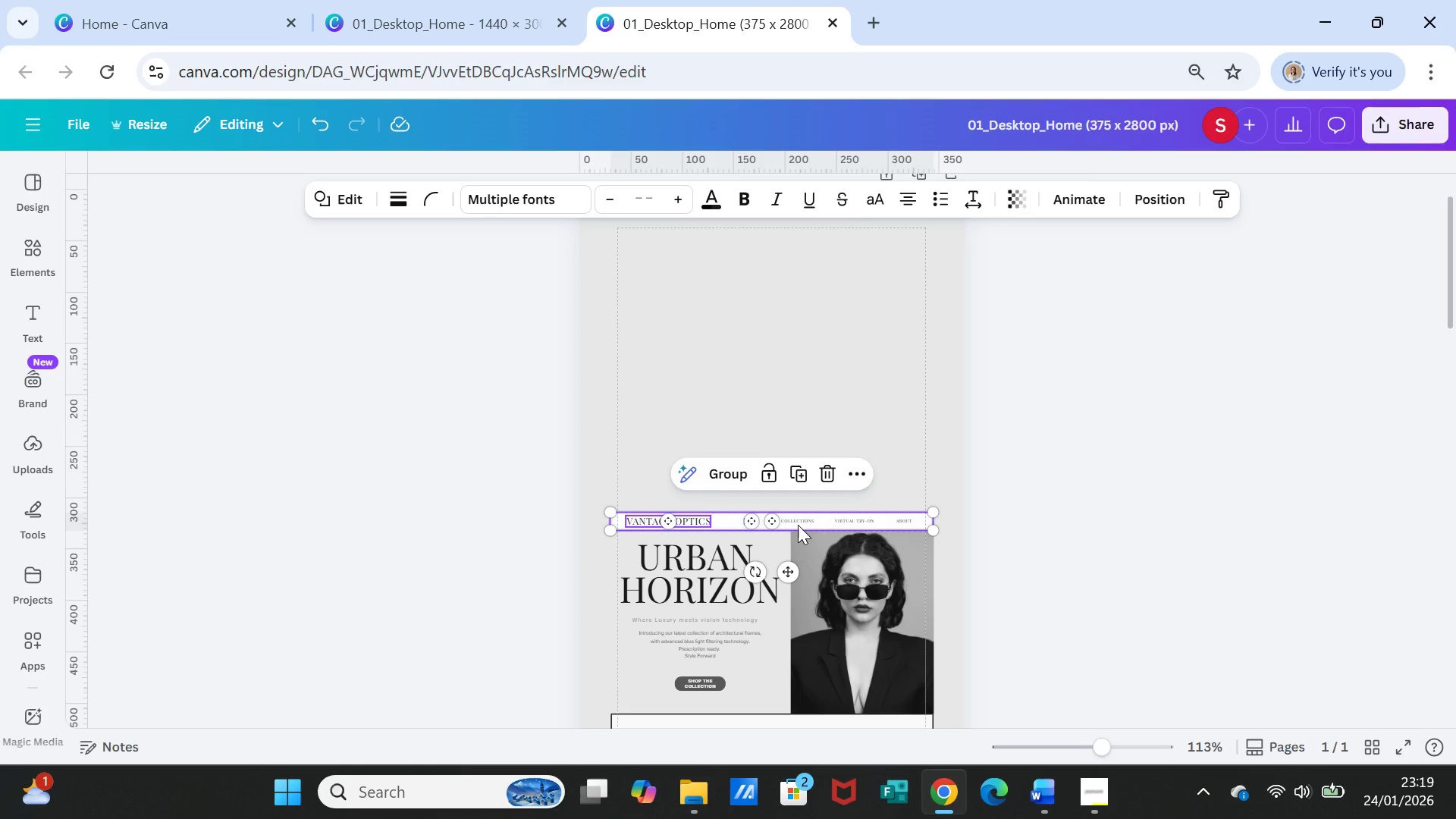 
left_click([798, 525])
 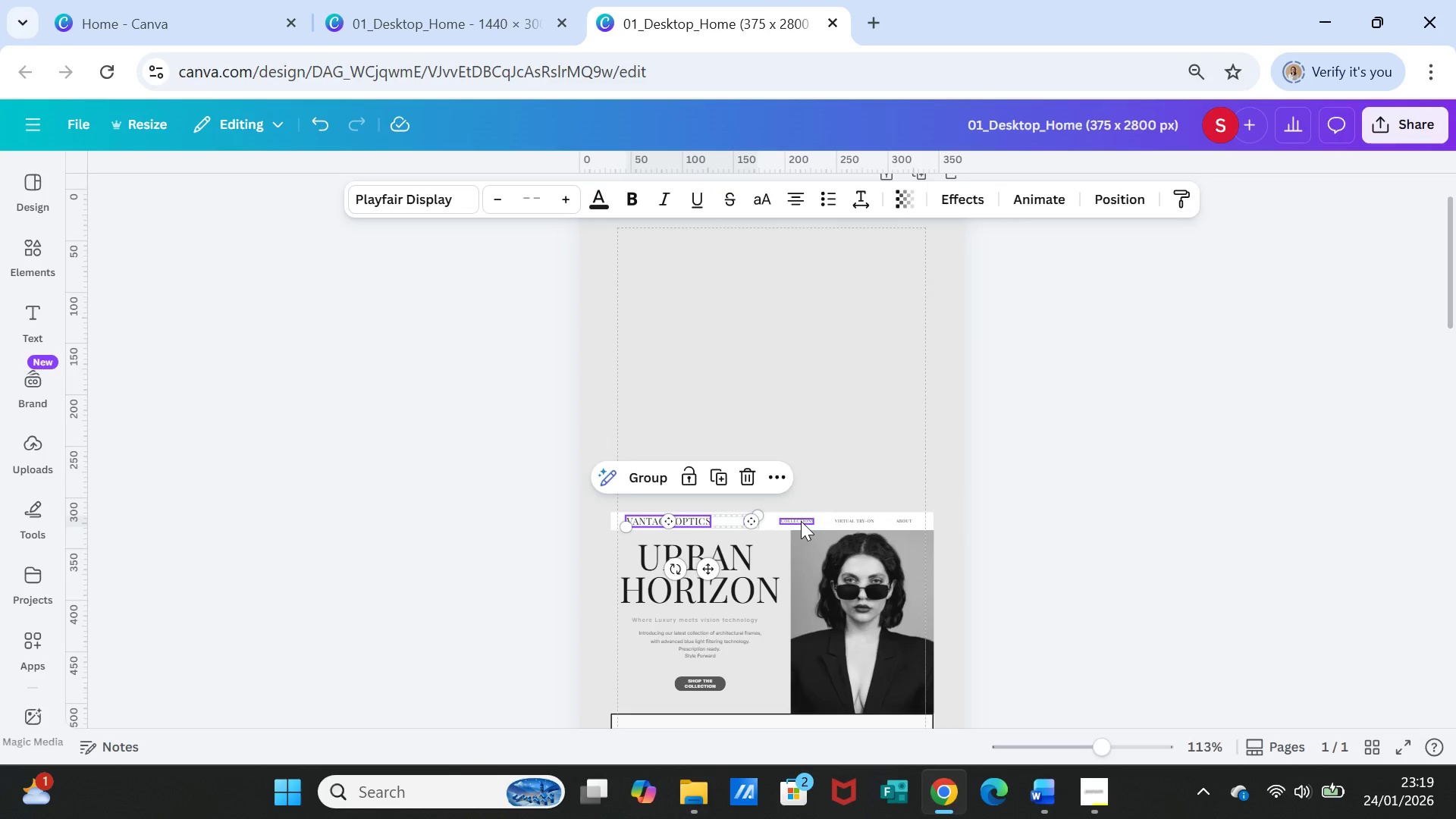 
left_click([801, 521])
 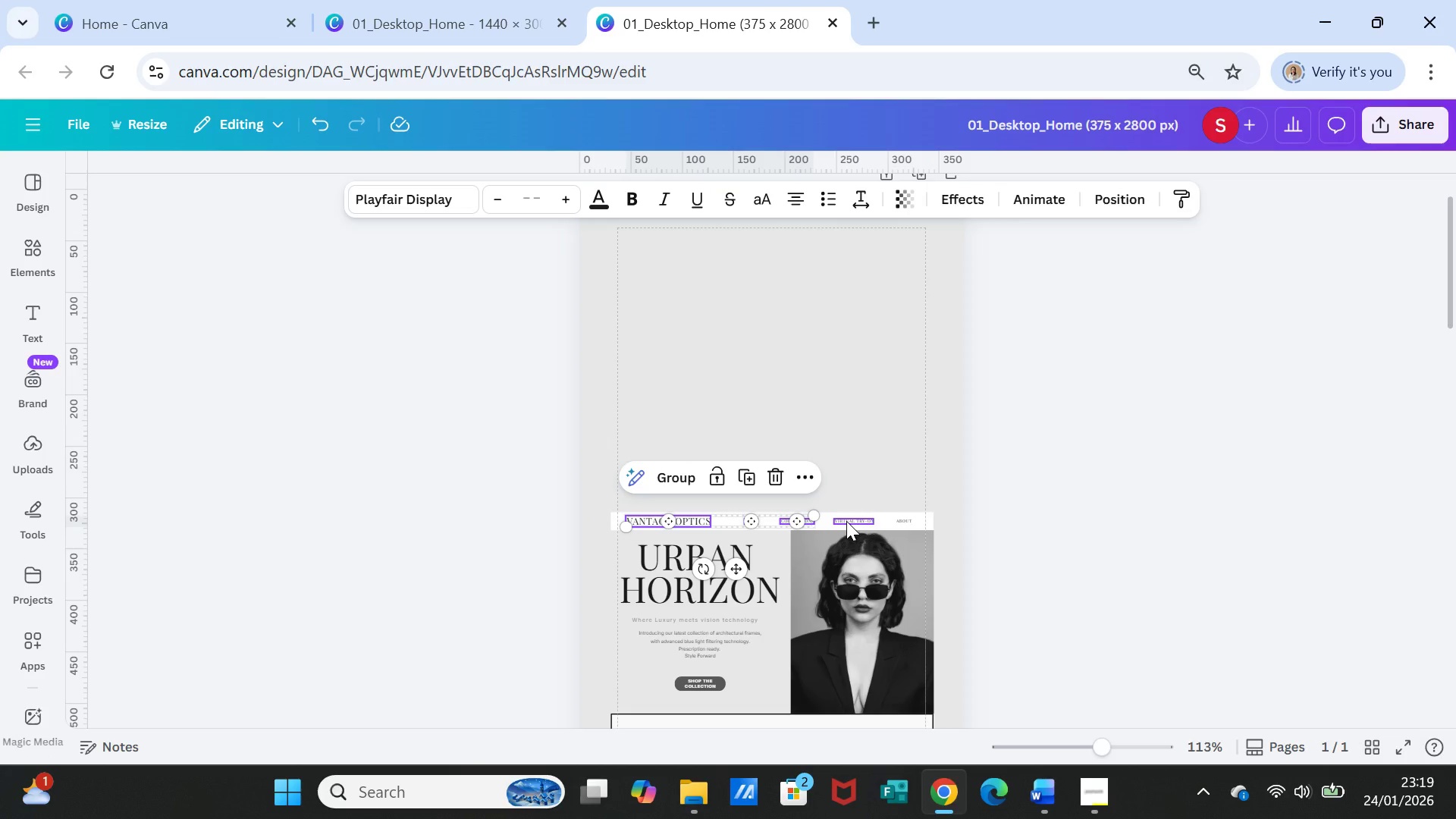 
left_click([846, 521])
 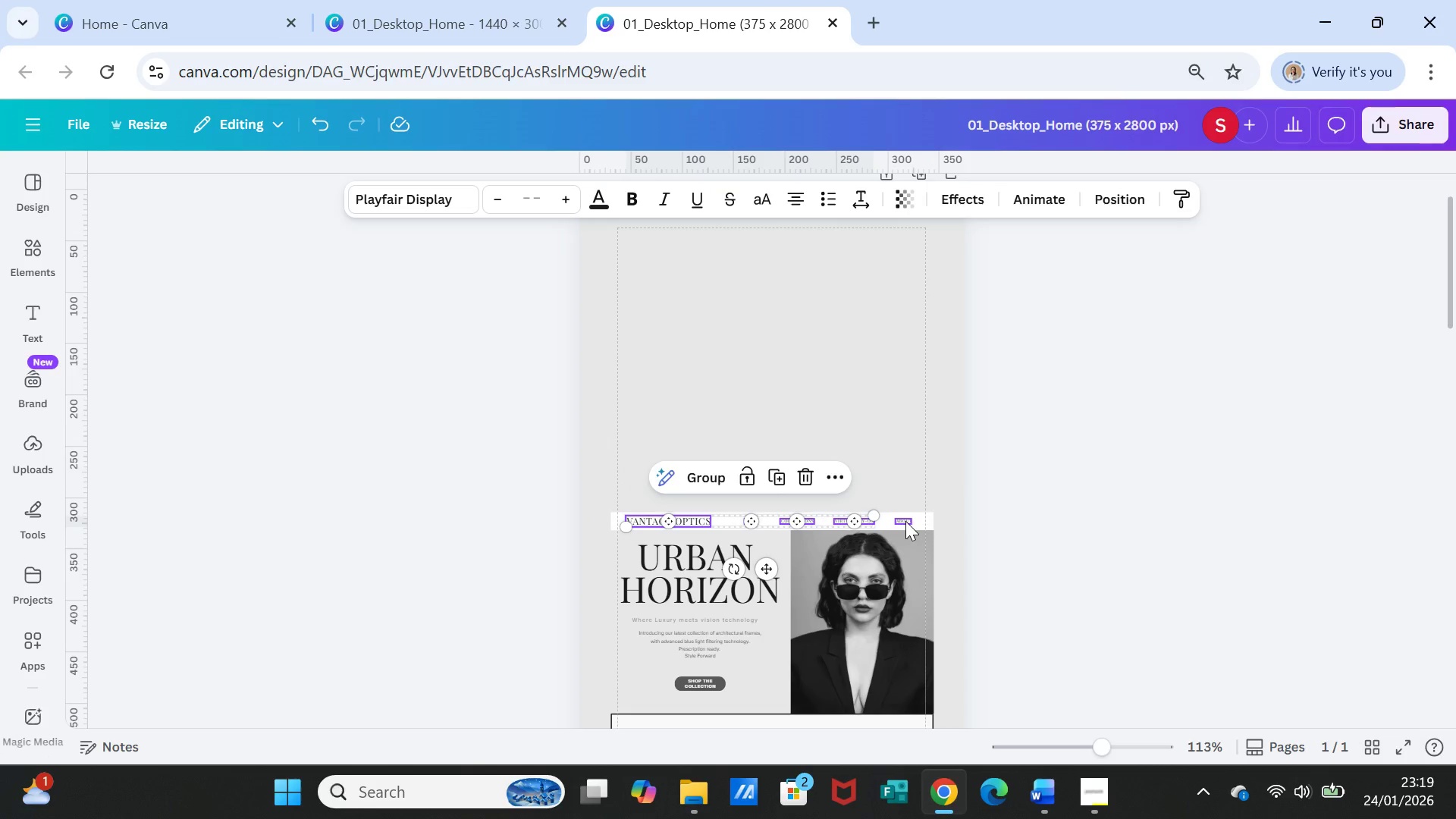 
left_click([905, 521])
 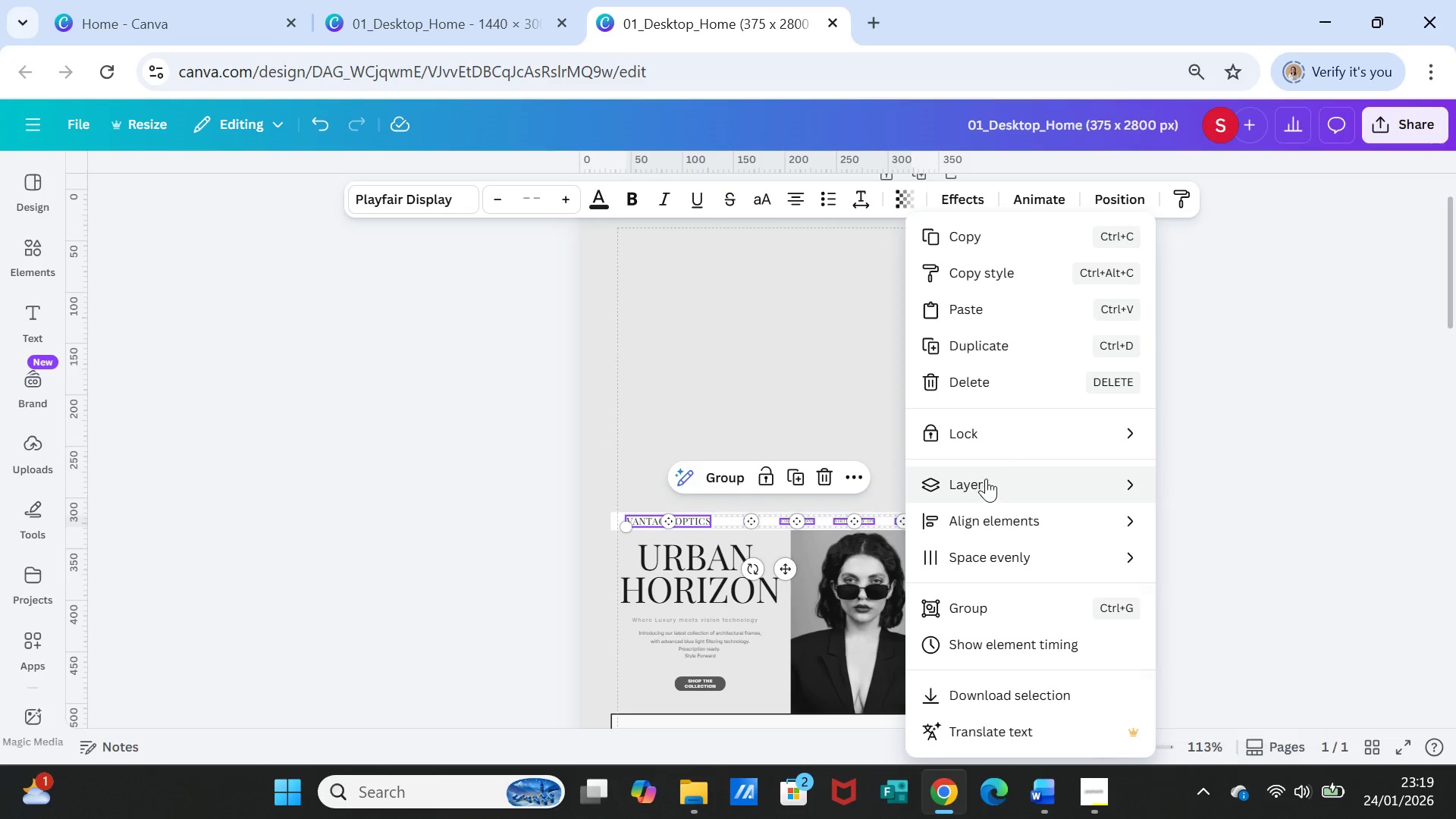 
left_click([983, 604])
 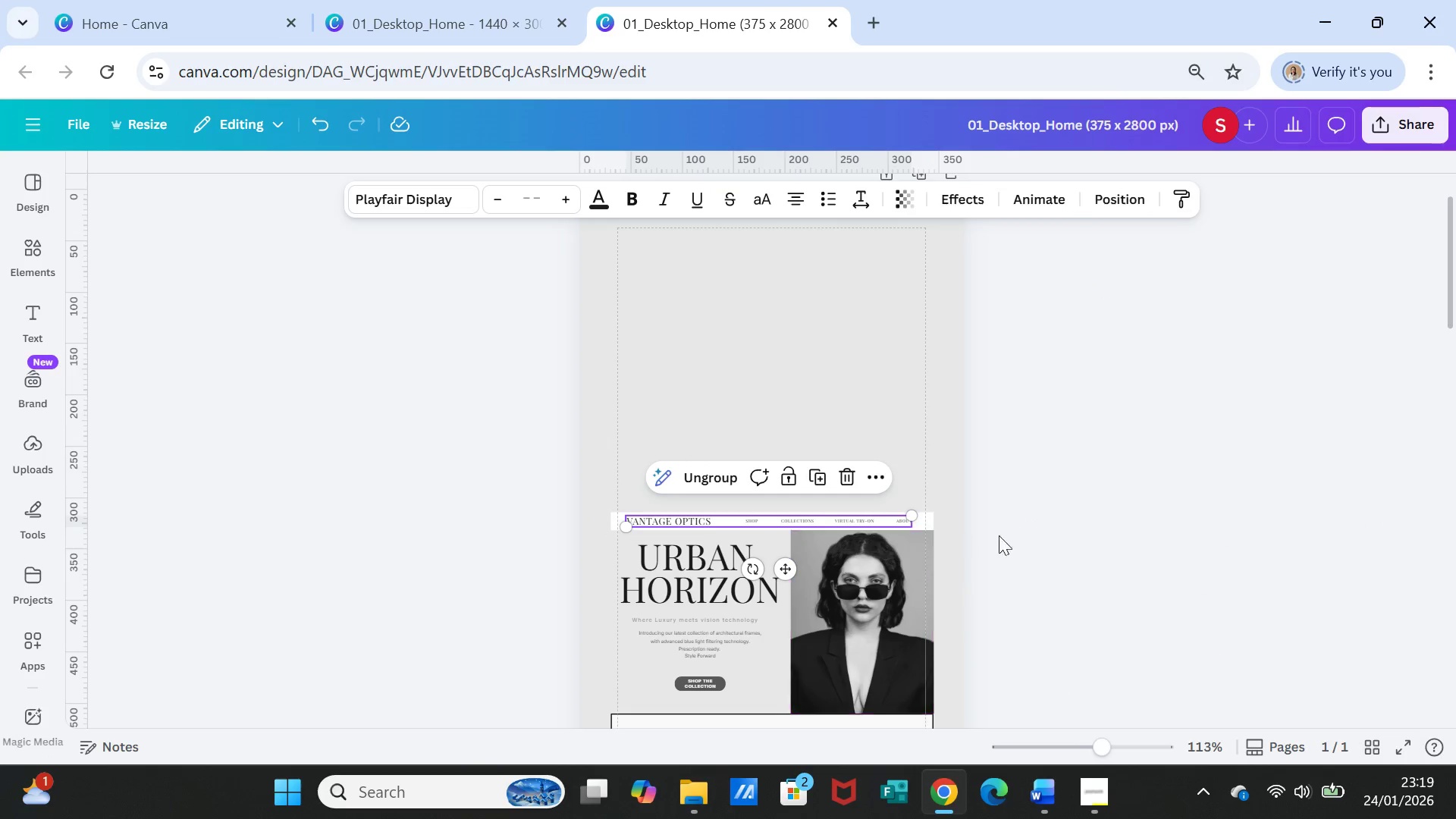 
left_click([999, 535])
 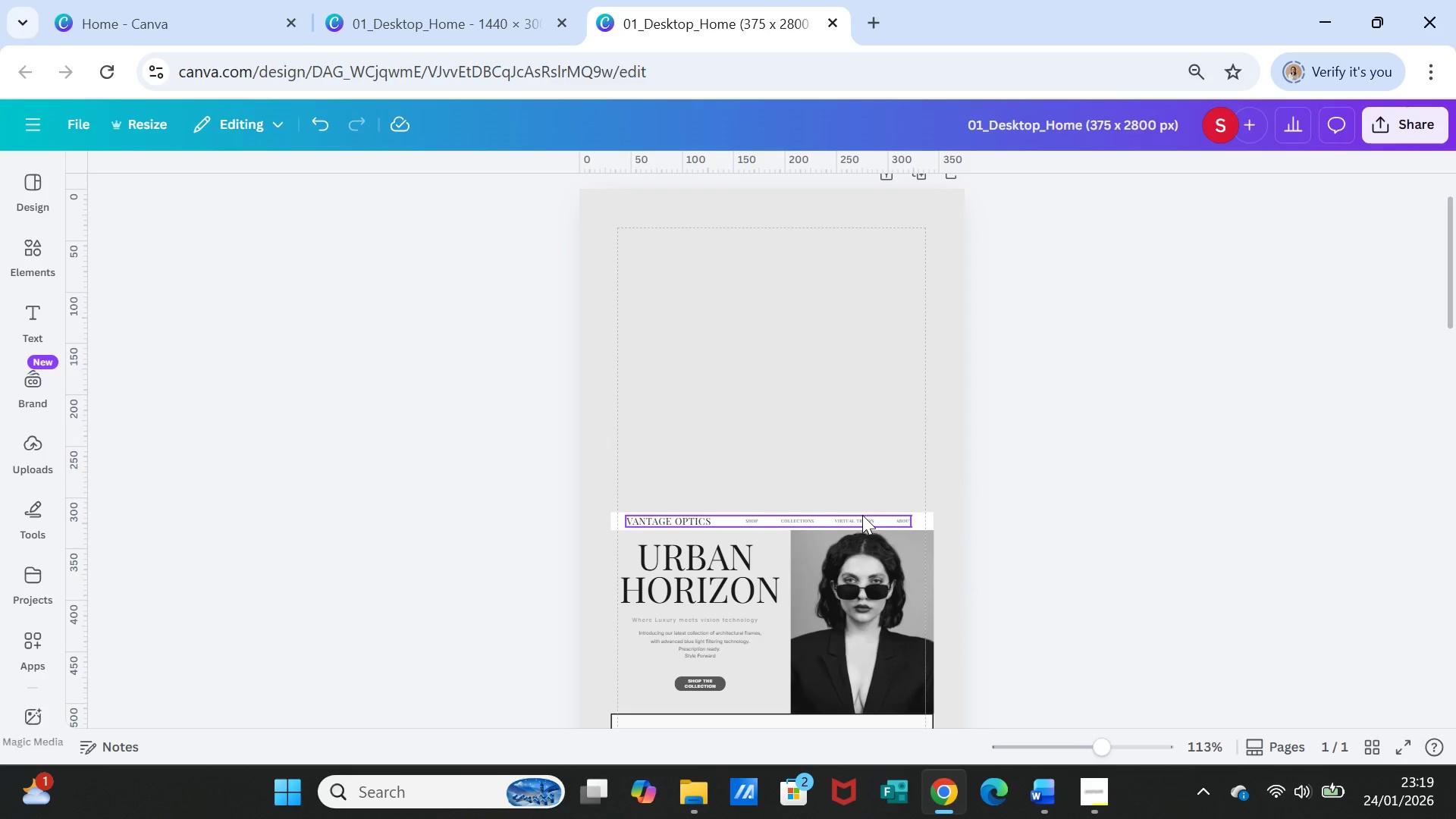 
left_click_drag(start_coordinate=[862, 515], to_coordinate=[868, 516])
 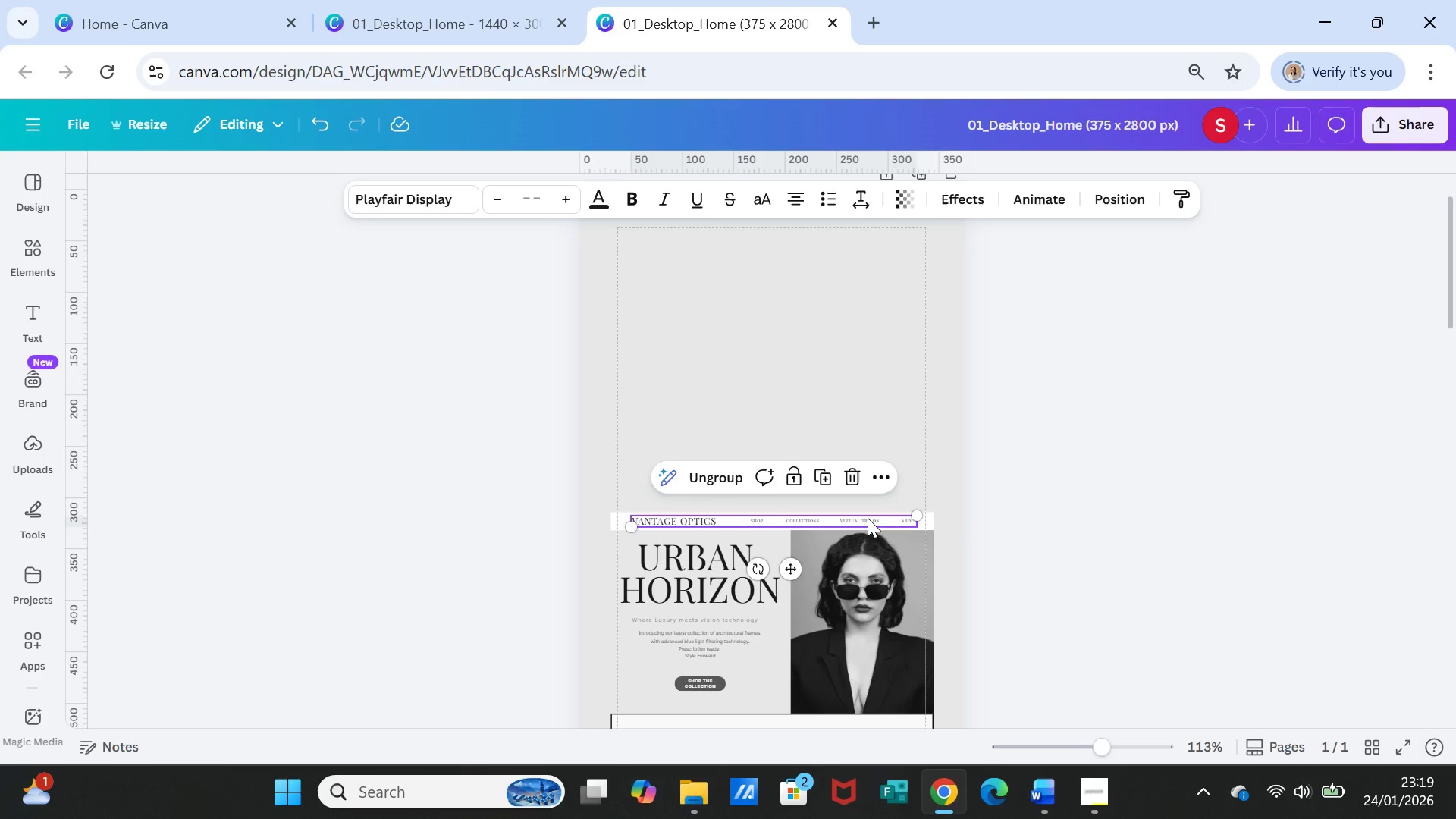 
left_click_drag(start_coordinate=[868, 518], to_coordinate=[1068, 472])
 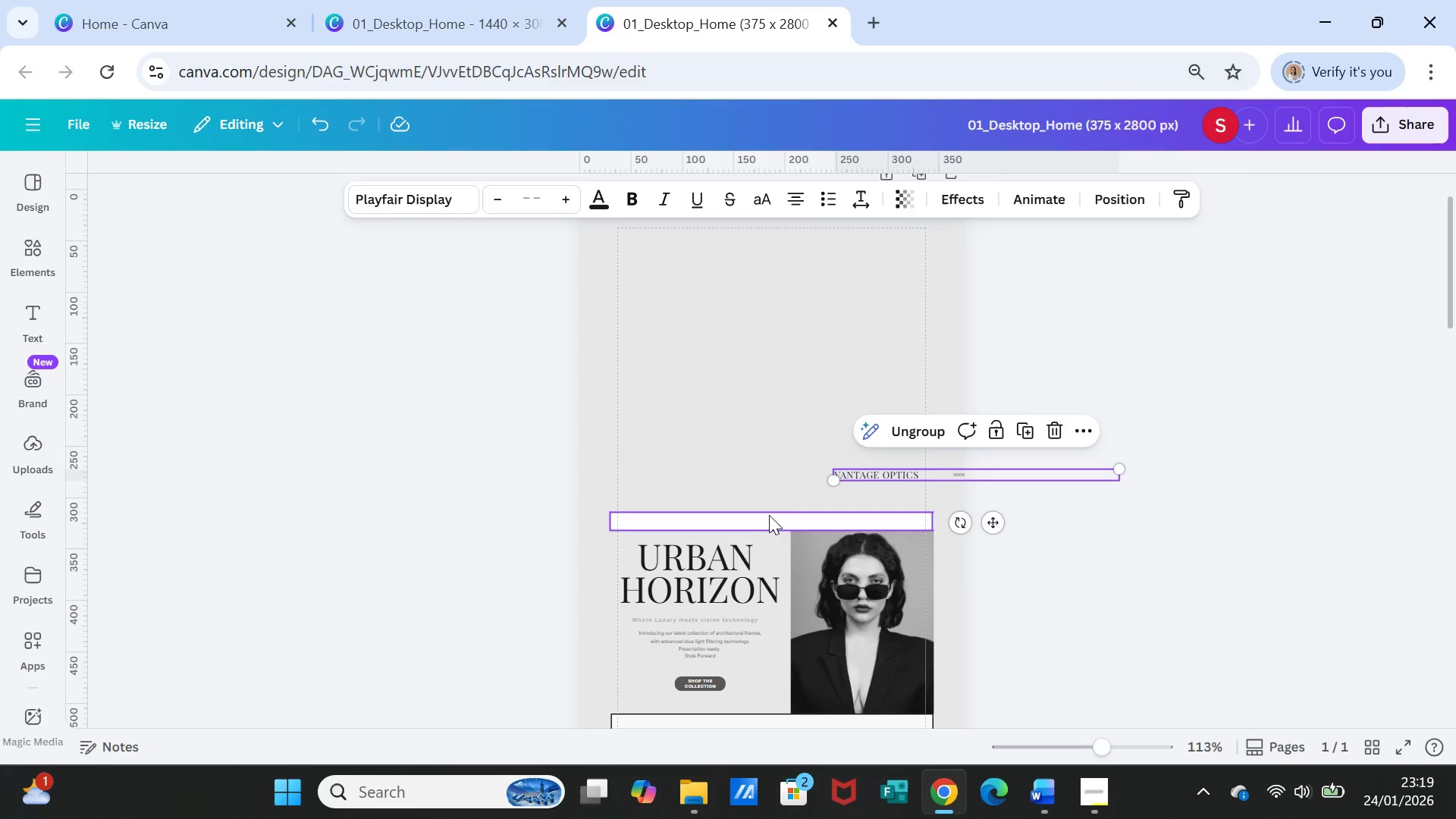 
left_click_drag(start_coordinate=[769, 517], to_coordinate=[783, 315])
 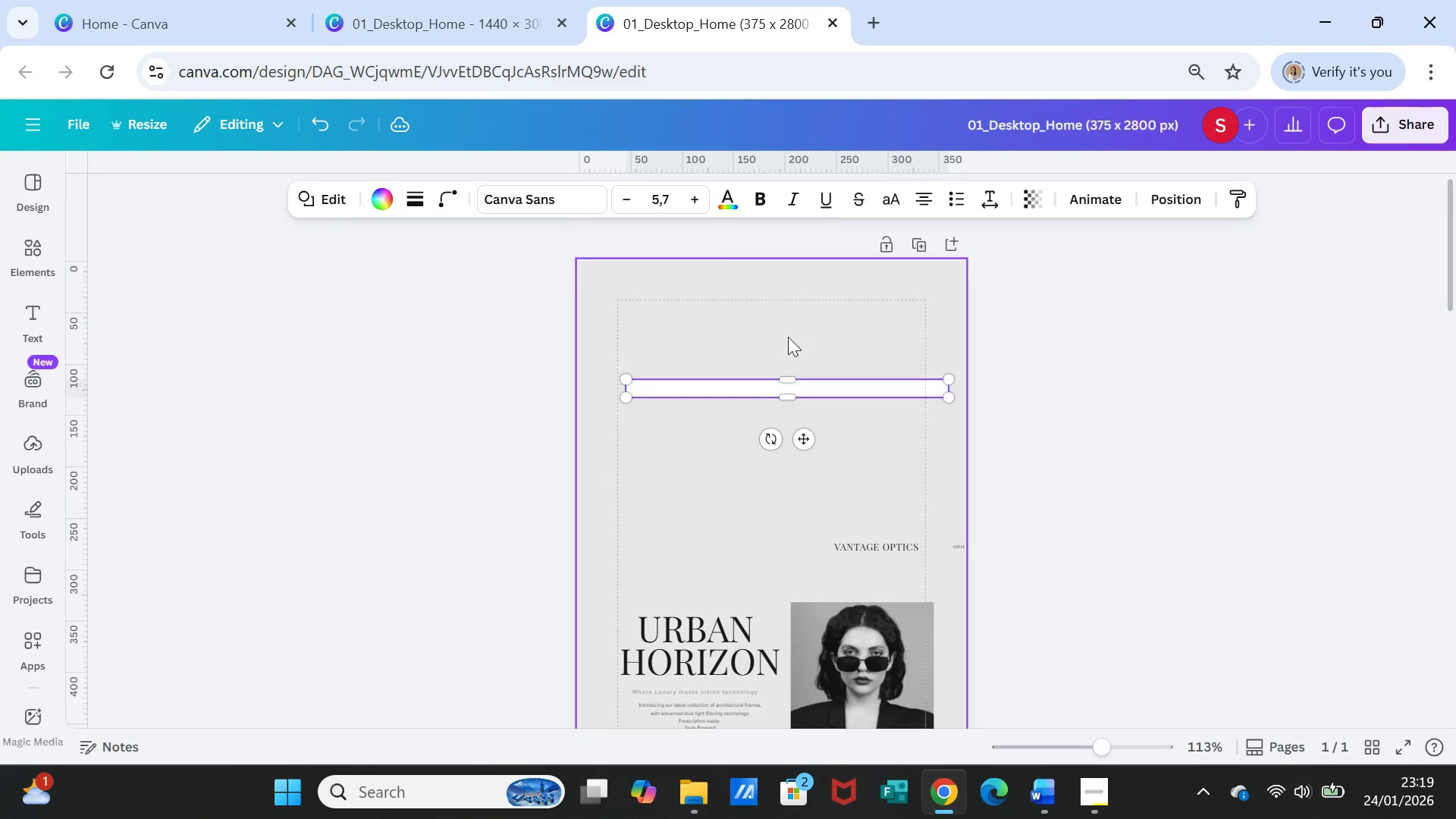 
scroll: coordinate [788, 337], scroll_direction: up, amount: 1.0
 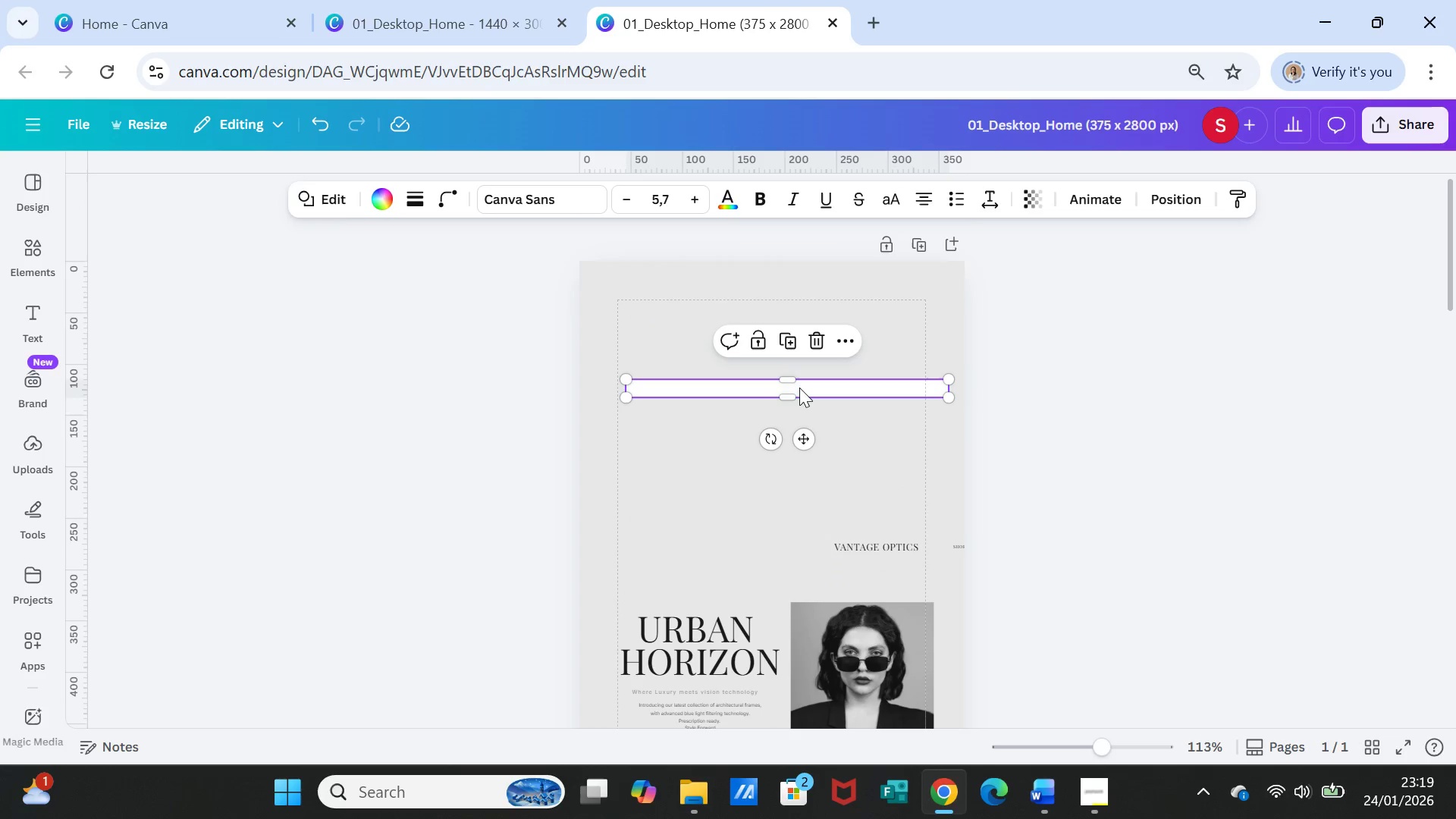 
left_click_drag(start_coordinate=[799, 388], to_coordinate=[786, 275])
 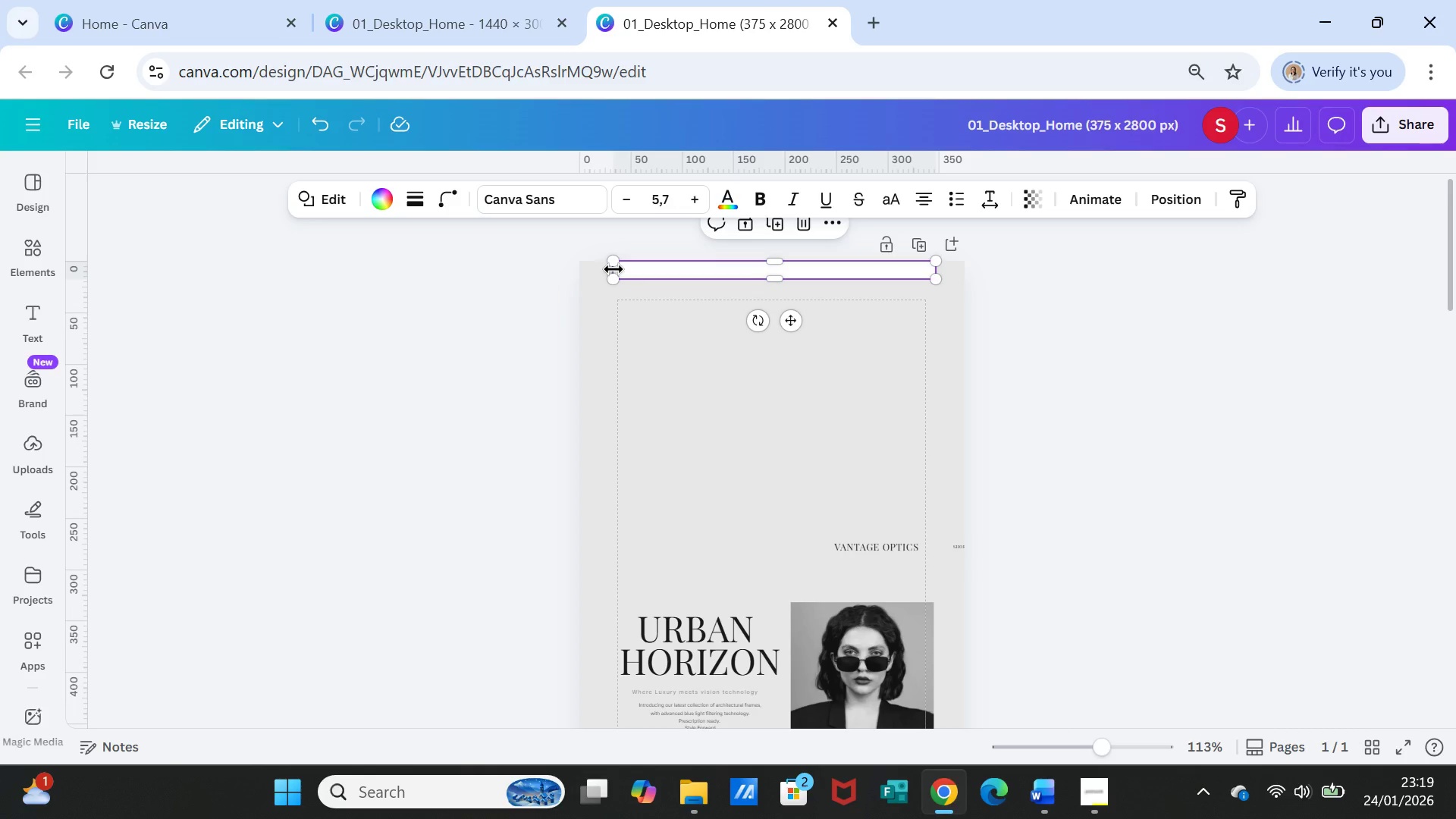 
left_click_drag(start_coordinate=[613, 269], to_coordinate=[582, 265])
 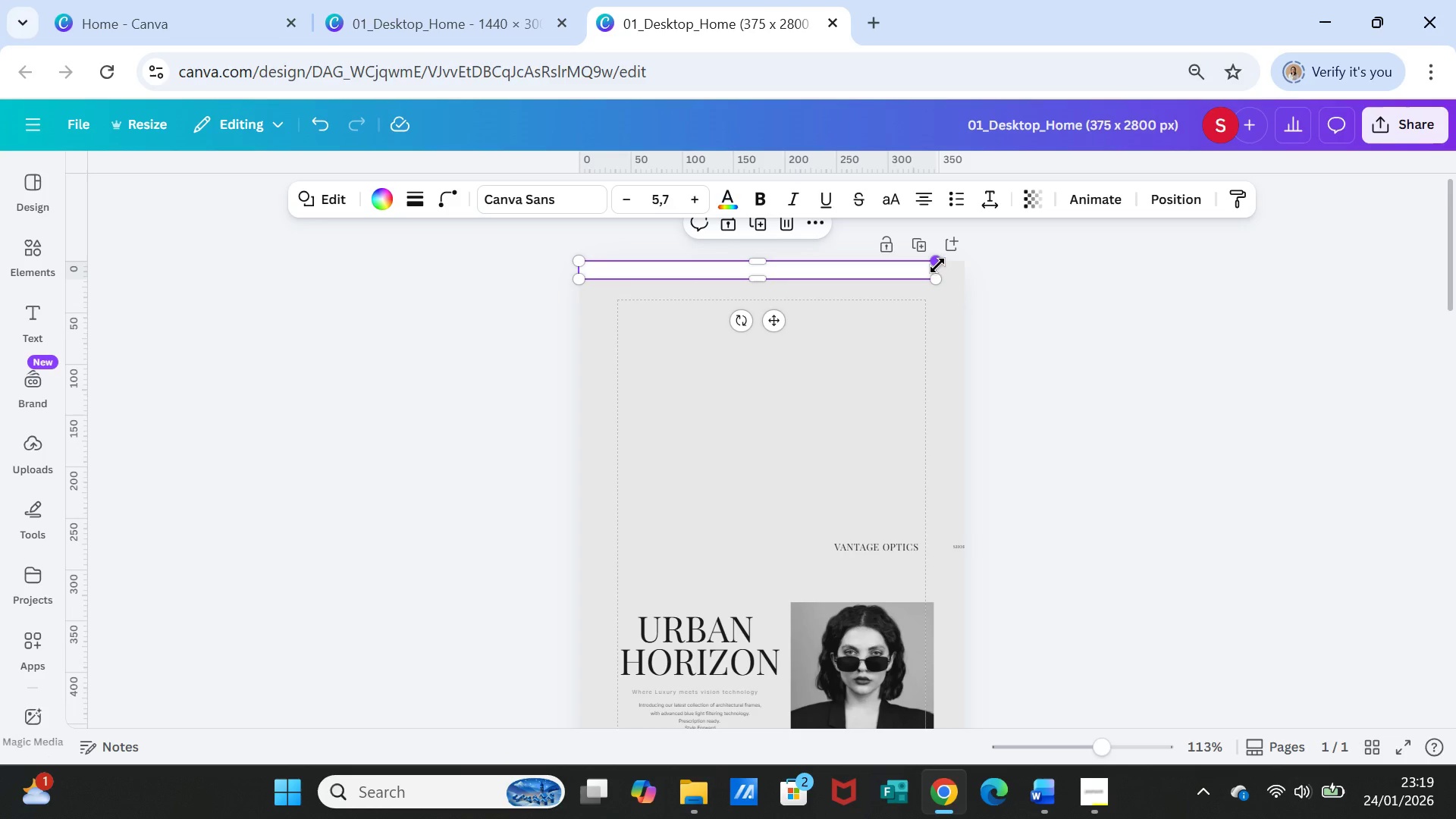 
left_click_drag(start_coordinate=[934, 269], to_coordinate=[959, 270])
 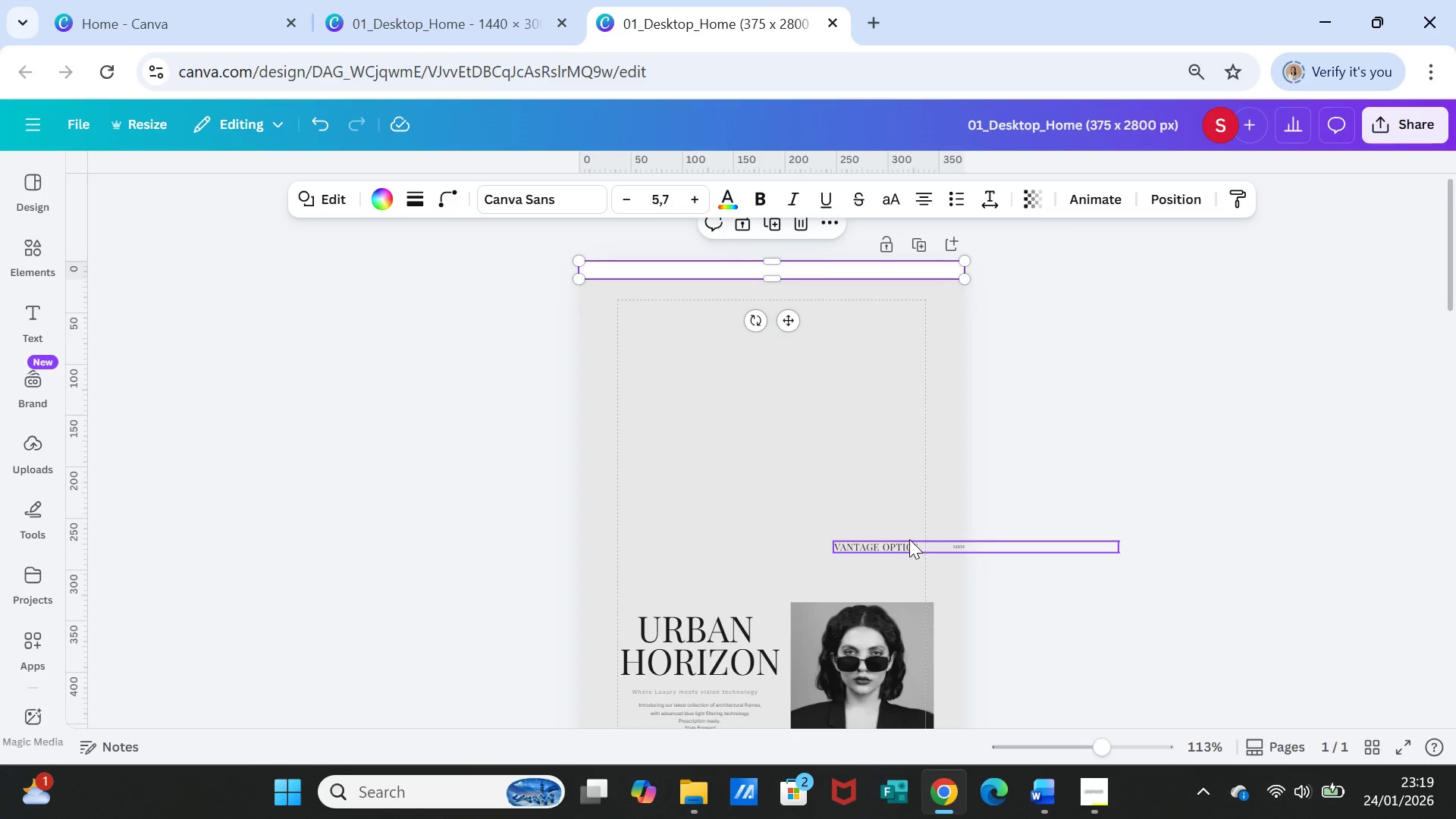 
left_click_drag(start_coordinate=[909, 539], to_coordinate=[686, 260])
 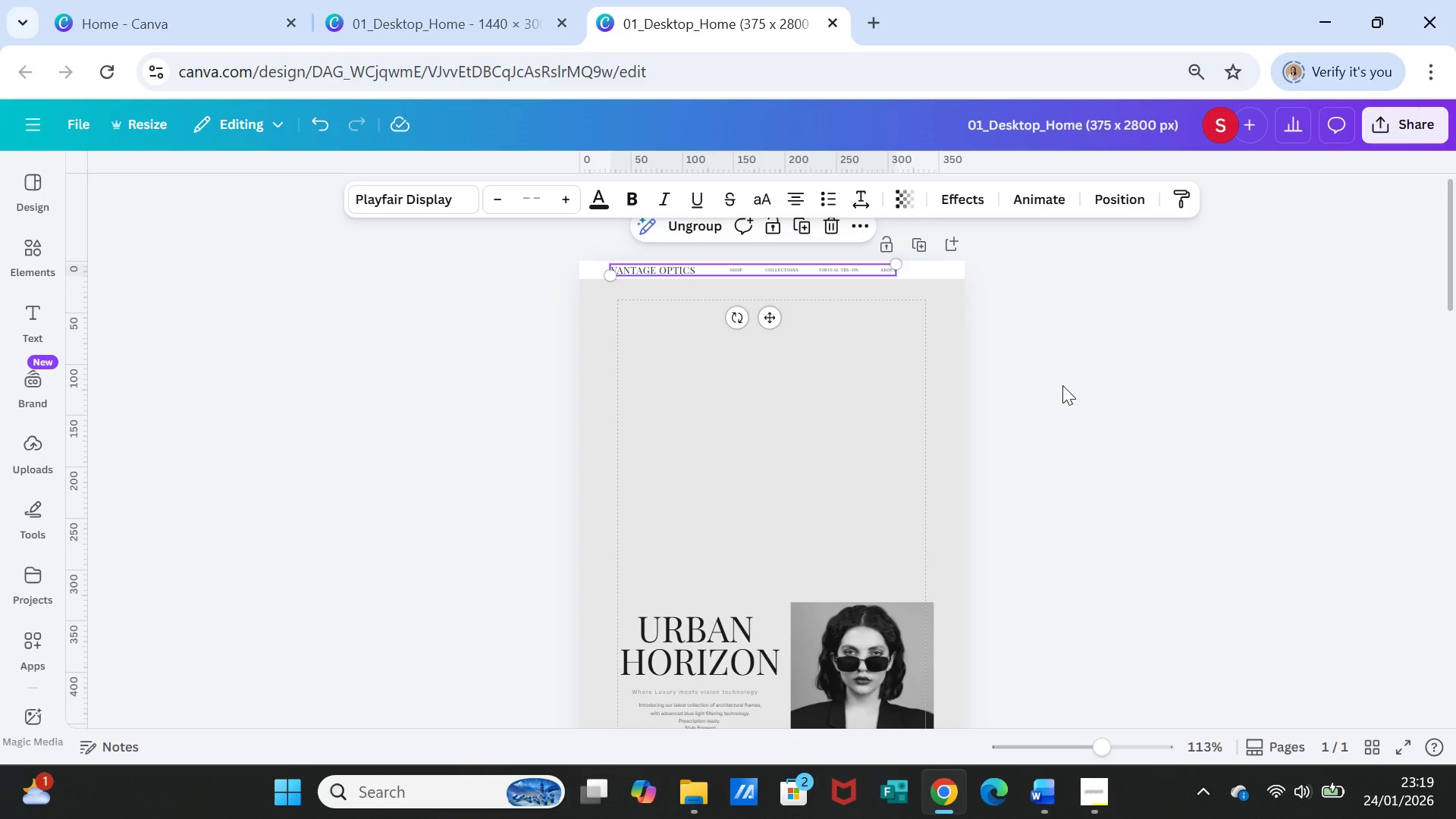 
left_click([1062, 385])
 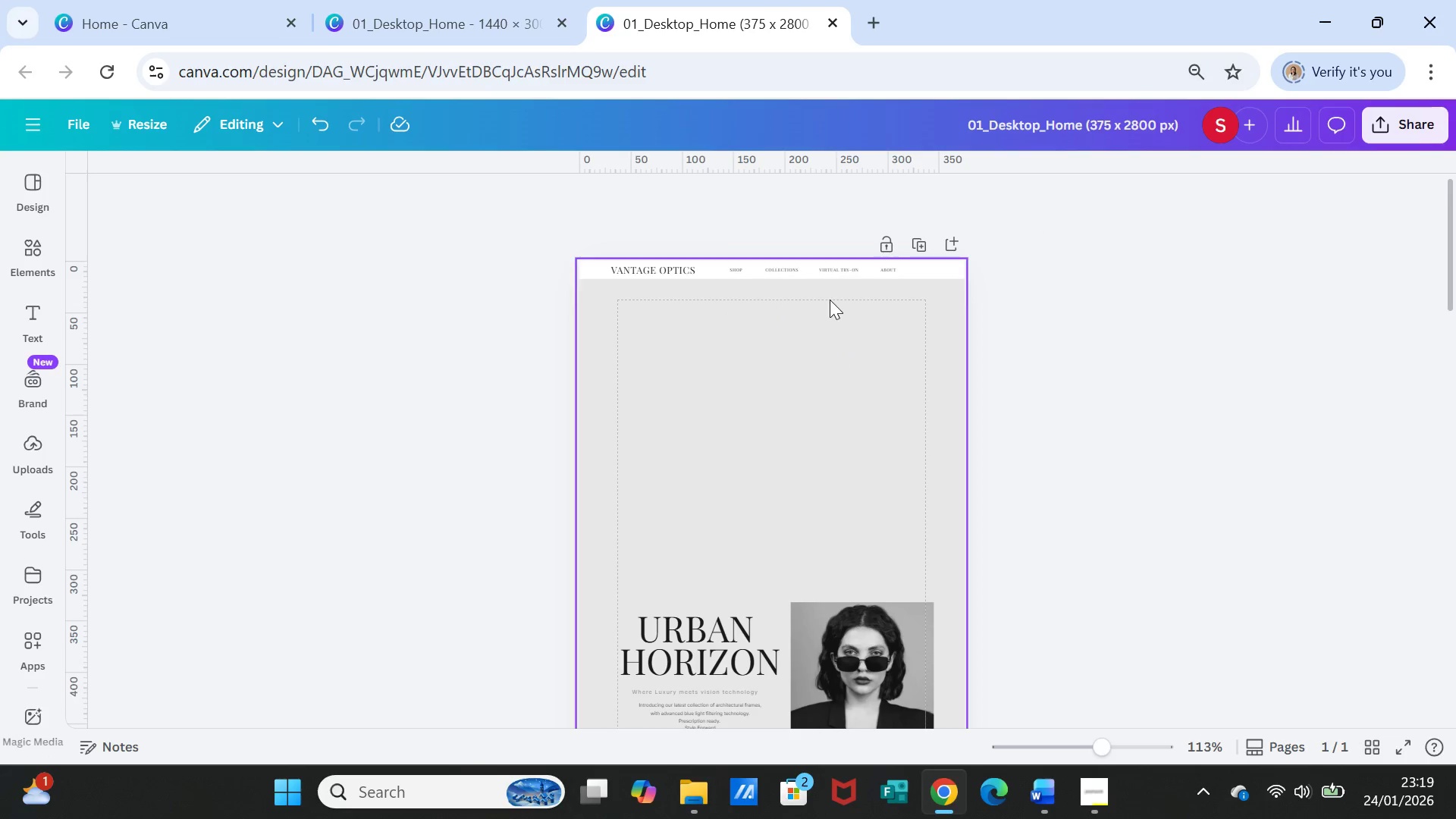 
left_click([829, 271])
 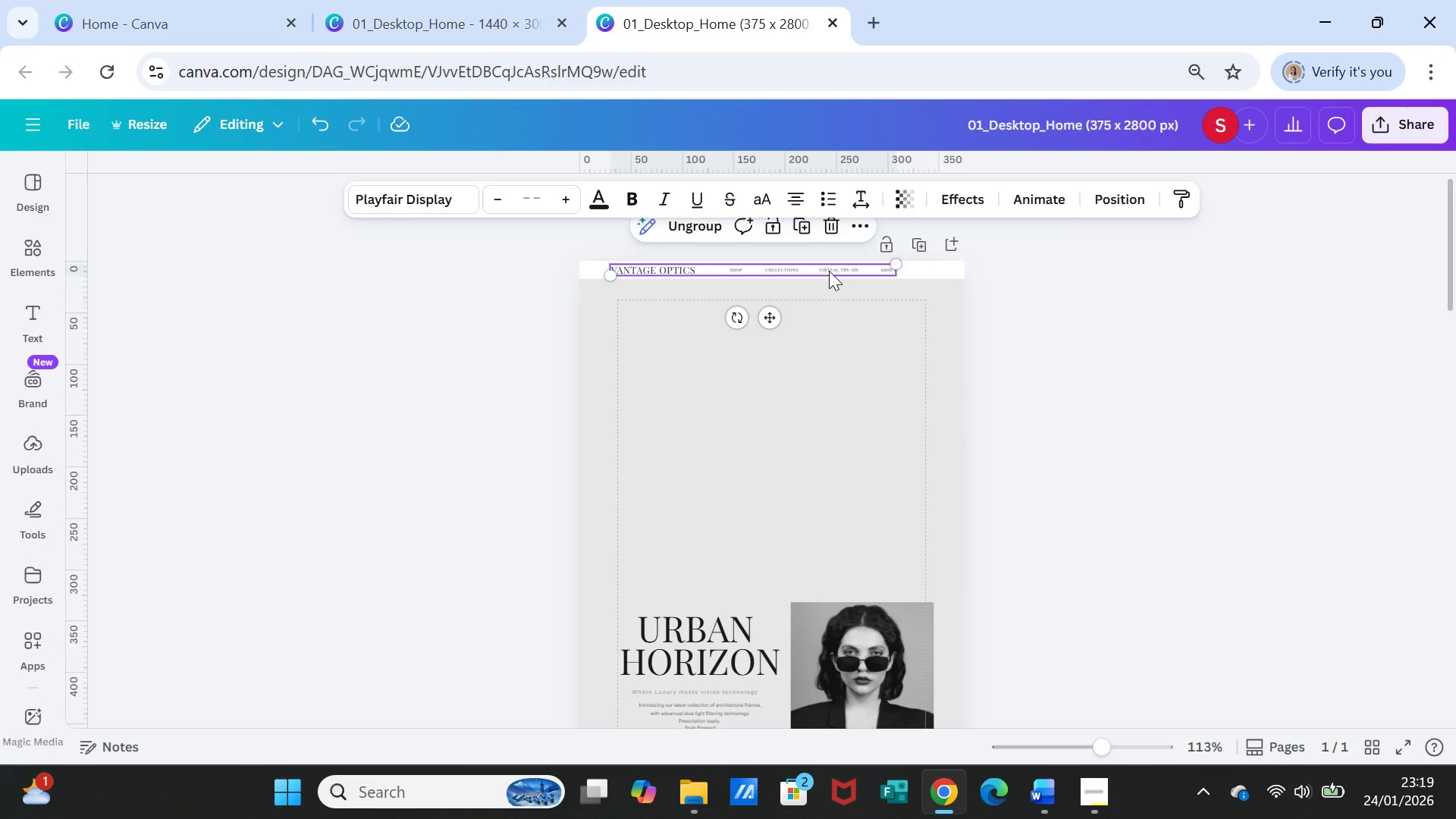 
right_click([829, 271])
 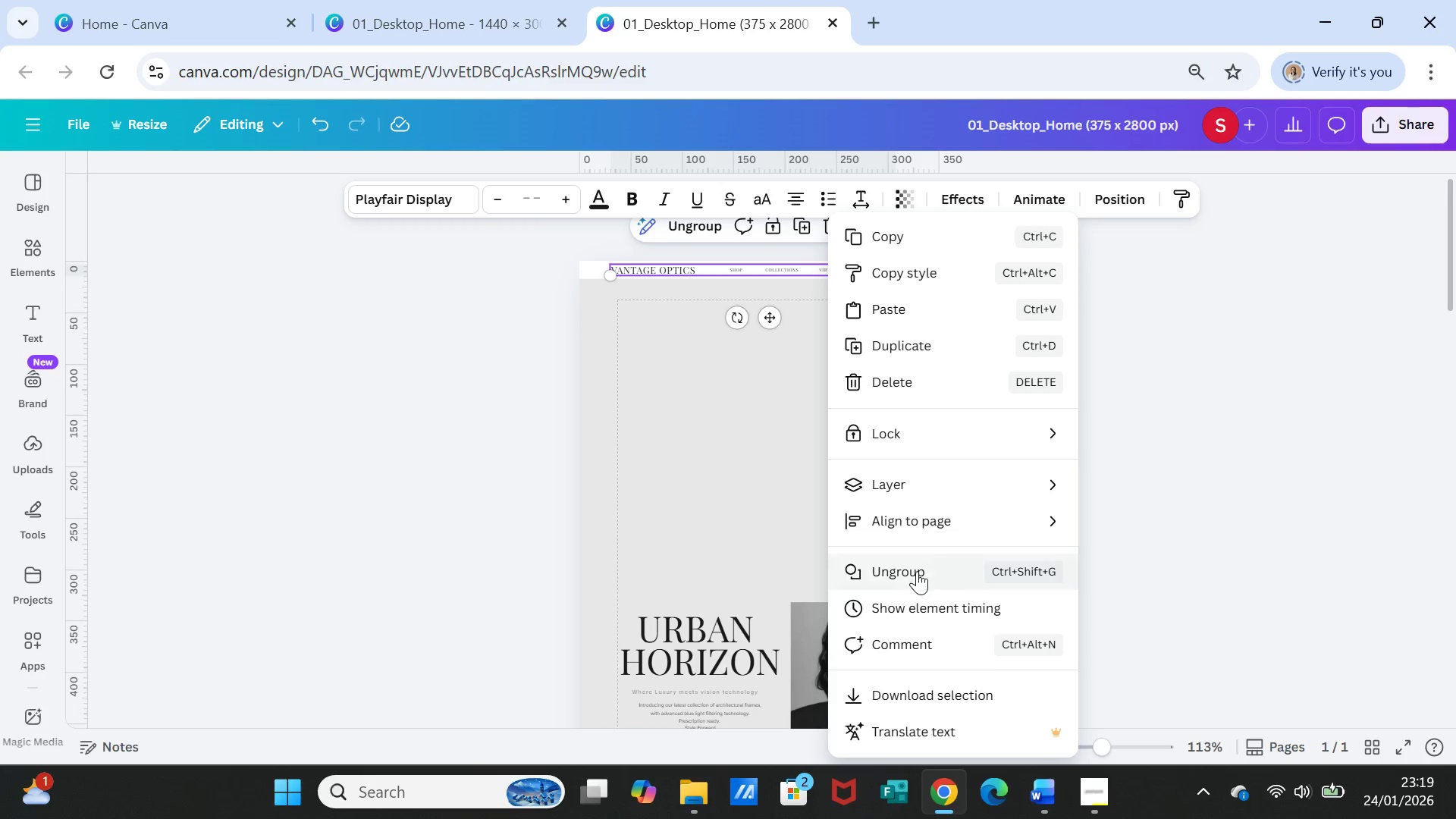 
left_click([914, 569])
 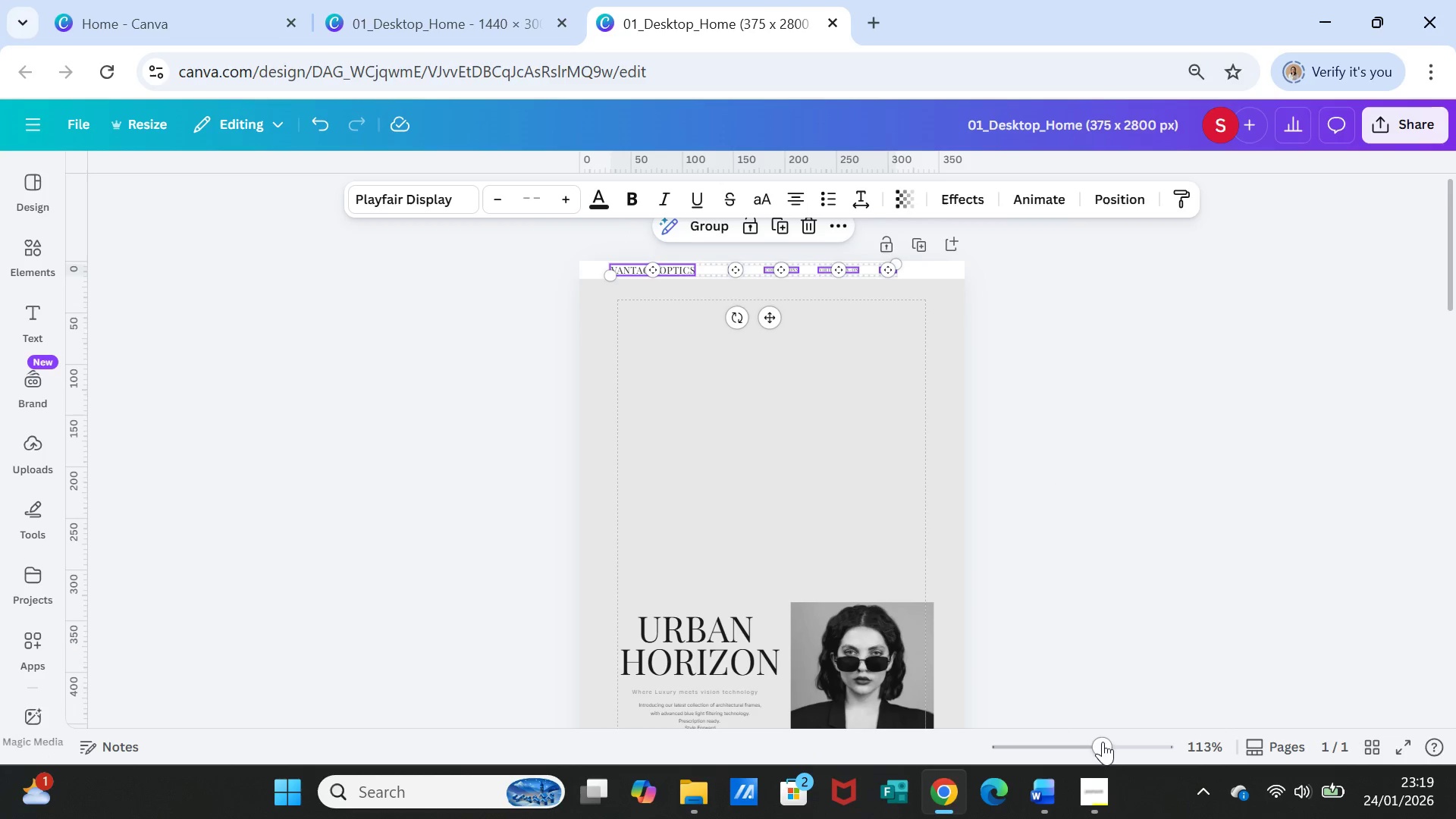 
left_click_drag(start_coordinate=[1108, 742], to_coordinate=[1126, 741])
 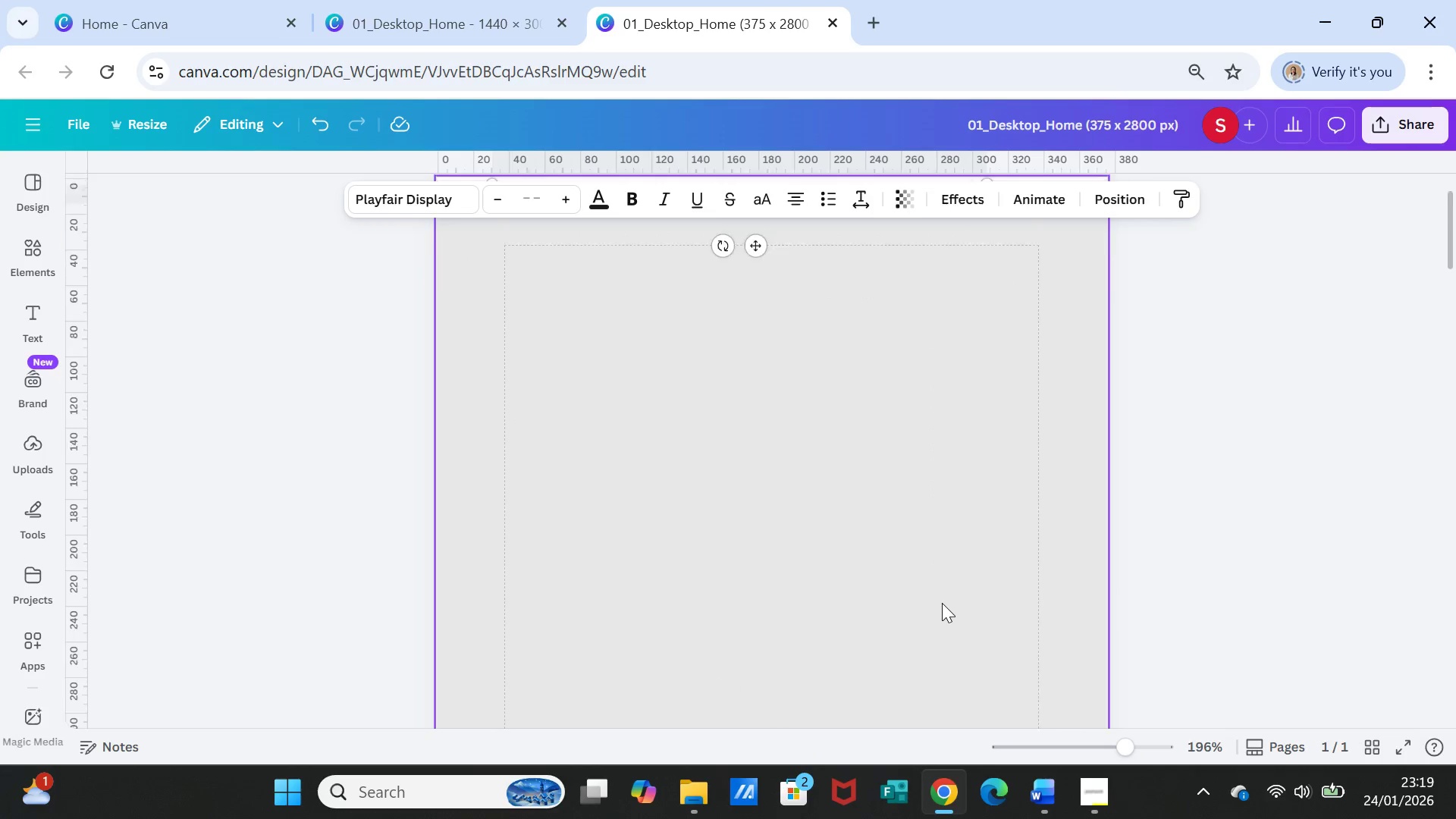 
left_click([789, 538])
 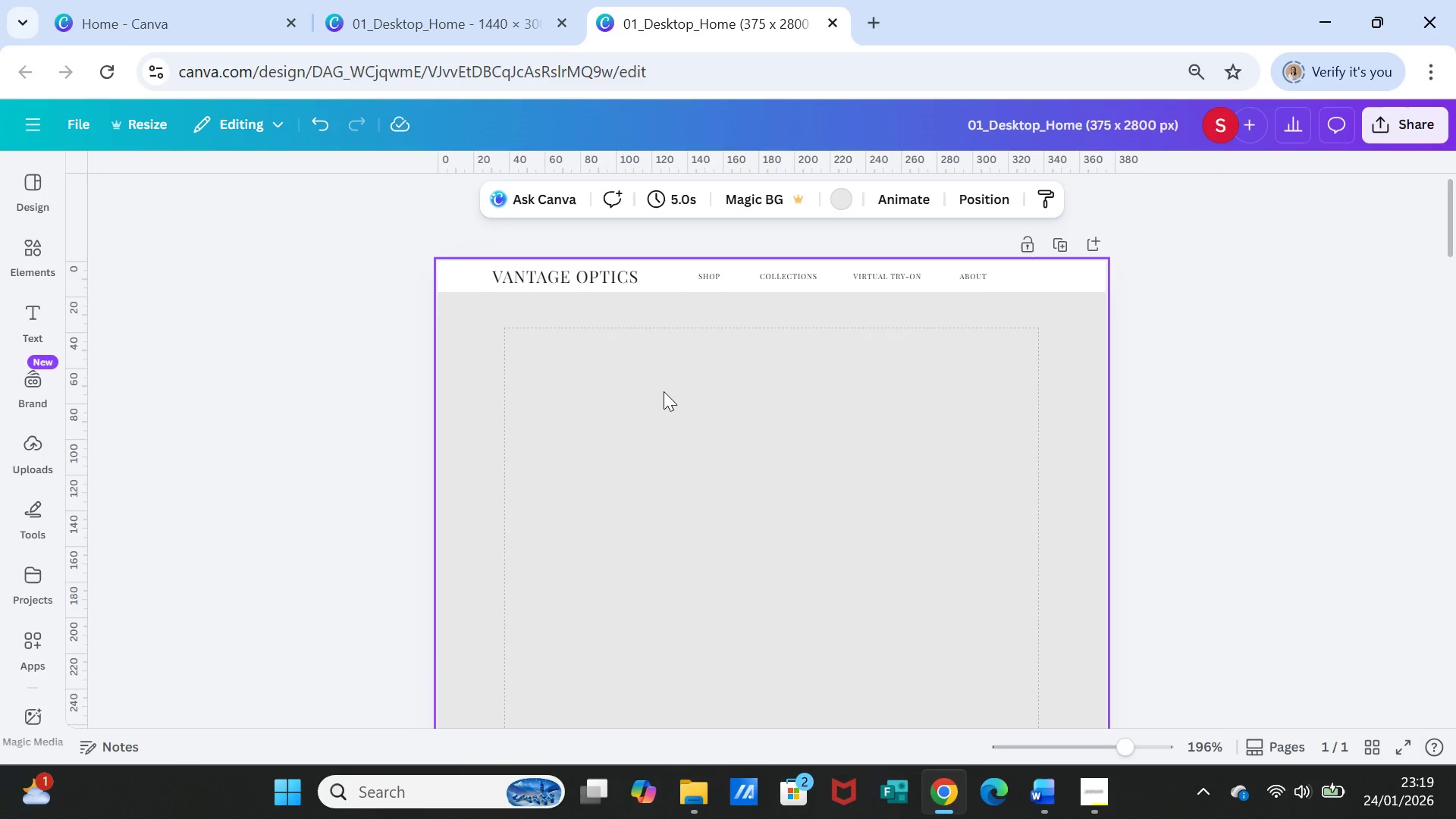 
scroll: coordinate [664, 391], scroll_direction: up, amount: 5.0
 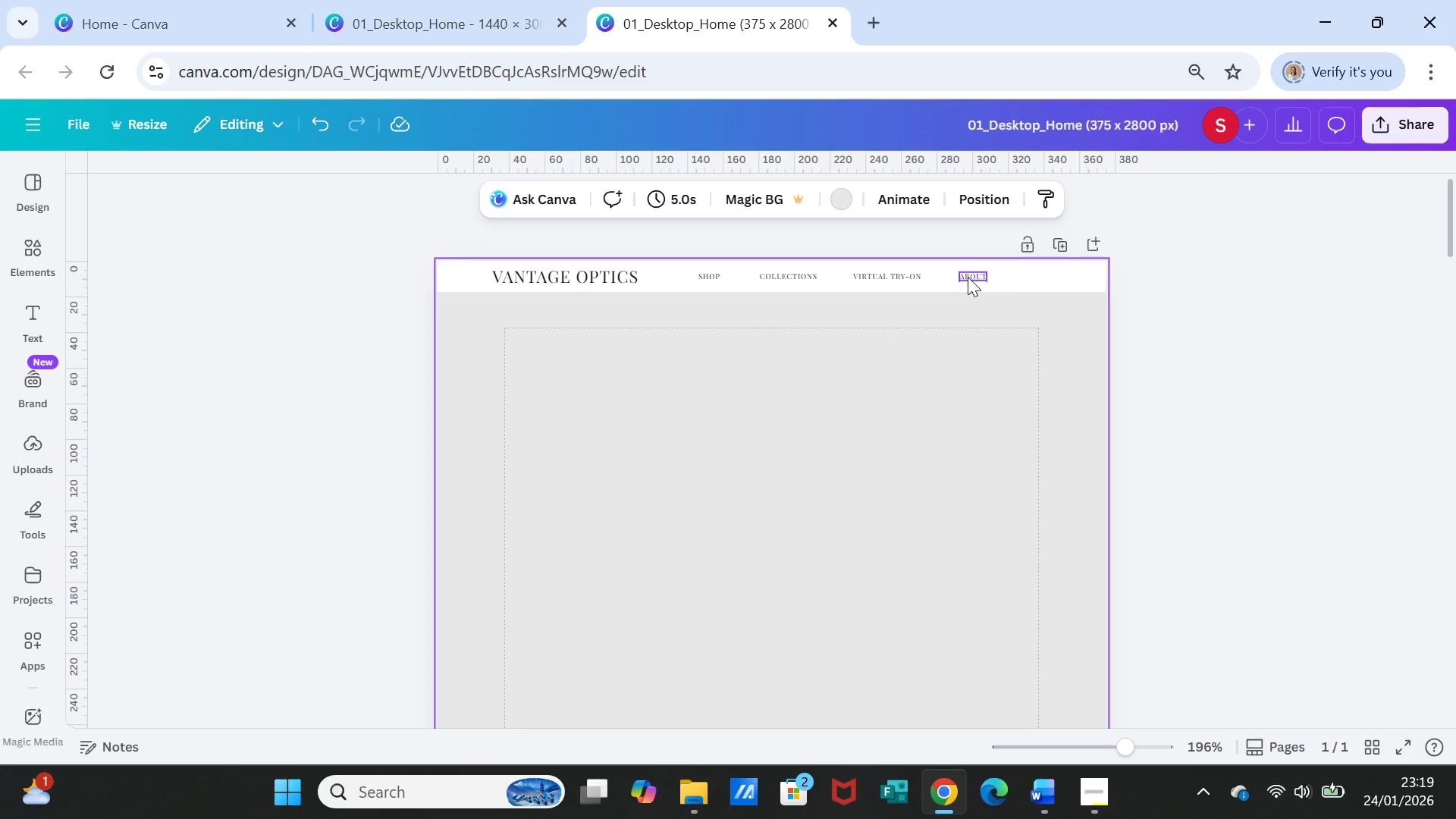 
left_click_drag(start_coordinate=[968, 277], to_coordinate=[1019, 277])
 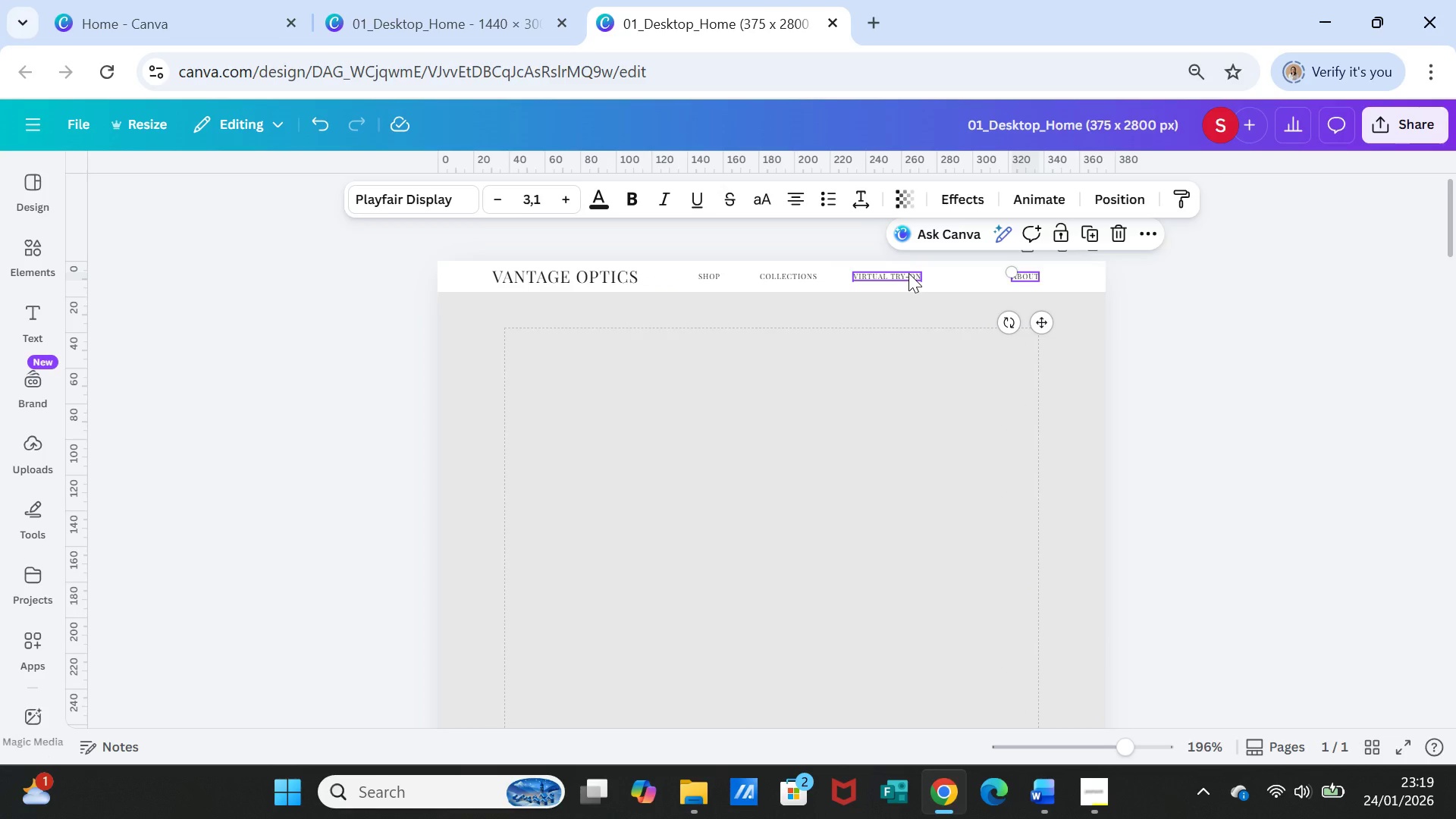 
left_click_drag(start_coordinate=[908, 273], to_coordinate=[928, 273])
 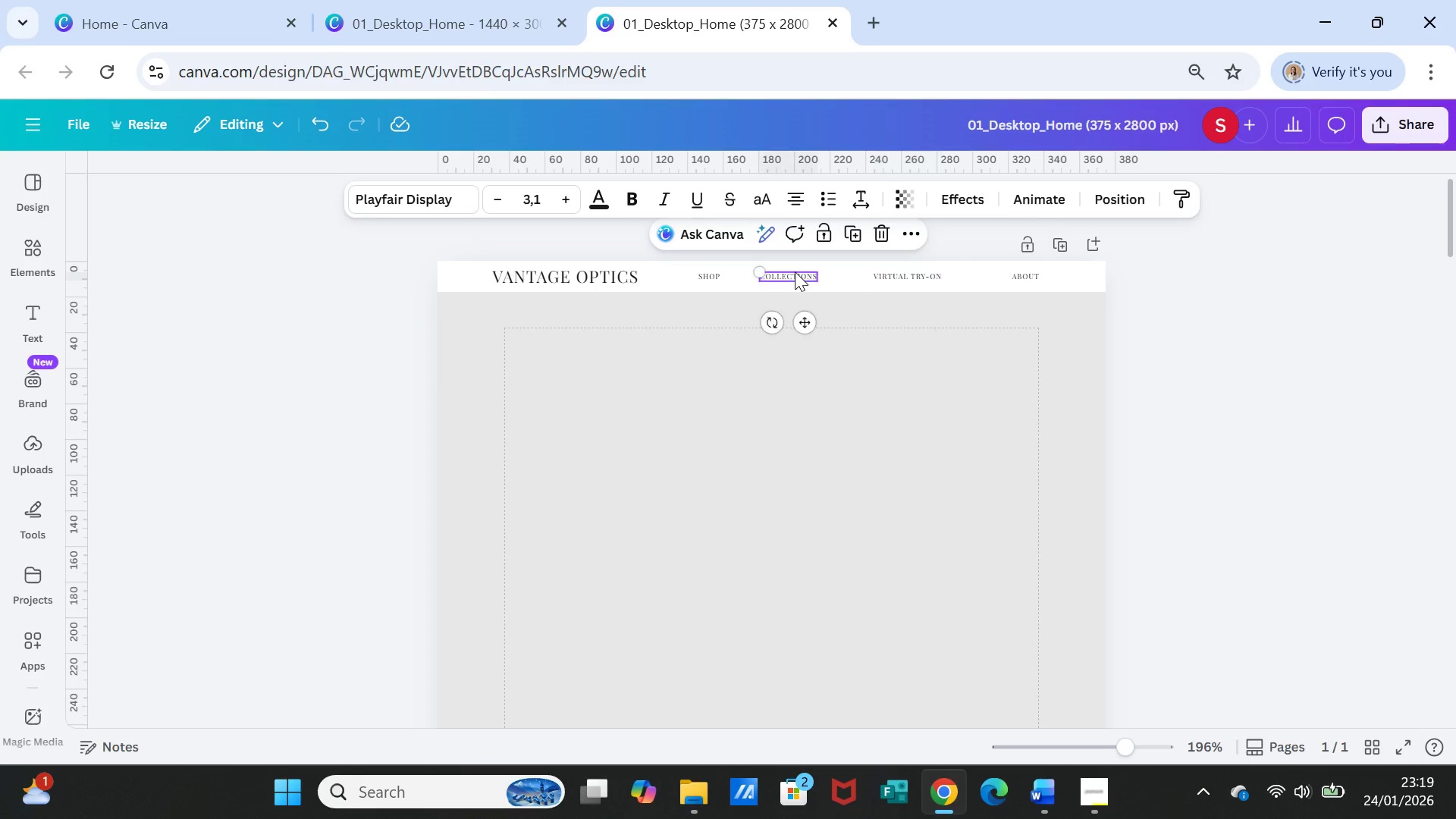 
left_click_drag(start_coordinate=[795, 271], to_coordinate=[803, 271])
 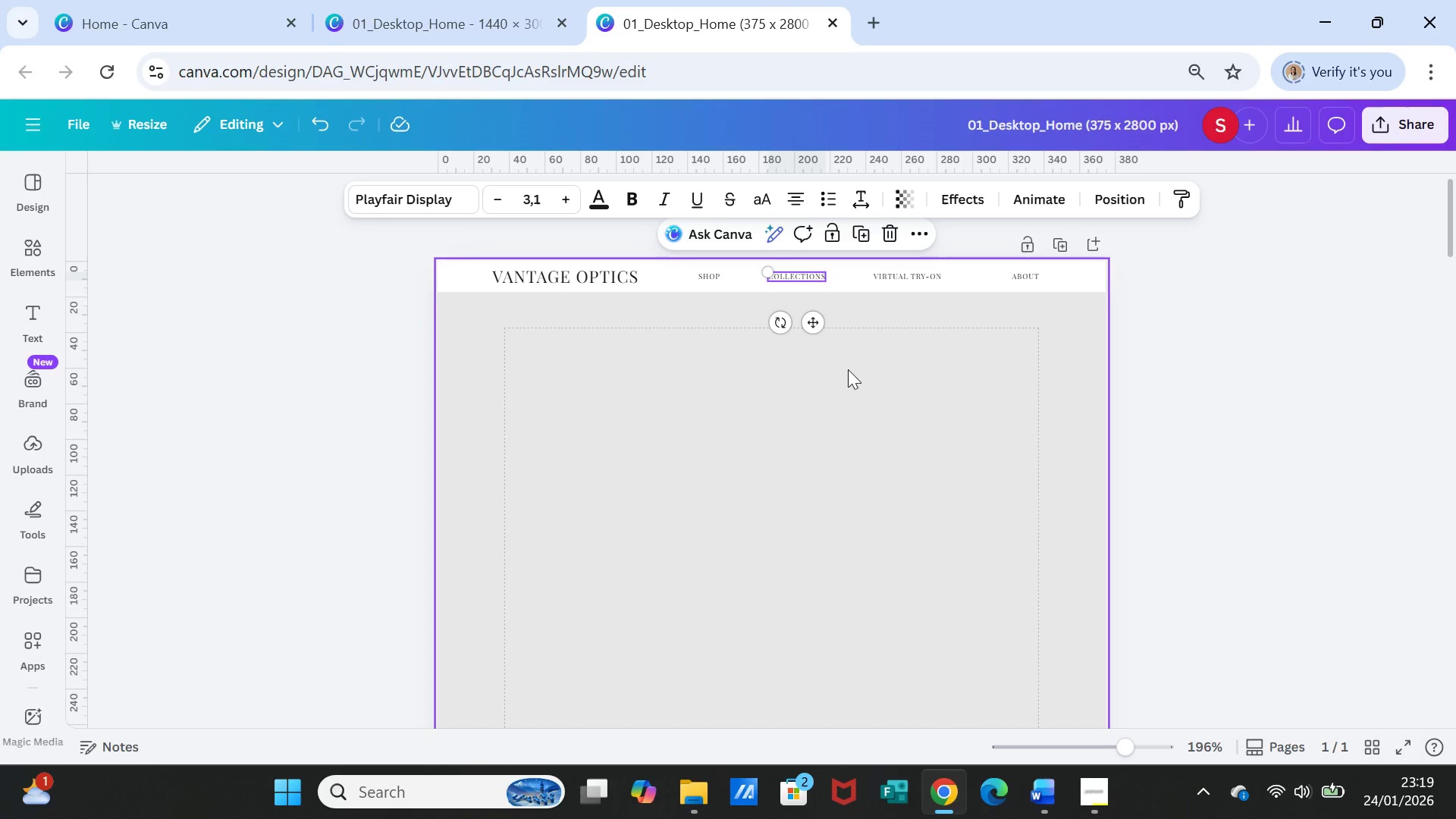 
left_click([937, 399])
 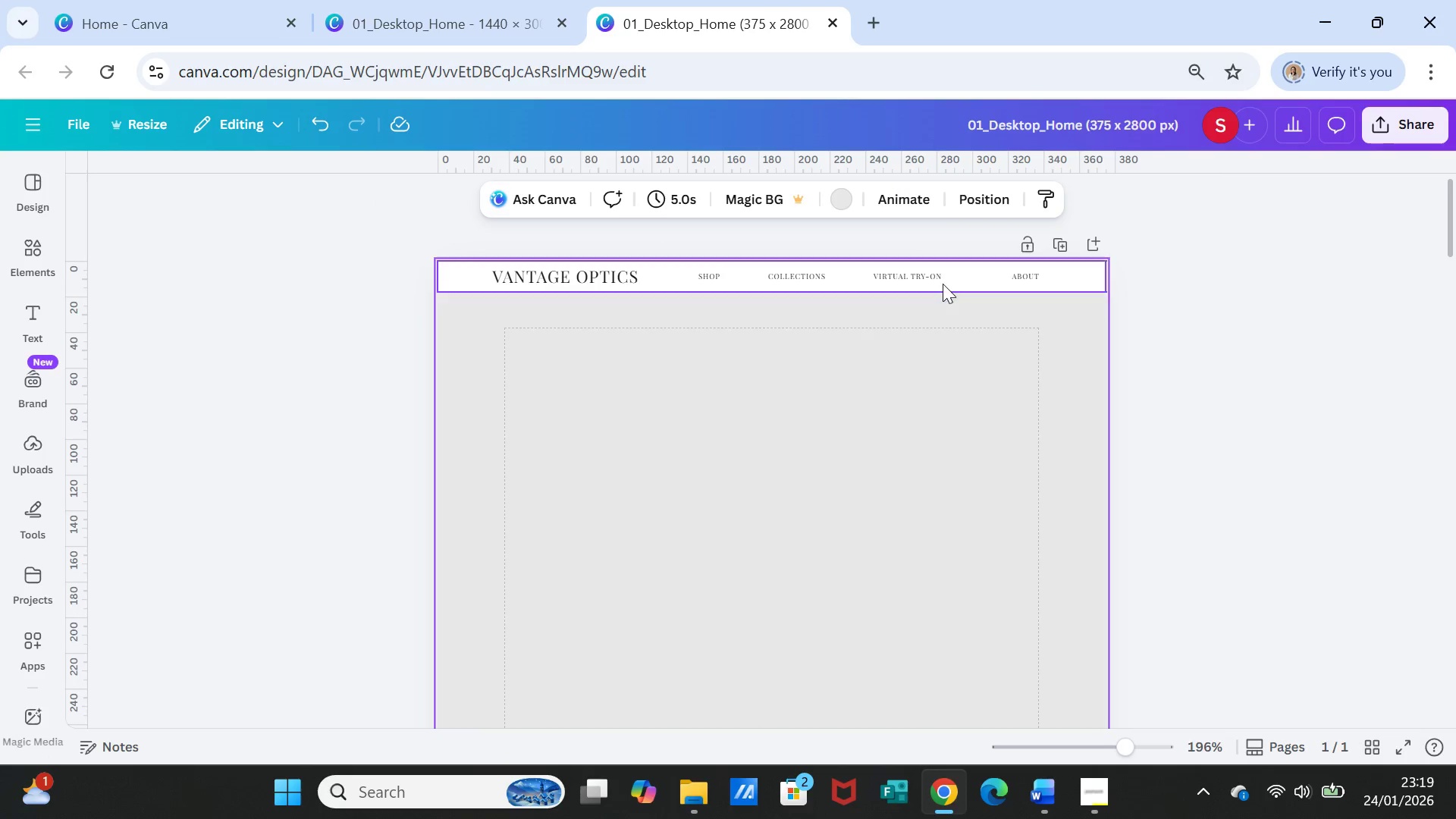 
left_click_drag(start_coordinate=[934, 277], to_coordinate=[946, 277])
 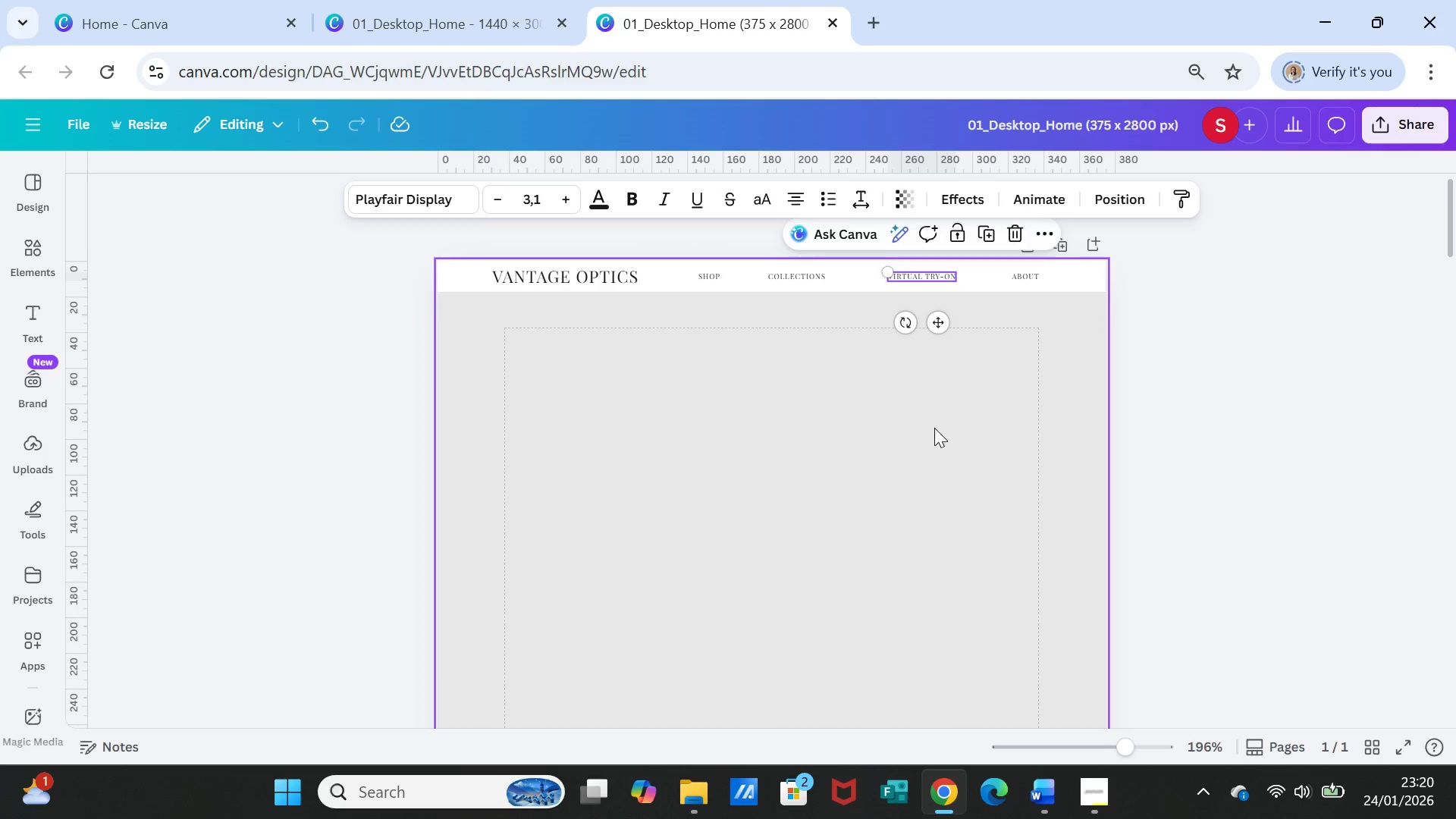 
left_click([934, 428])
 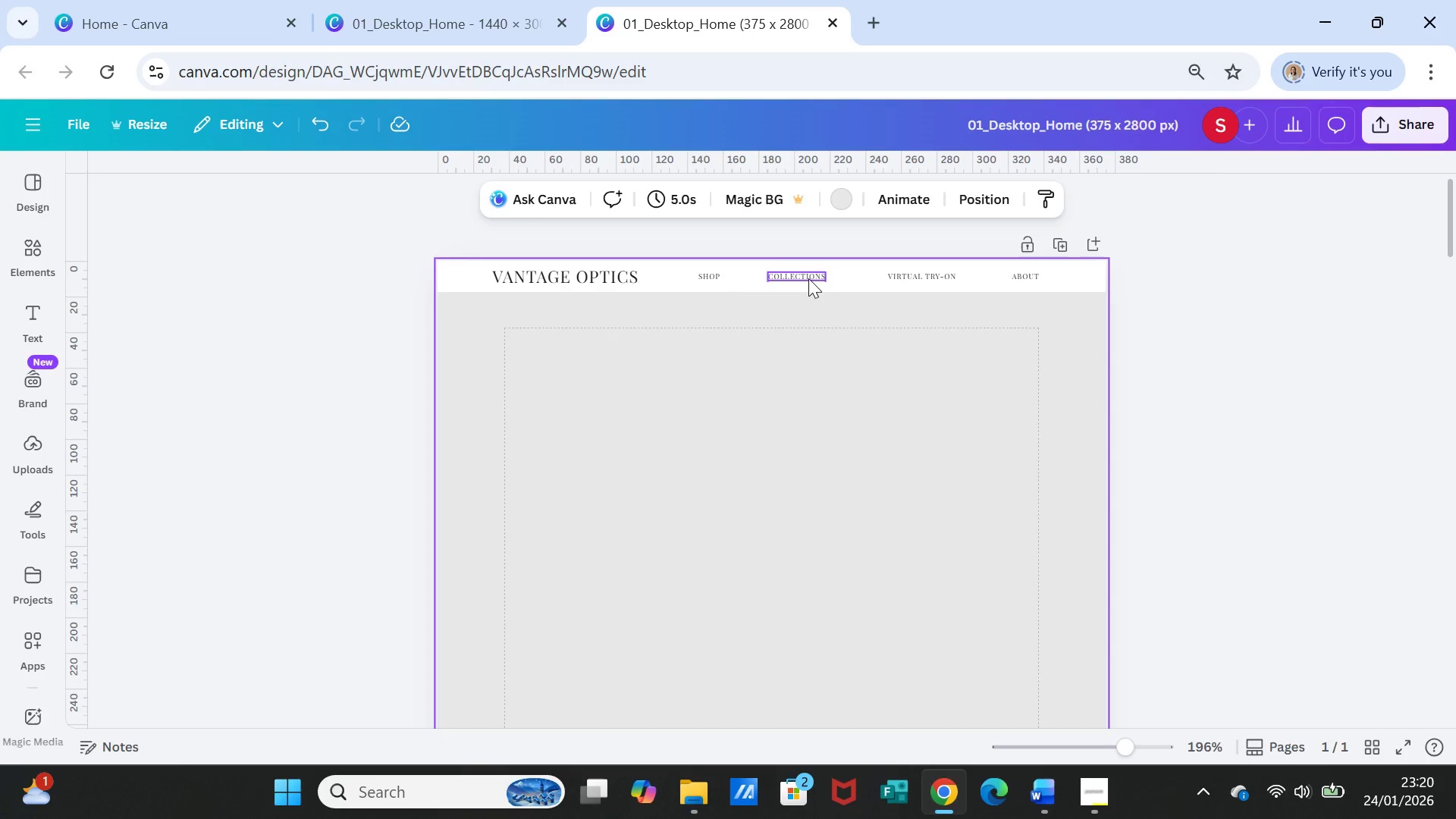 
left_click_drag(start_coordinate=[808, 278], to_coordinate=[817, 278])
 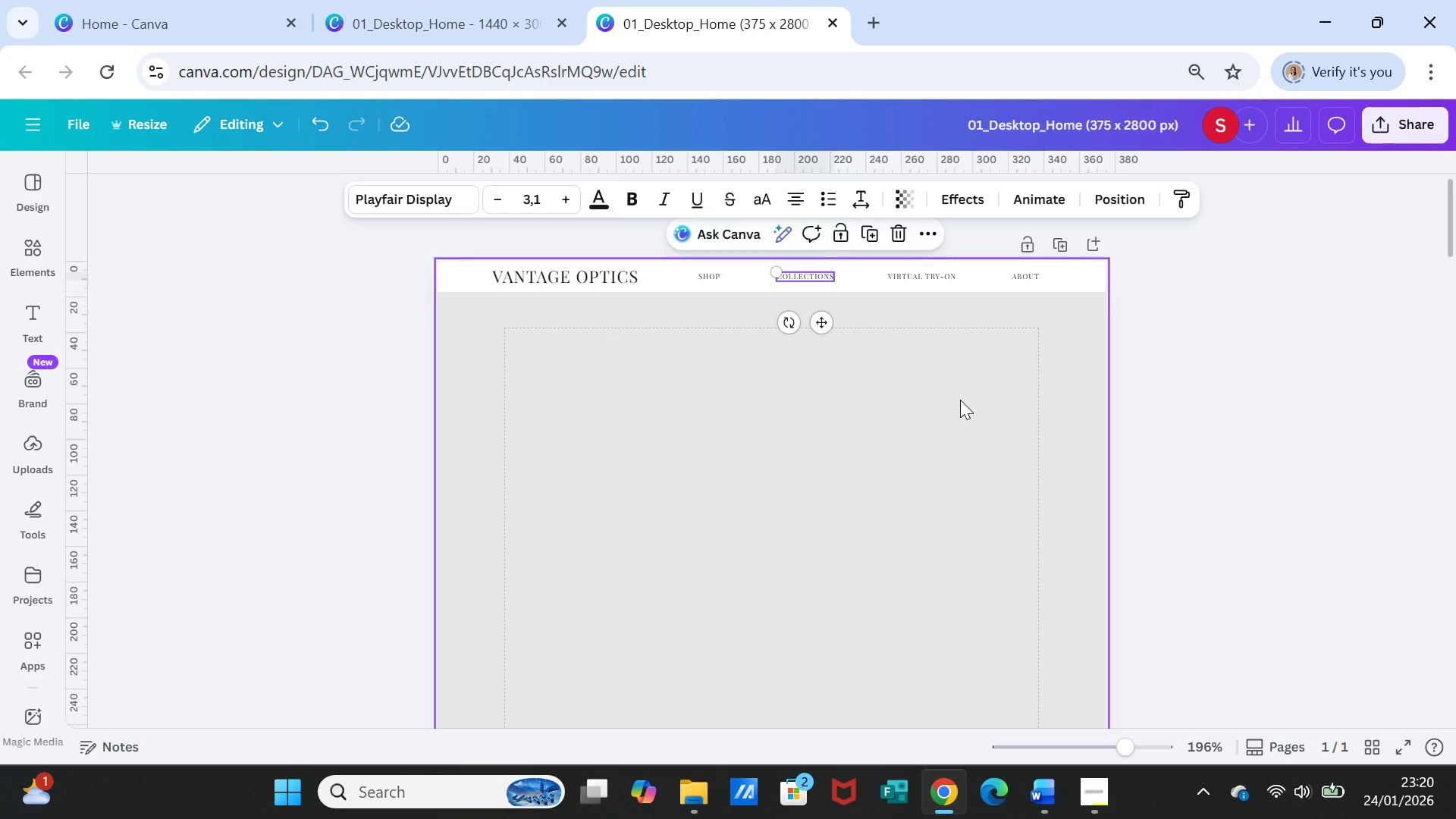 
left_click([960, 400])
 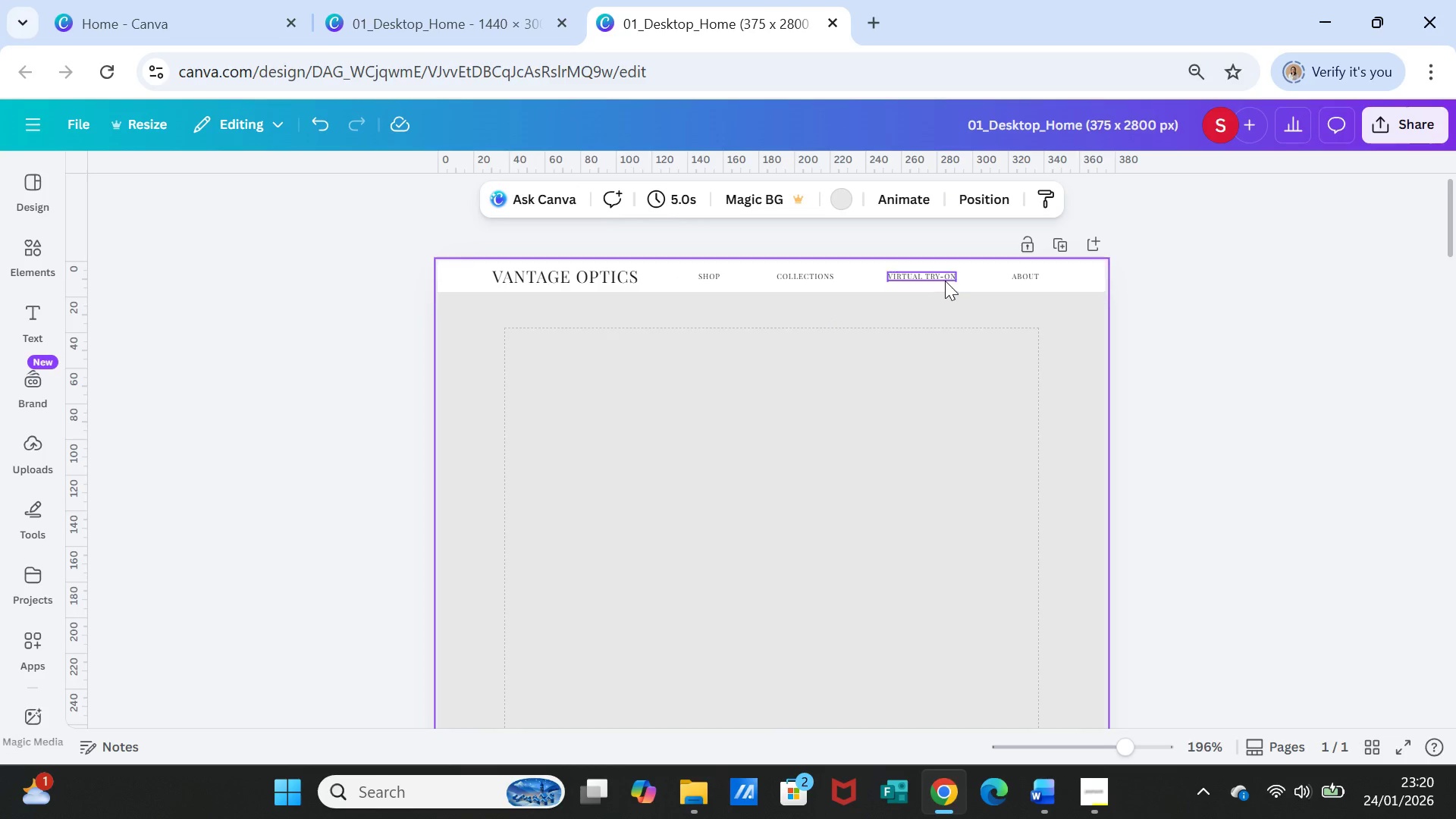 
left_click_drag(start_coordinate=[943, 278], to_coordinate=[938, 277])
 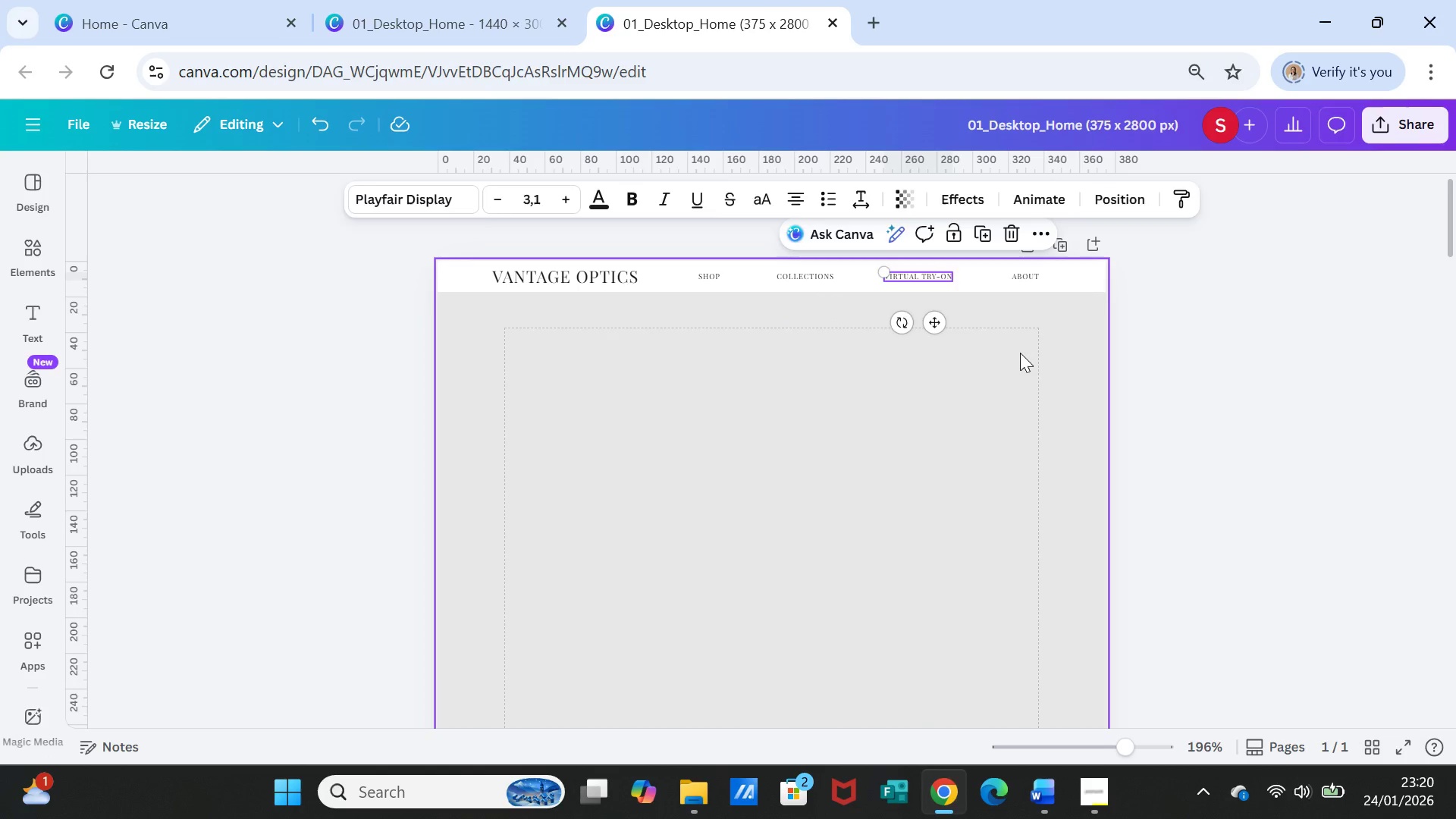 
left_click([1020, 353])
 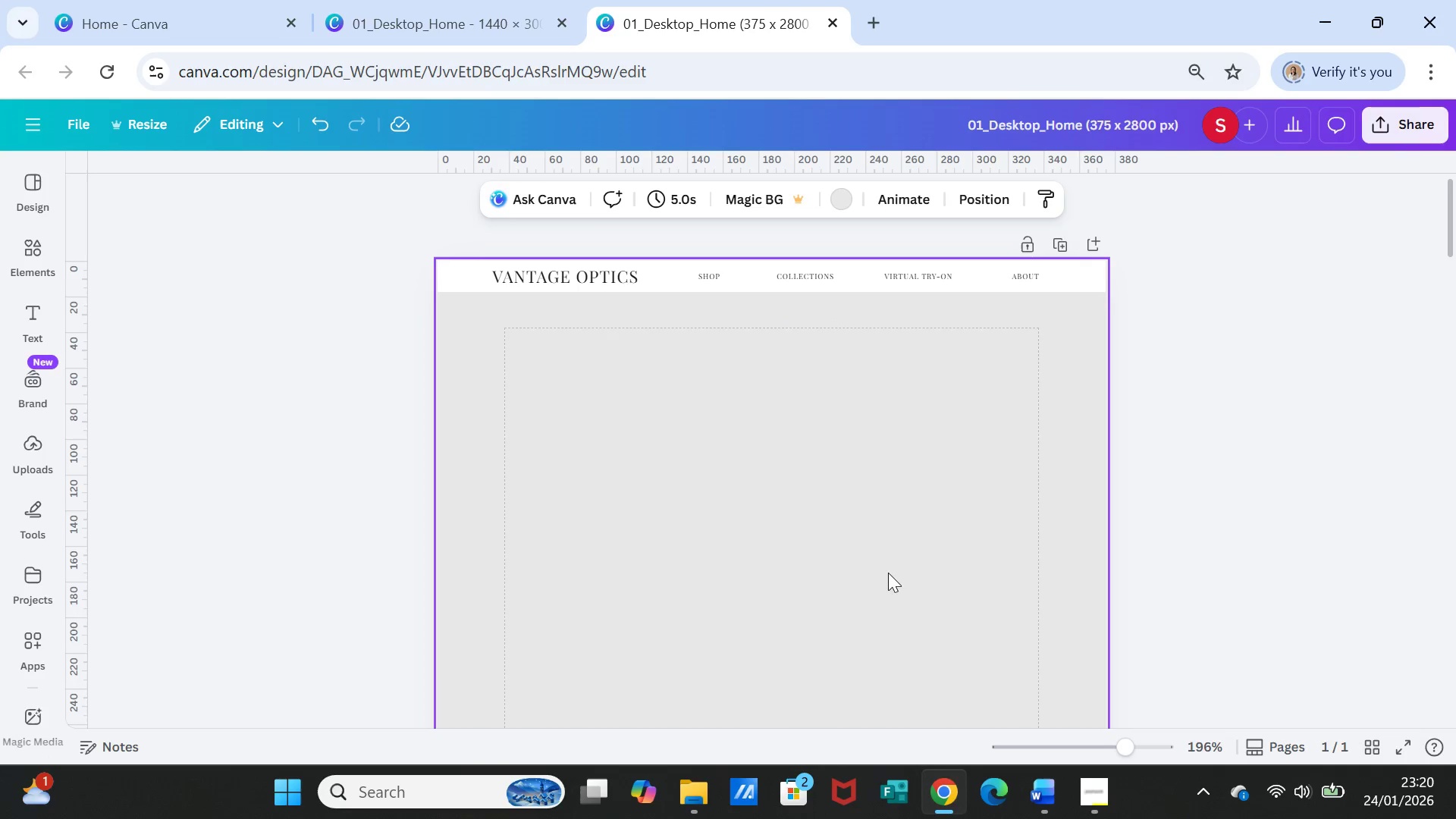 
scroll: coordinate [877, 573], scroll_direction: down, amount: 3.0
 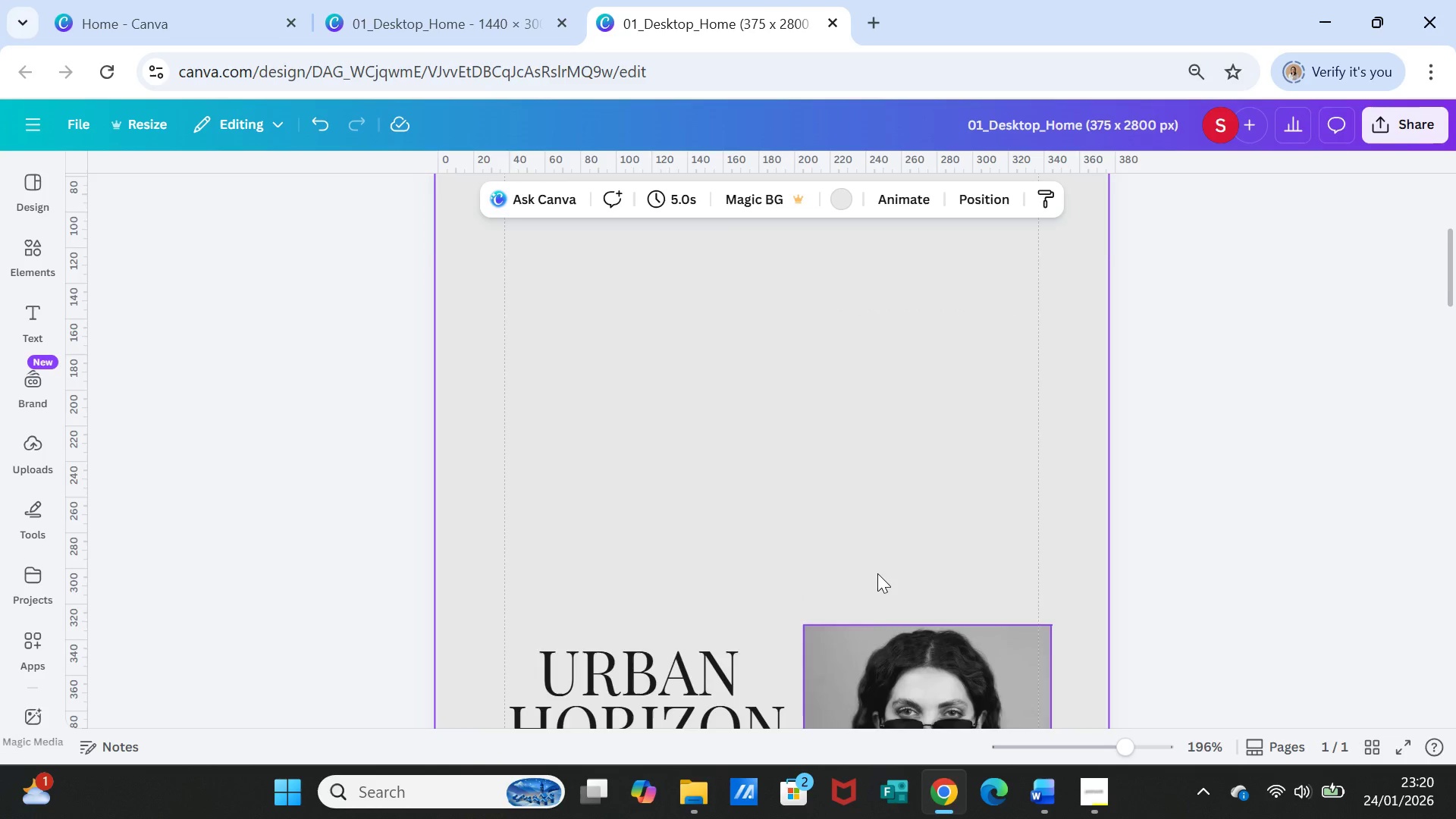 
scroll: coordinate [877, 573], scroll_direction: up, amount: 3.0
 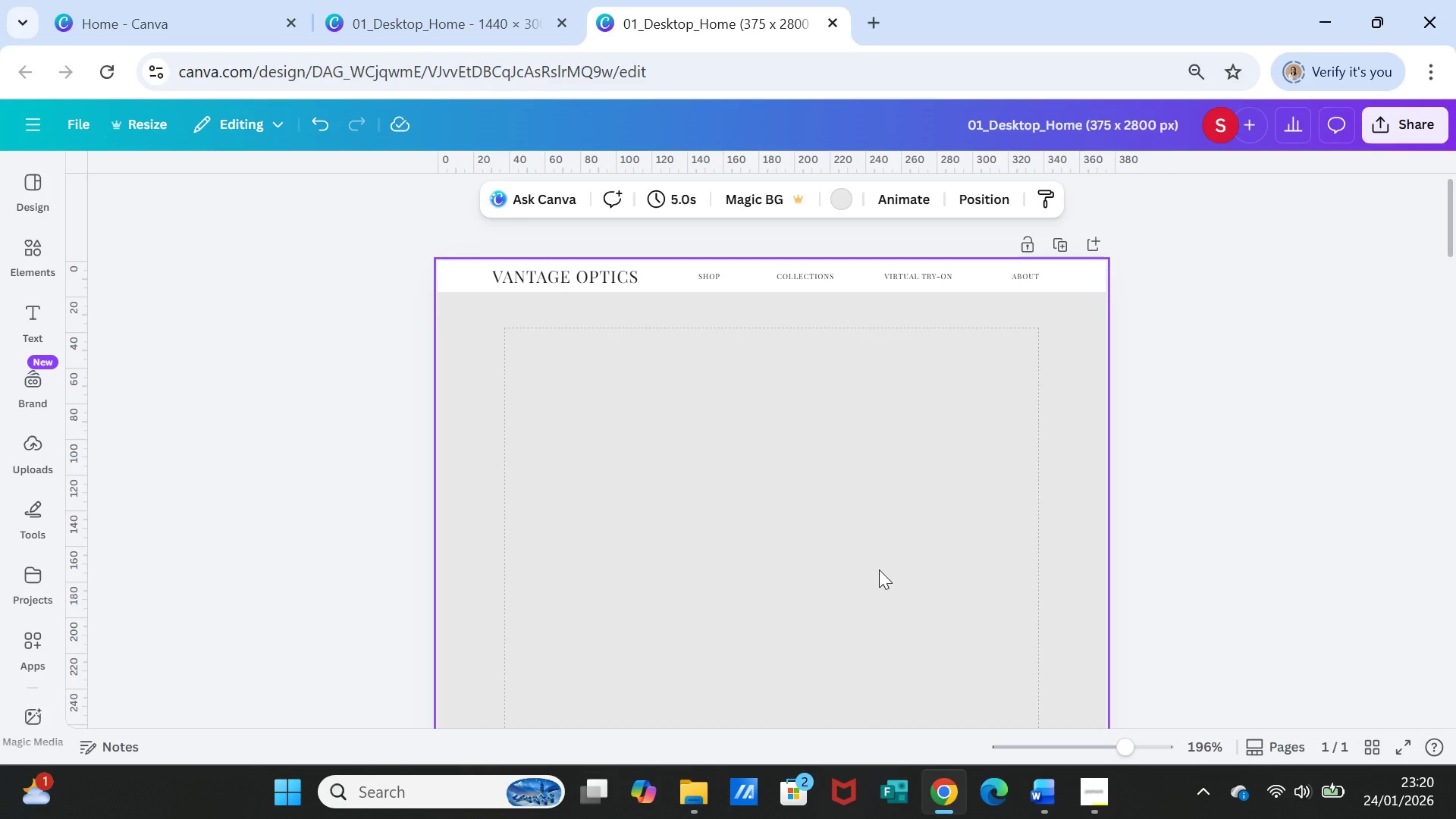 
scroll: coordinate [868, 558], scroll_direction: down, amount: 4.0
 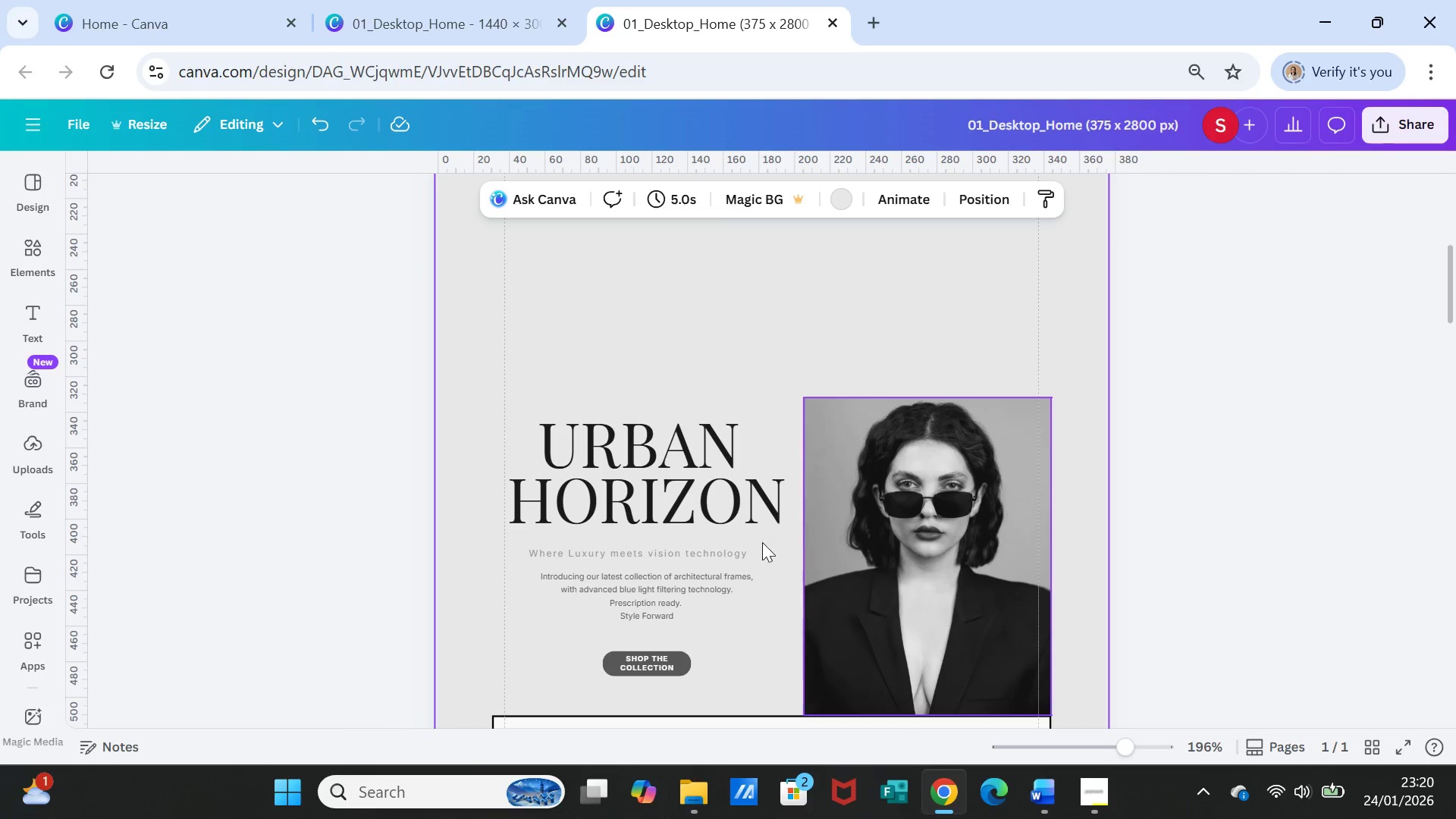 
hold_key(key=ShiftLeft, duration=7.5)
left_click([573, 438])
 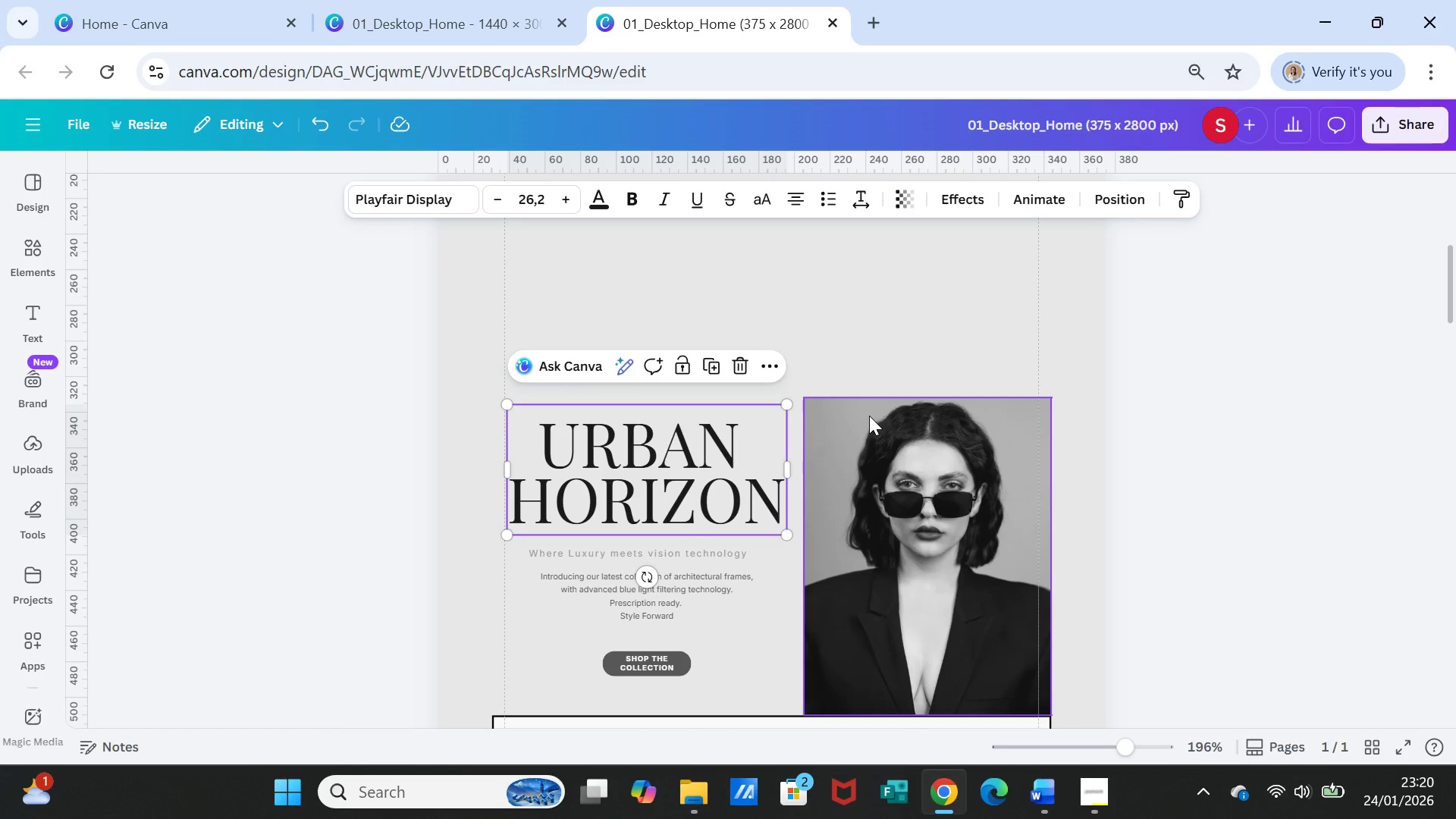 
left_click([869, 416])
 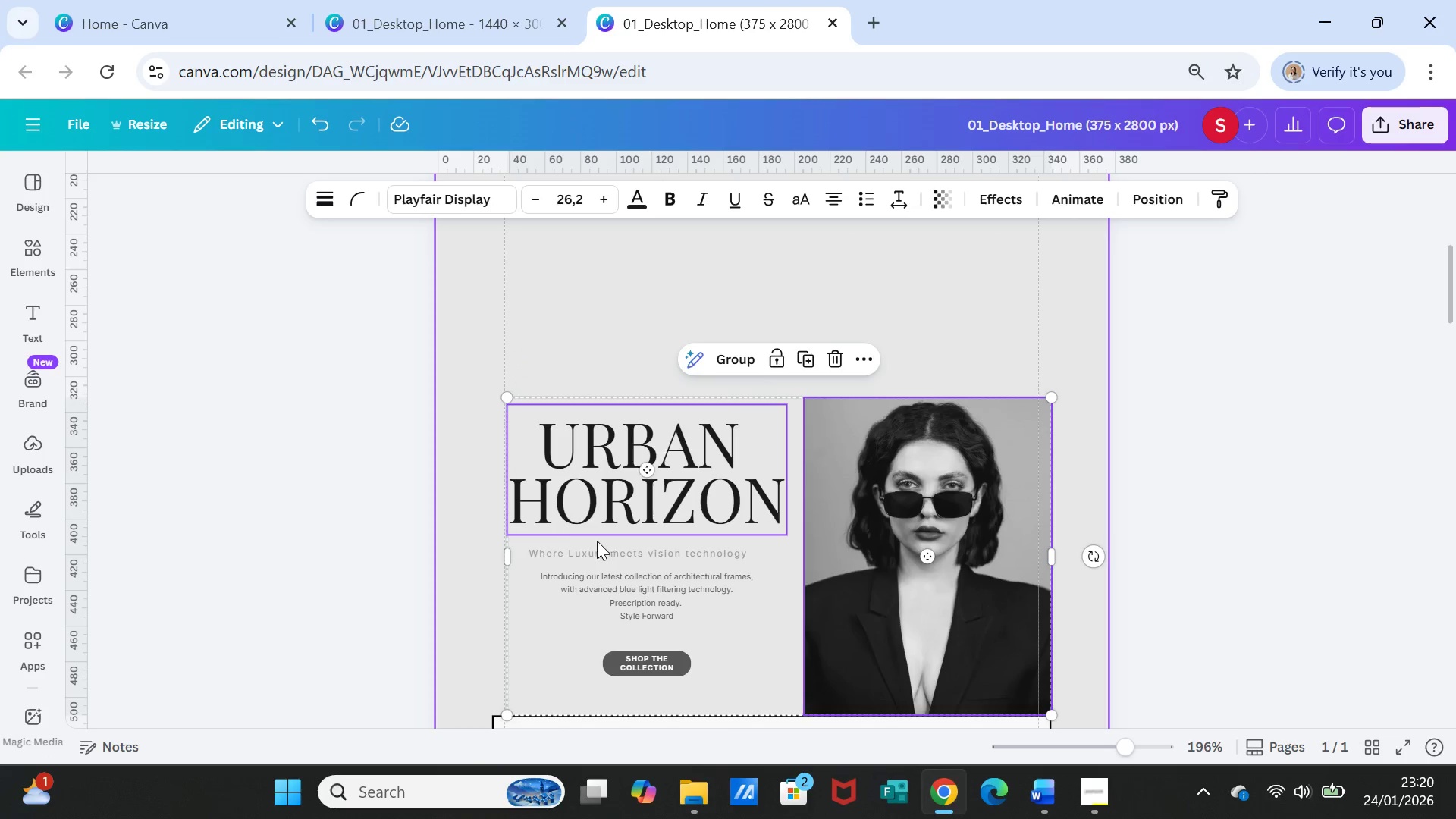 
left_click([574, 551])
 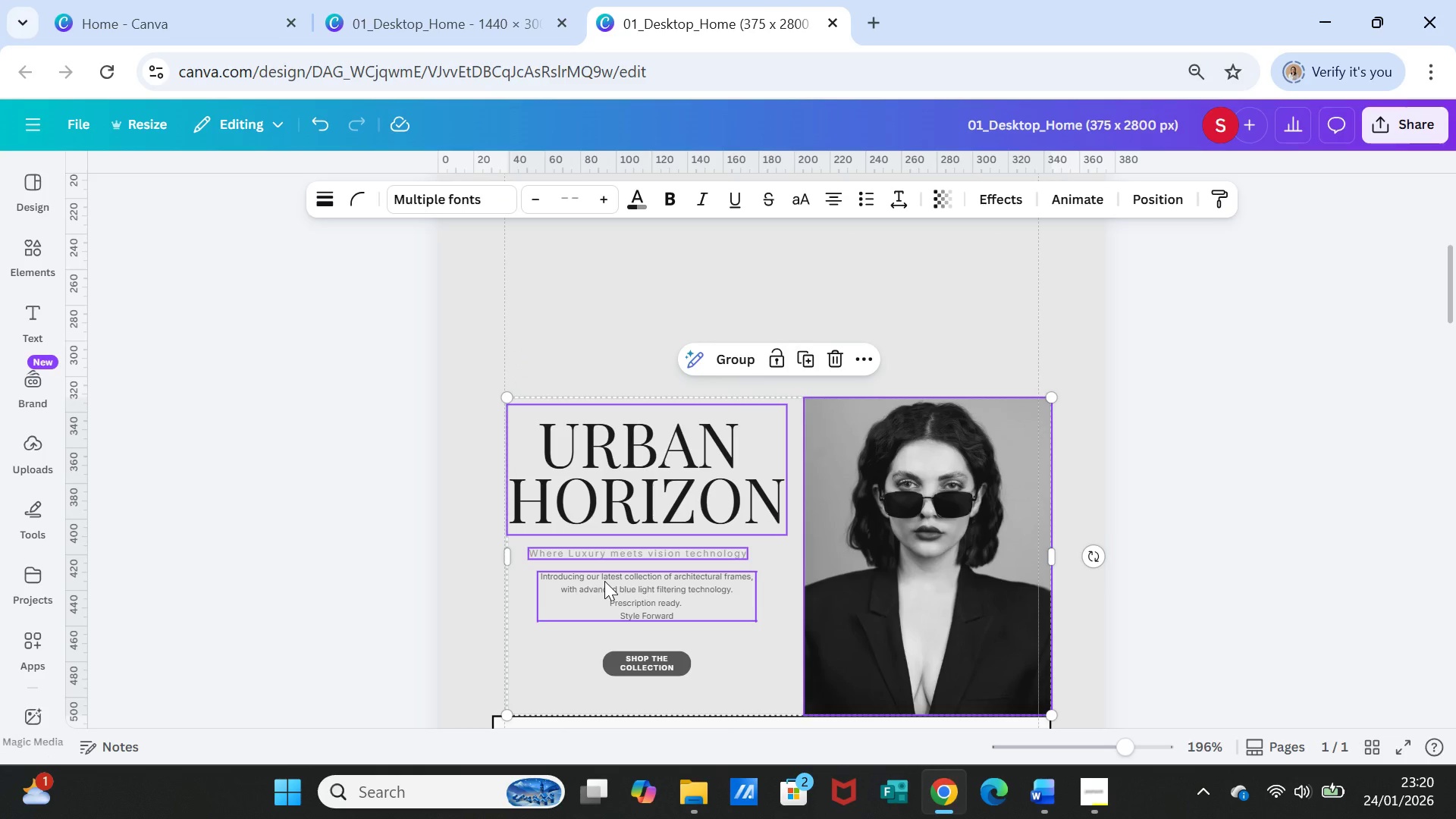 
left_click([604, 581])
 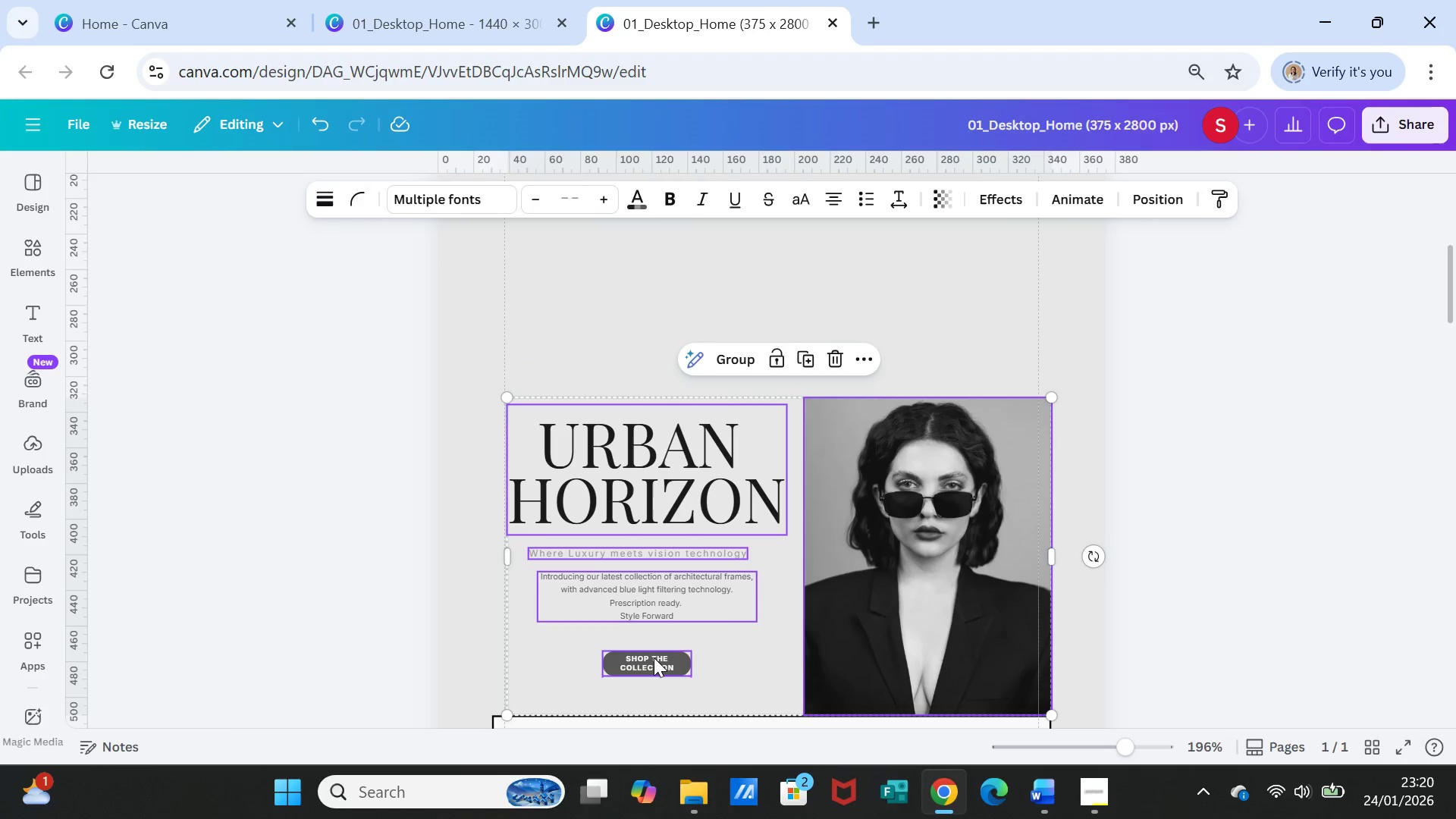 
left_click([654, 657])
 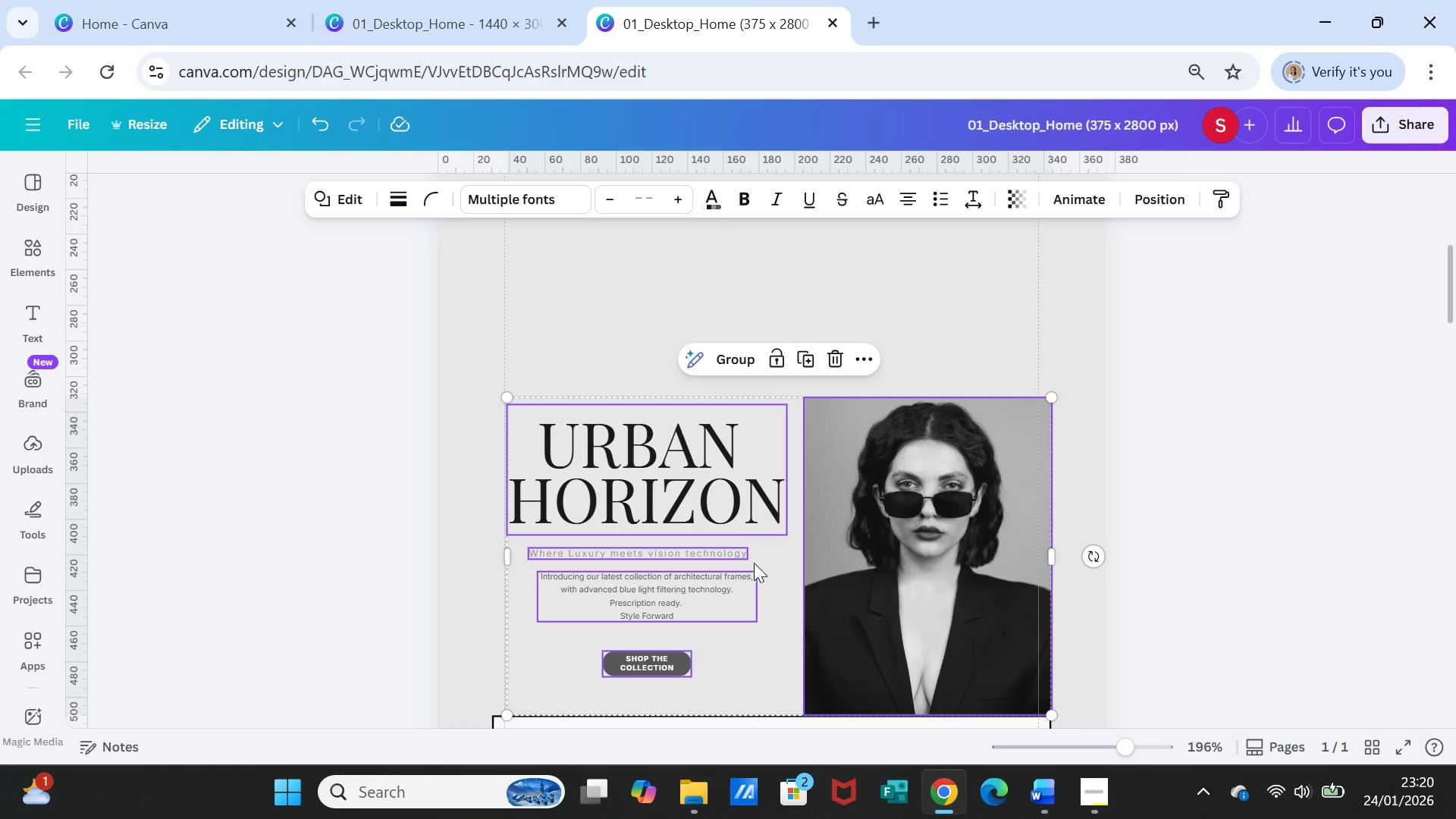 
right_click([767, 556])
 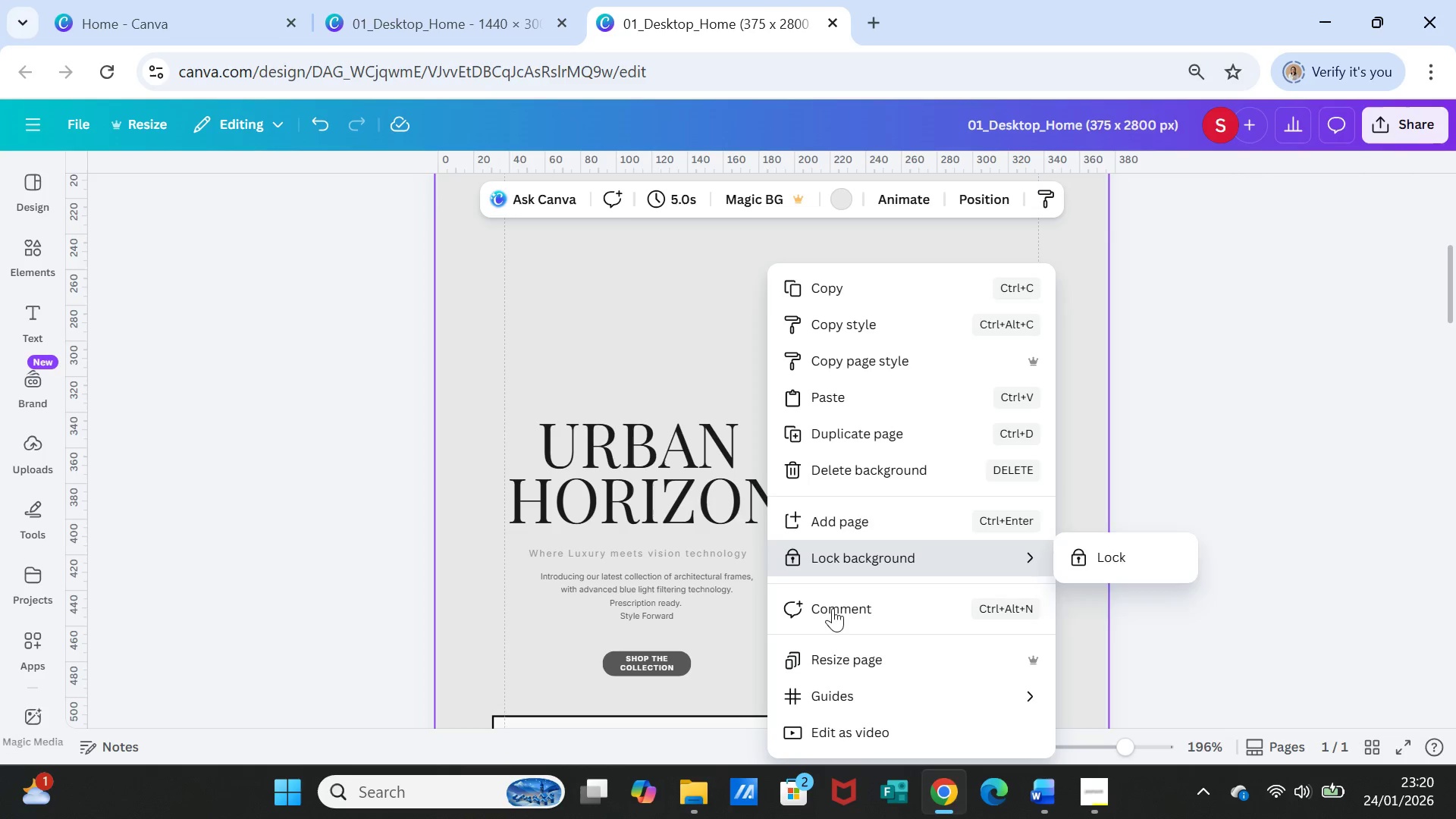 
left_click([1196, 575])
 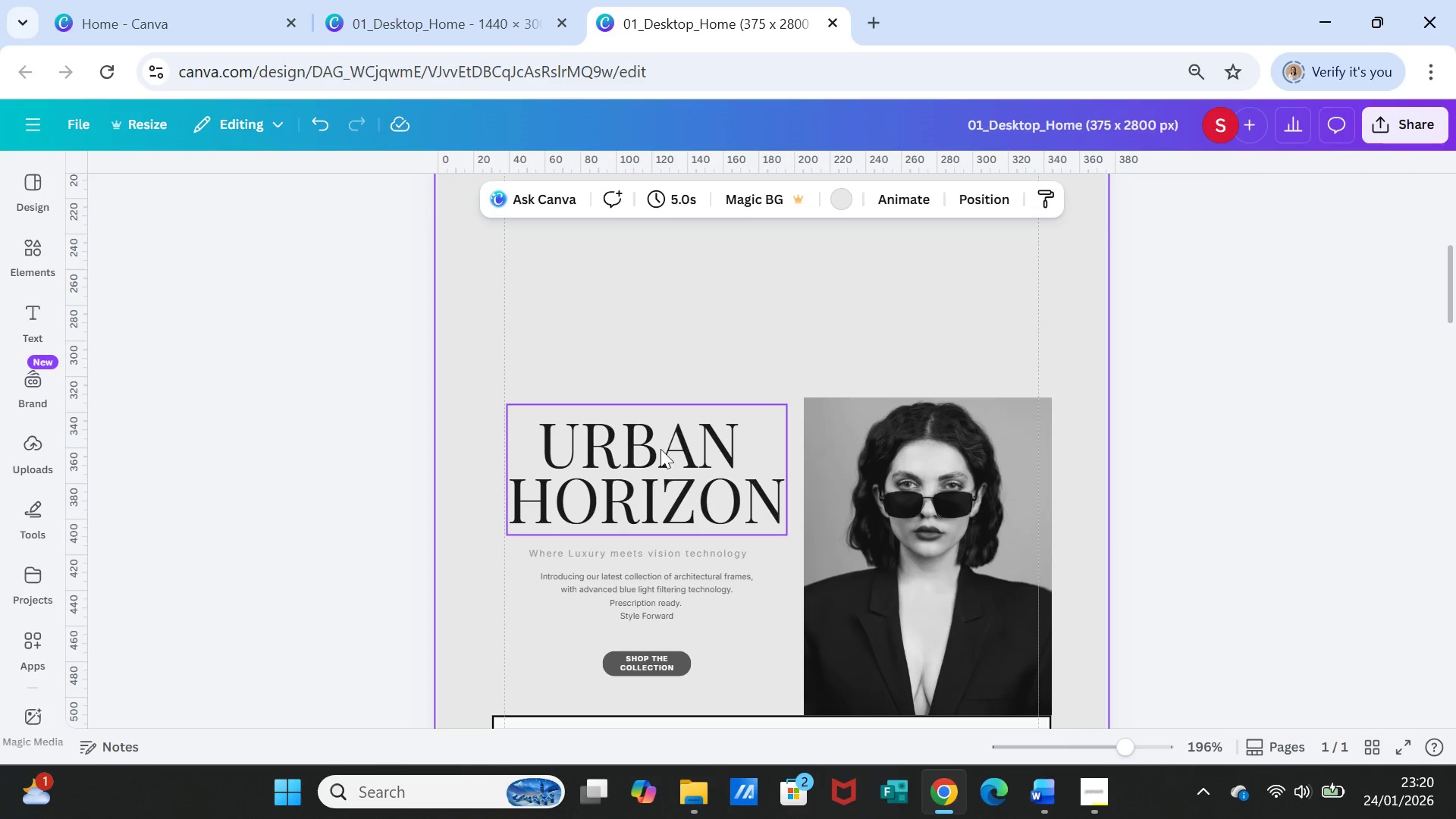 
left_click([661, 449])
 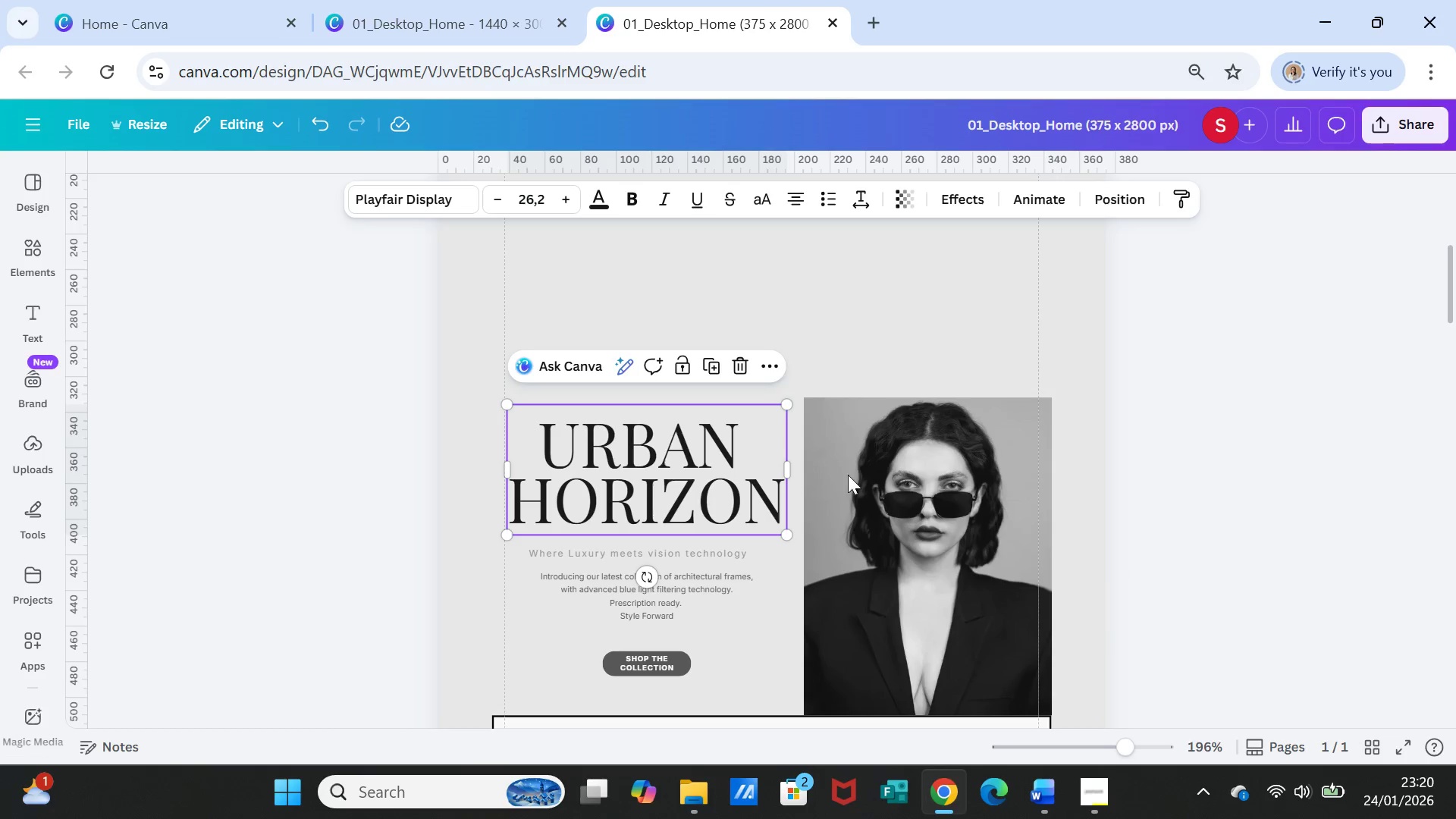 
hold_key(key=ShiftLeft, duration=3.03)
left_click([853, 478])
 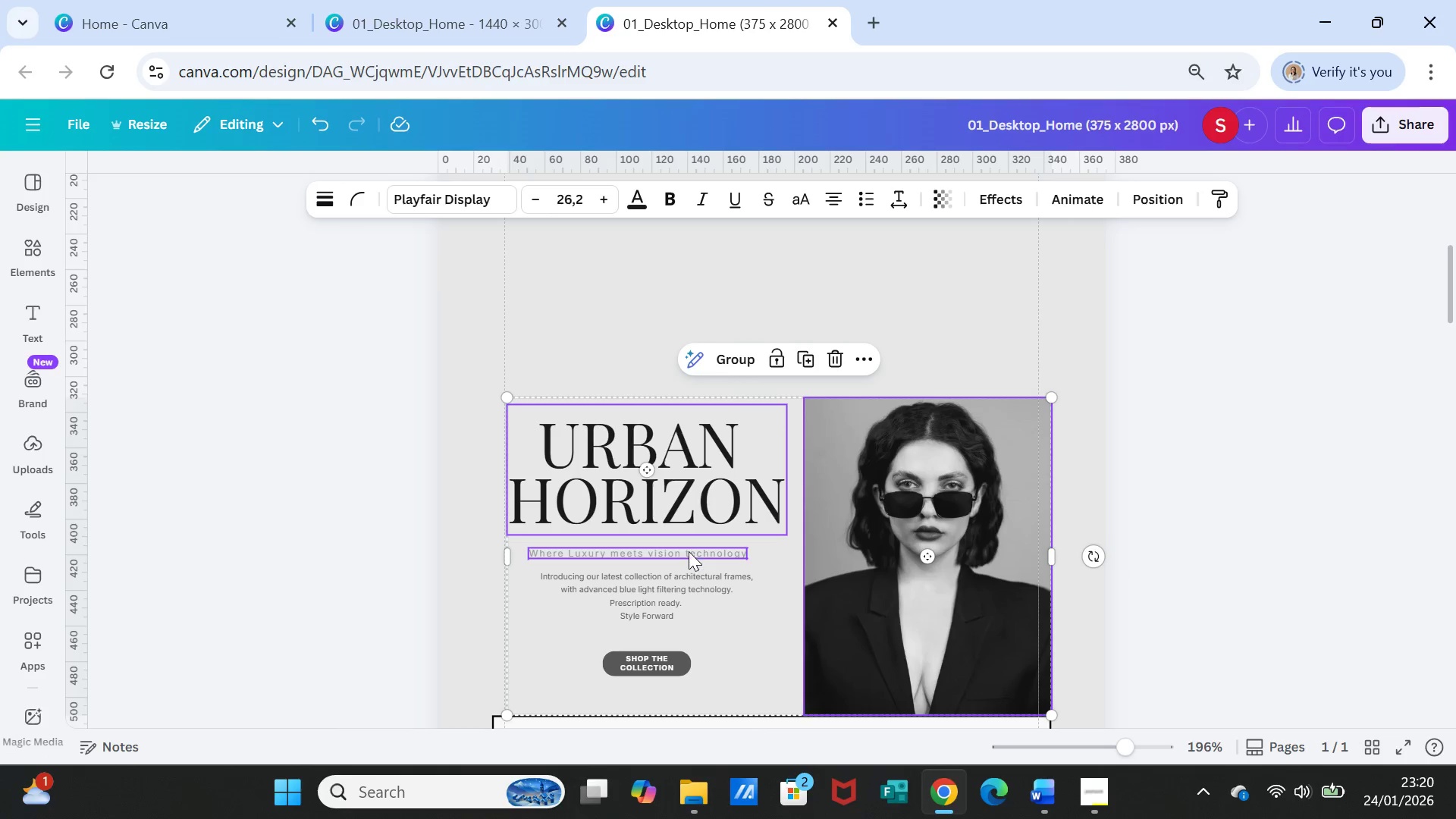 
left_click([689, 551])
 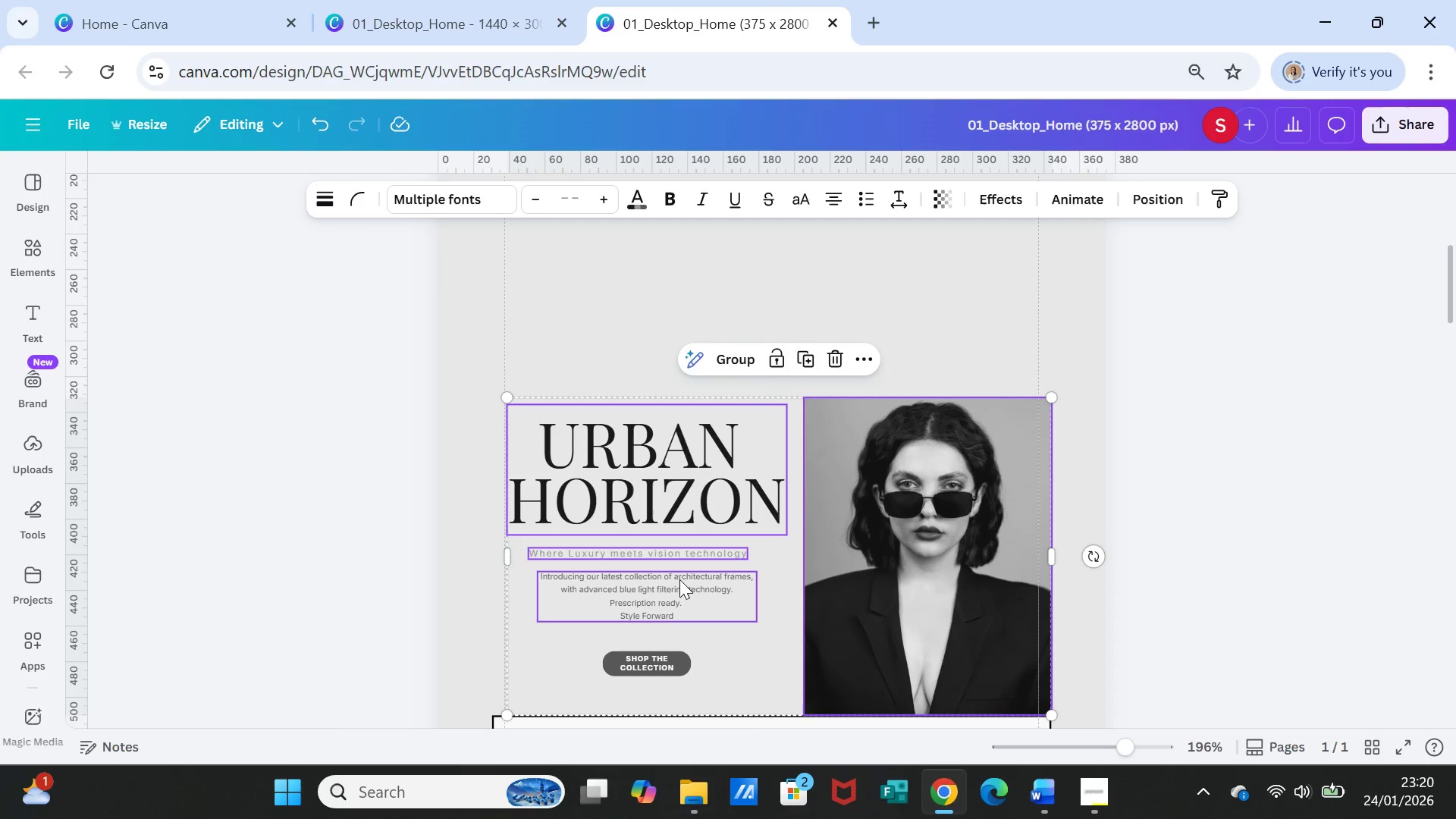 
left_click([679, 579])
 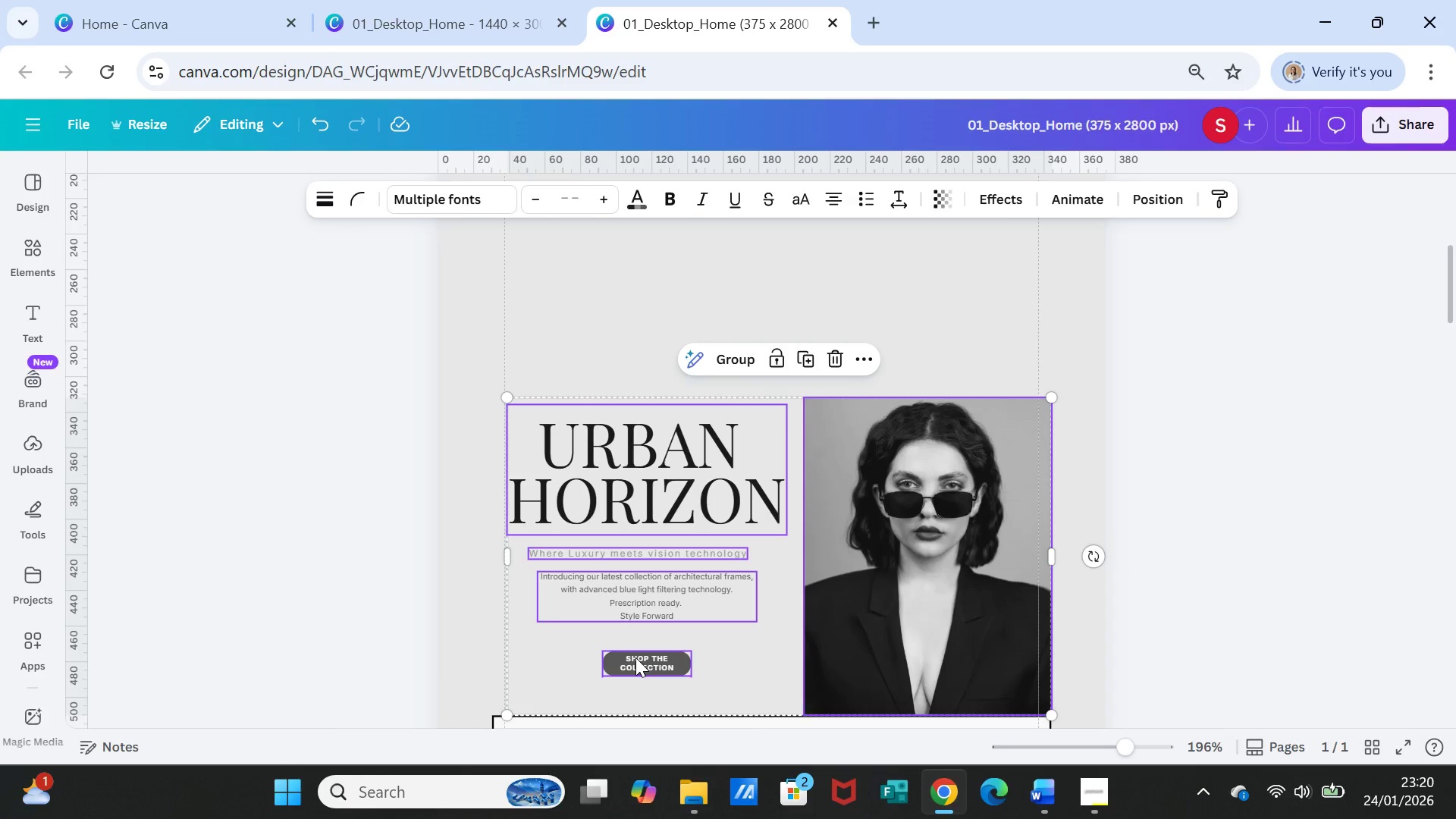 
left_click([635, 657])
 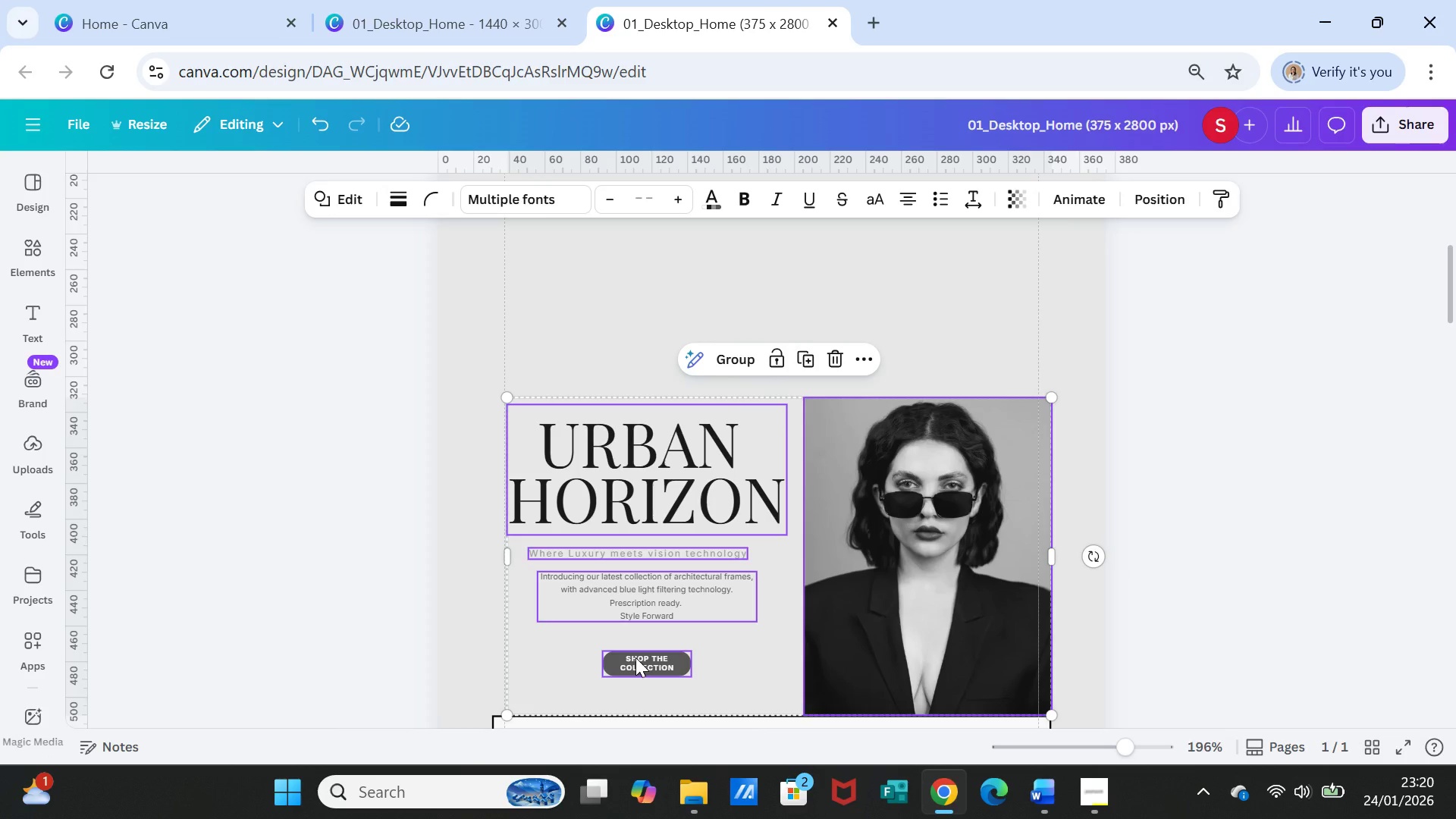 
right_click([635, 657])
 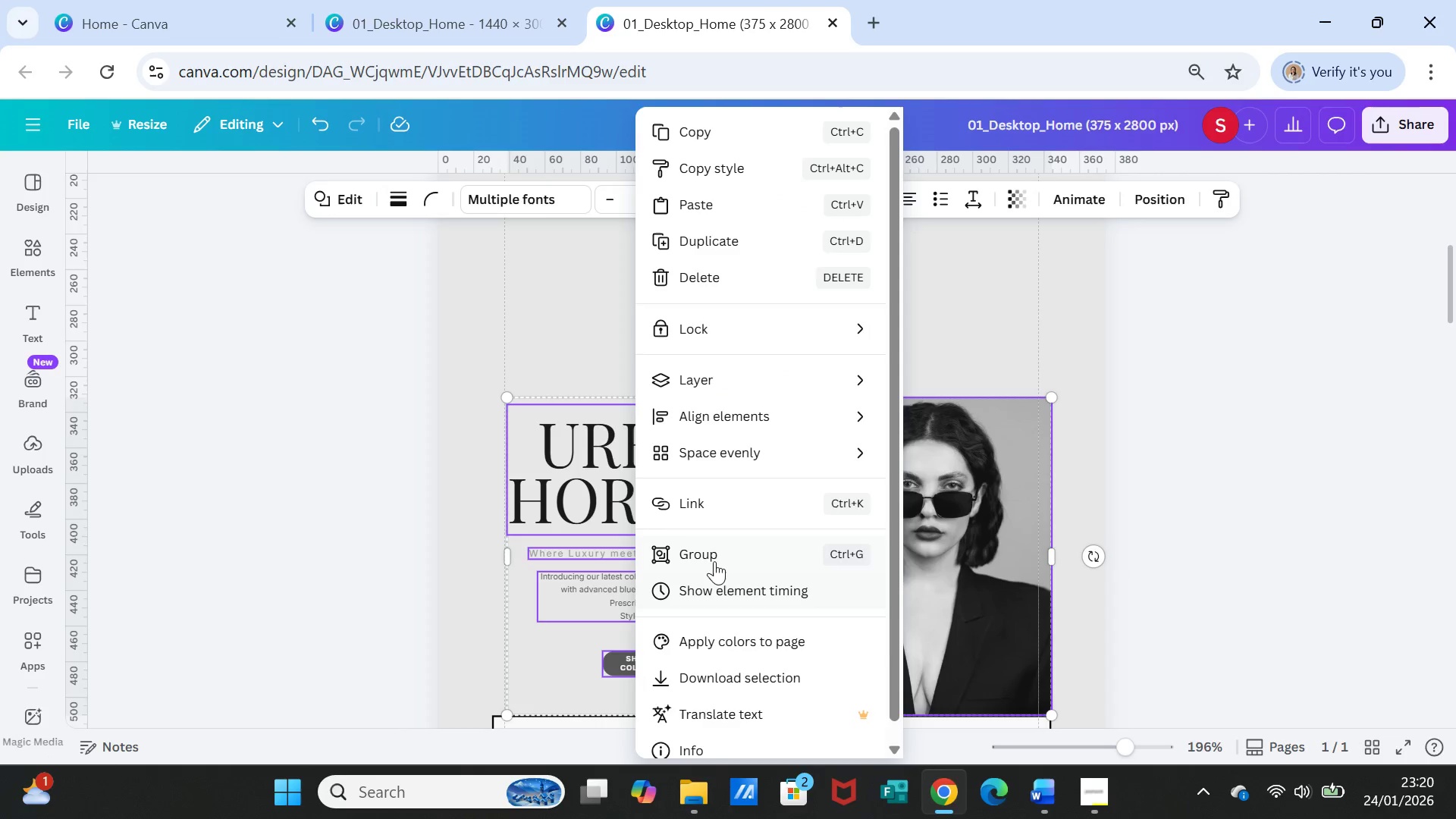 
left_click([716, 556])
 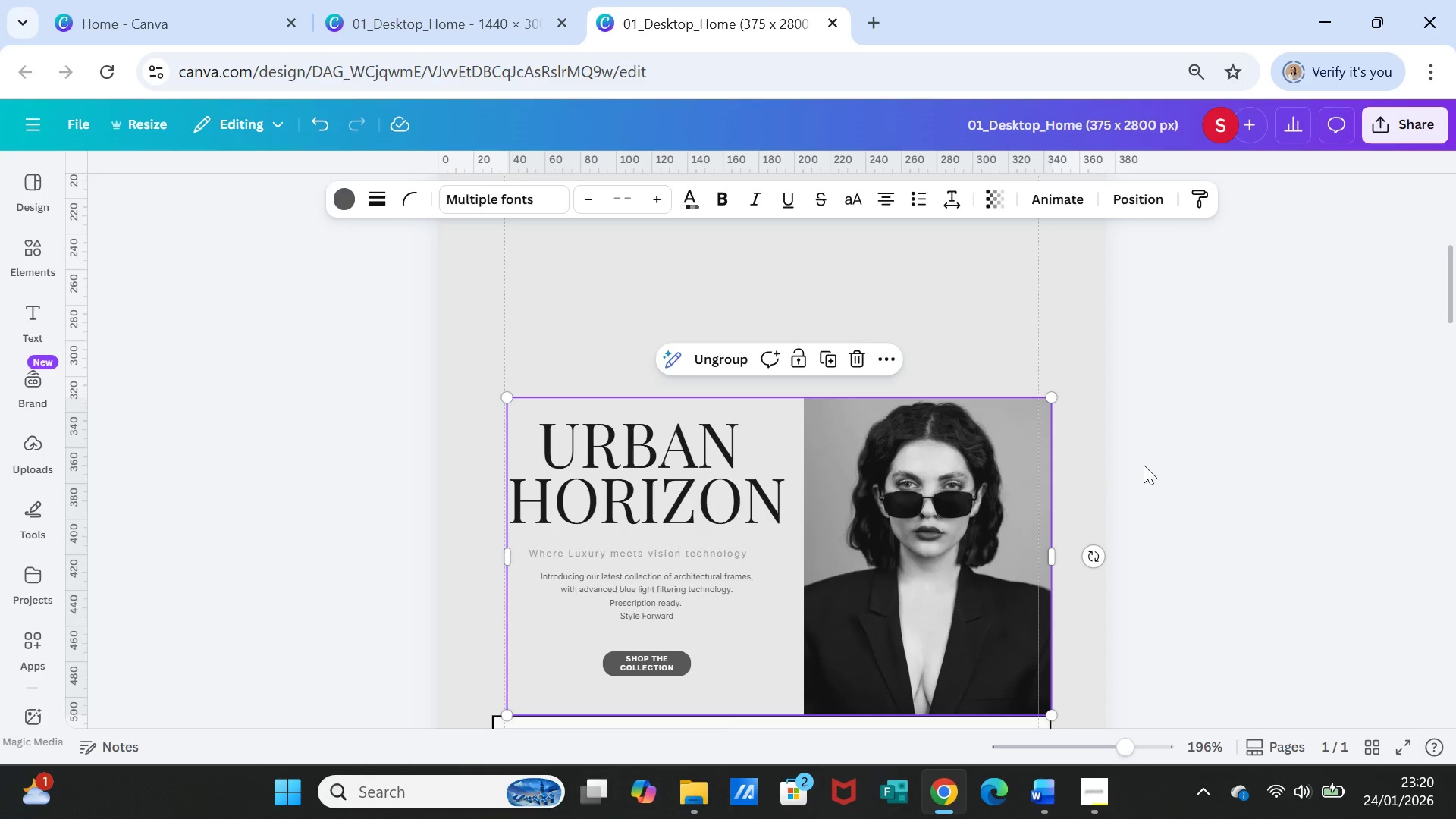 
left_click([1150, 466])
 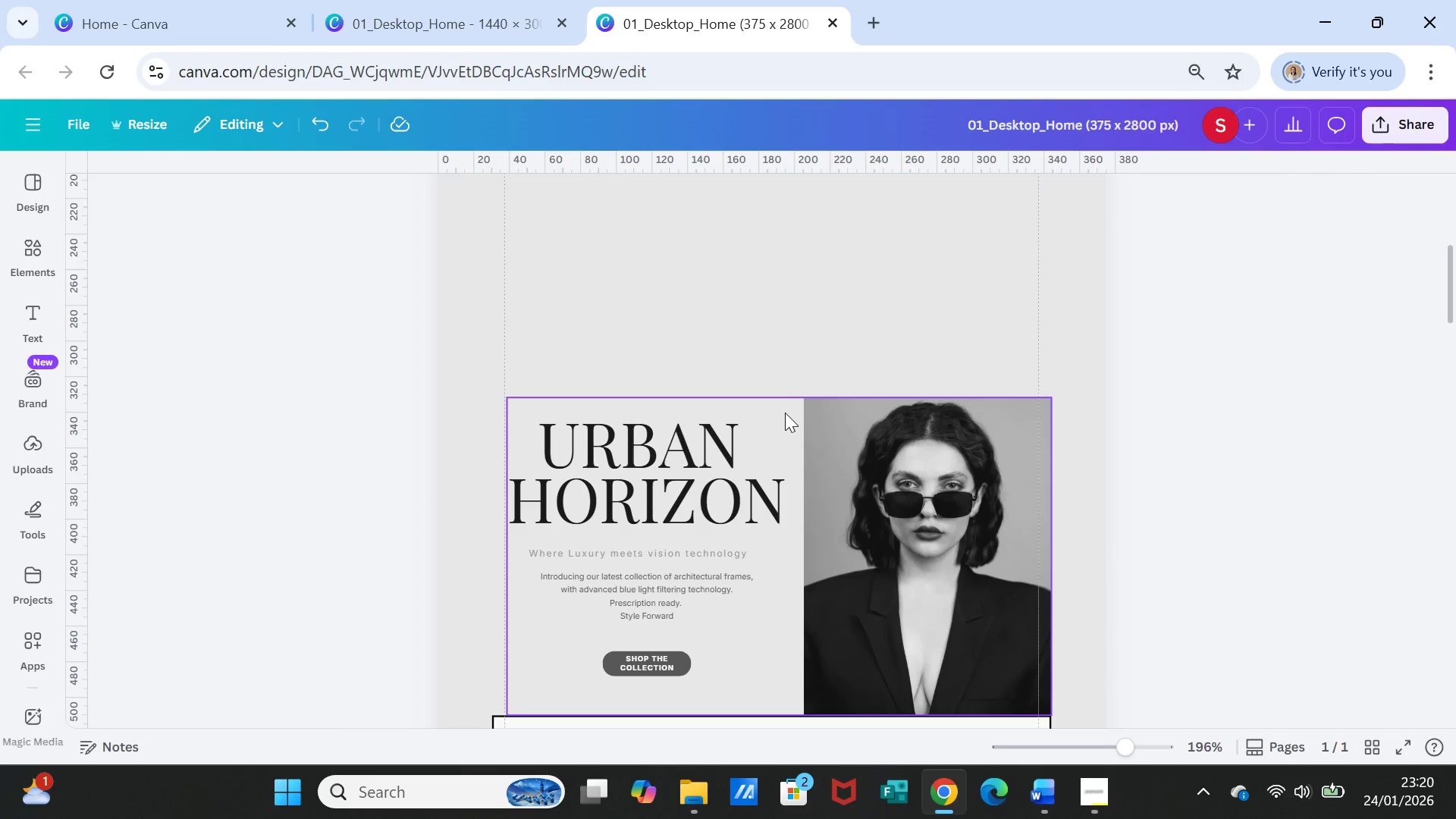 
left_click_drag(start_coordinate=[785, 413], to_coordinate=[770, 238])
 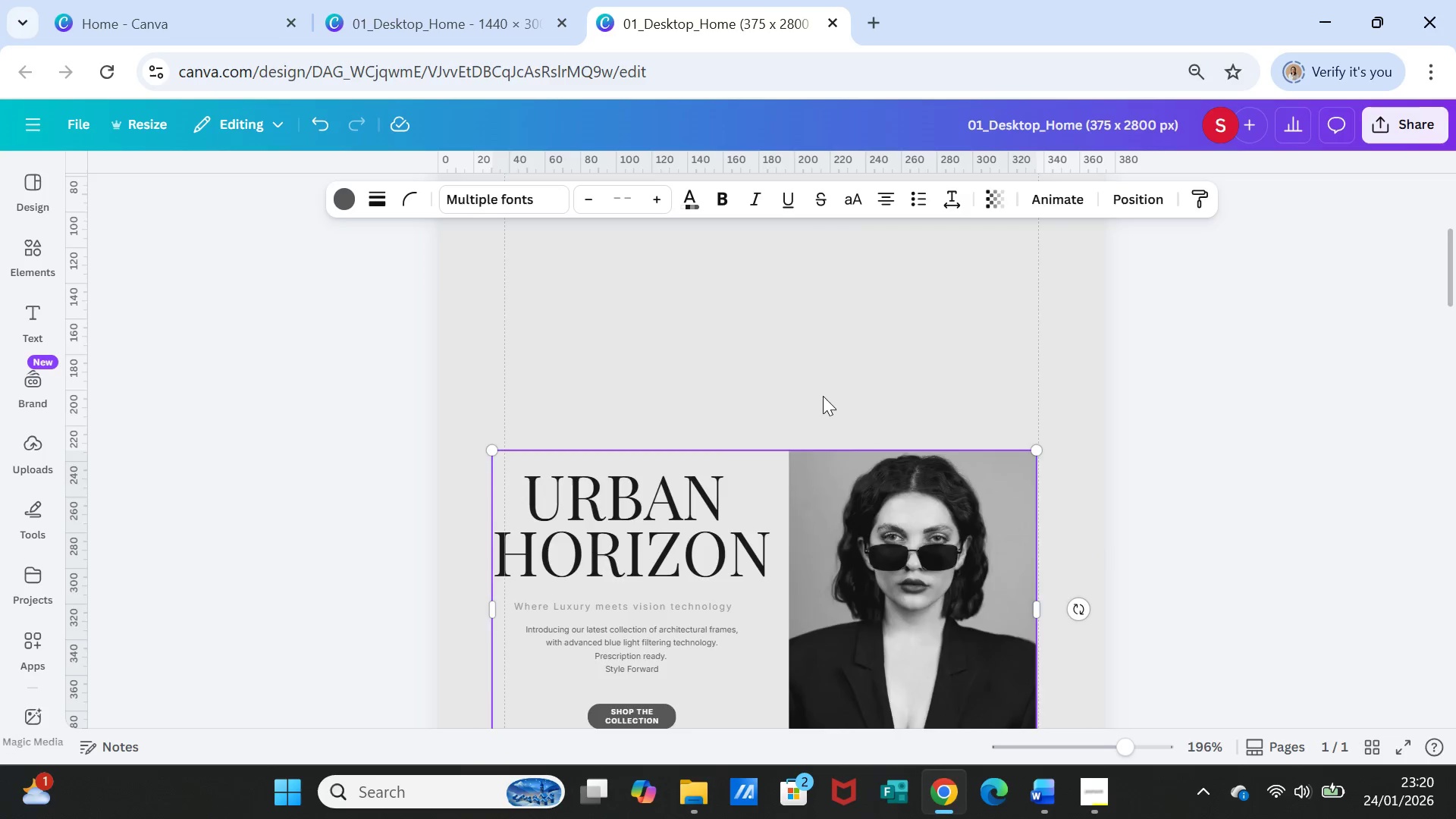 
scroll: coordinate [825, 400], scroll_direction: up, amount: 2.0
 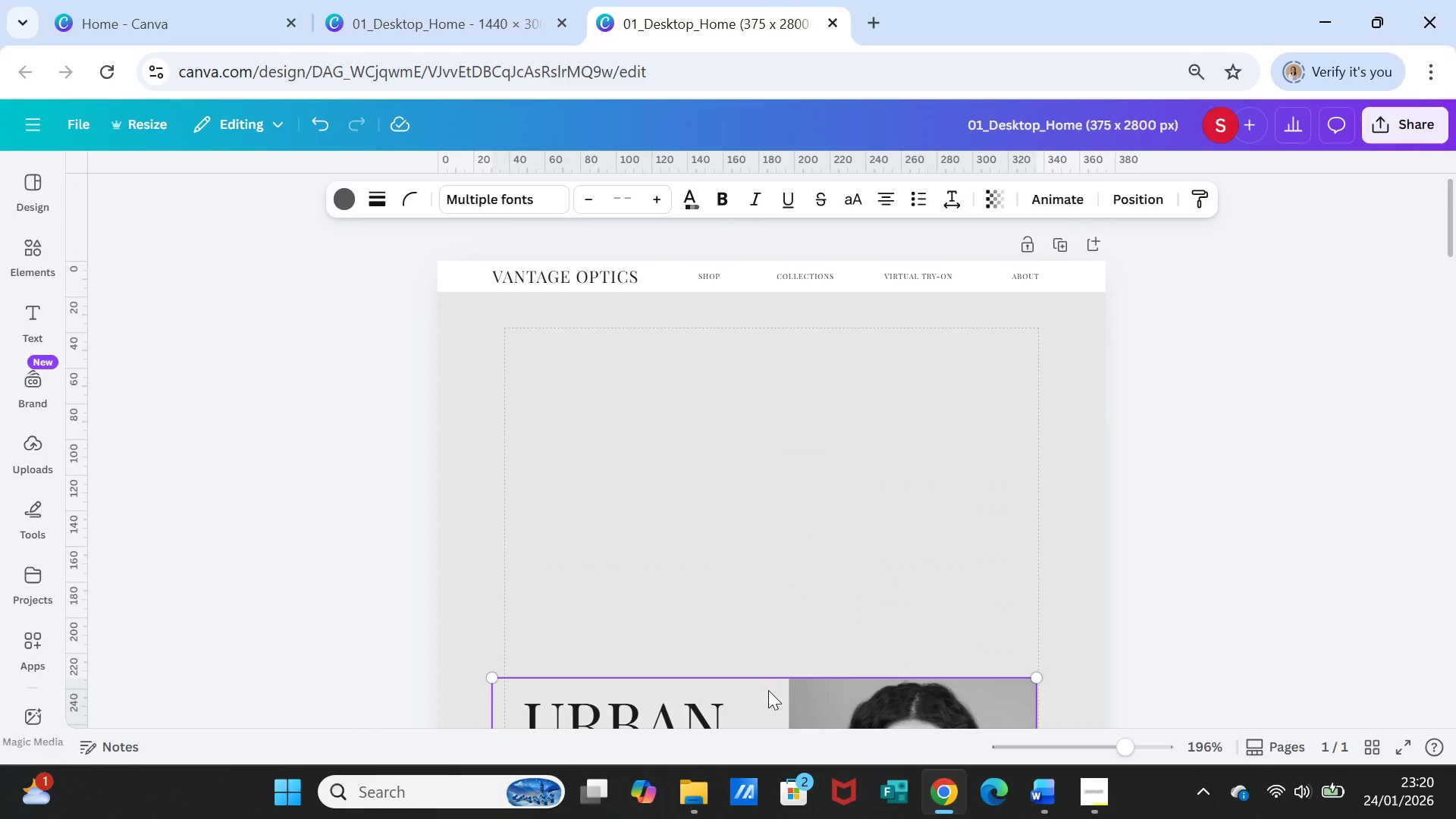 
left_click_drag(start_coordinate=[768, 691], to_coordinate=[774, 310])
 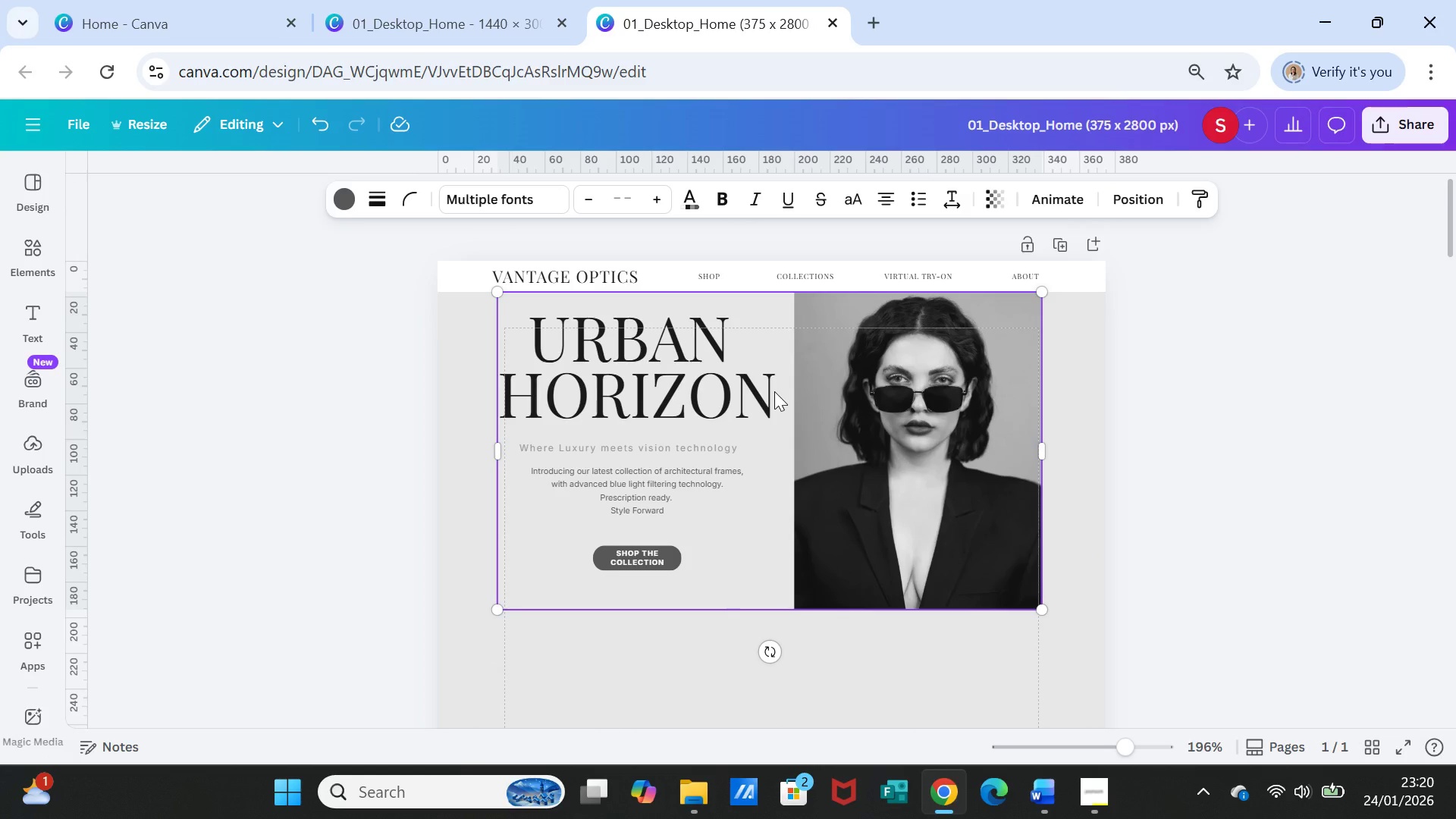 
left_click([774, 391])
 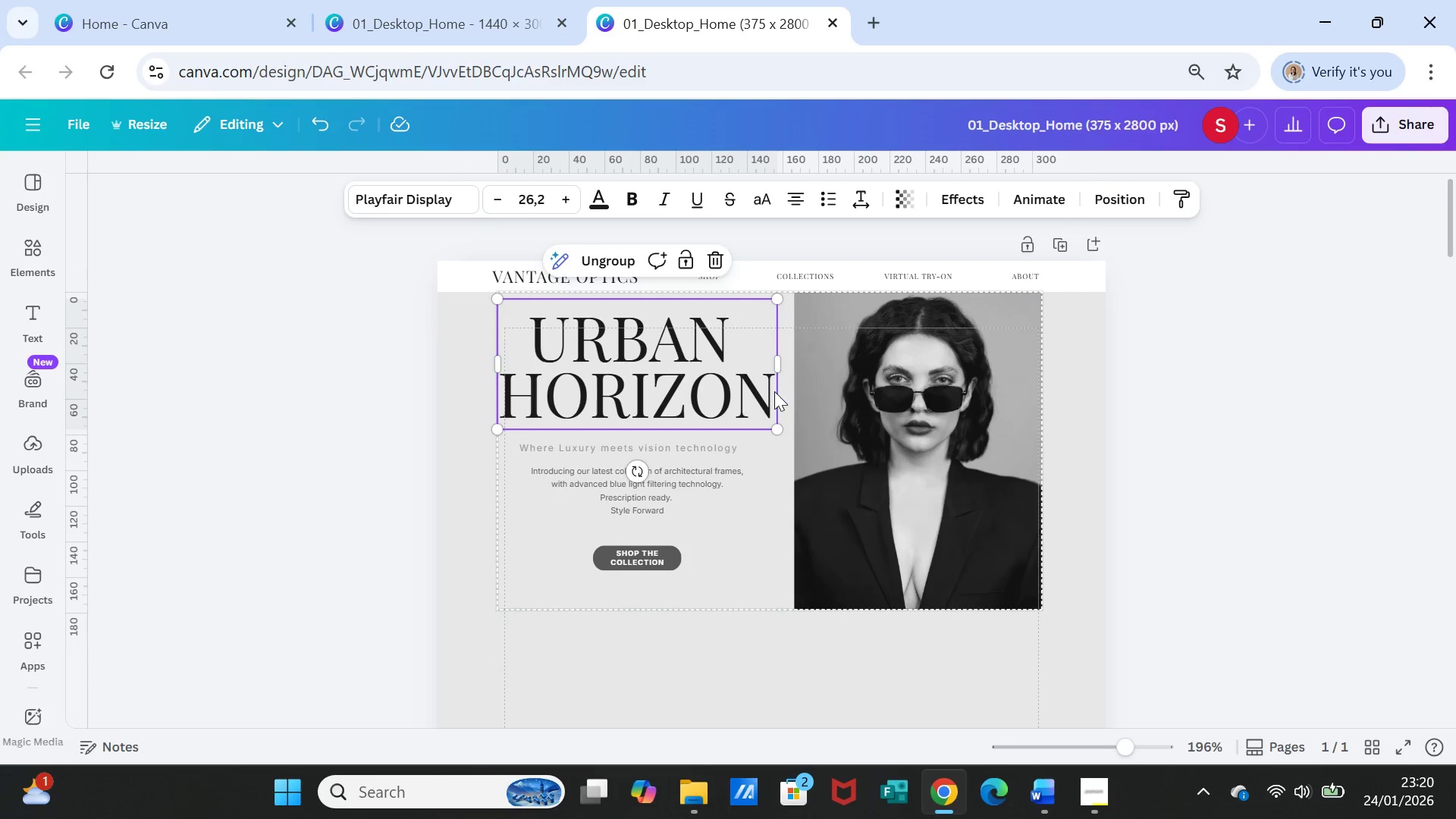 
right_click([774, 391])
 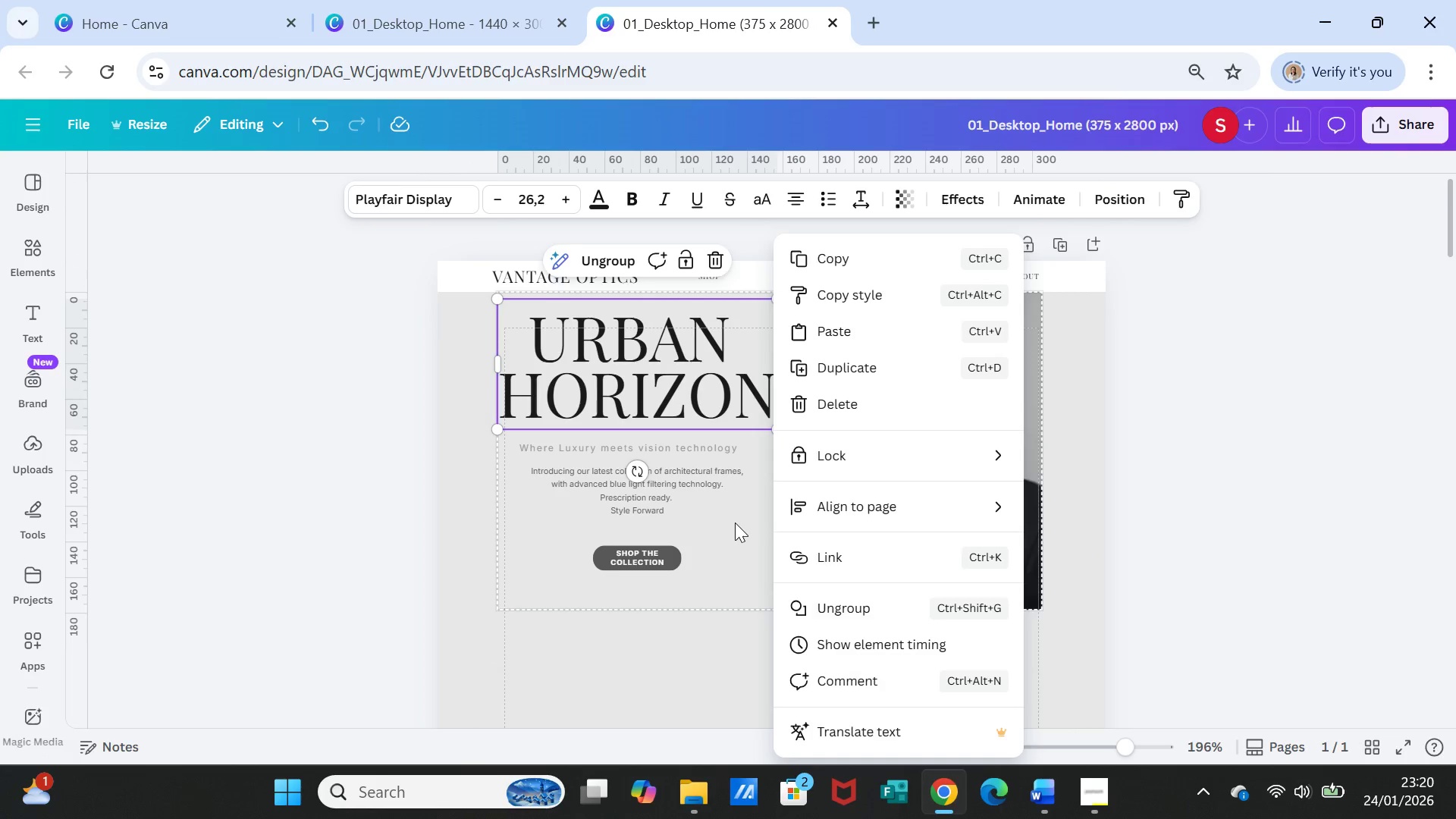 
left_click([735, 523])
 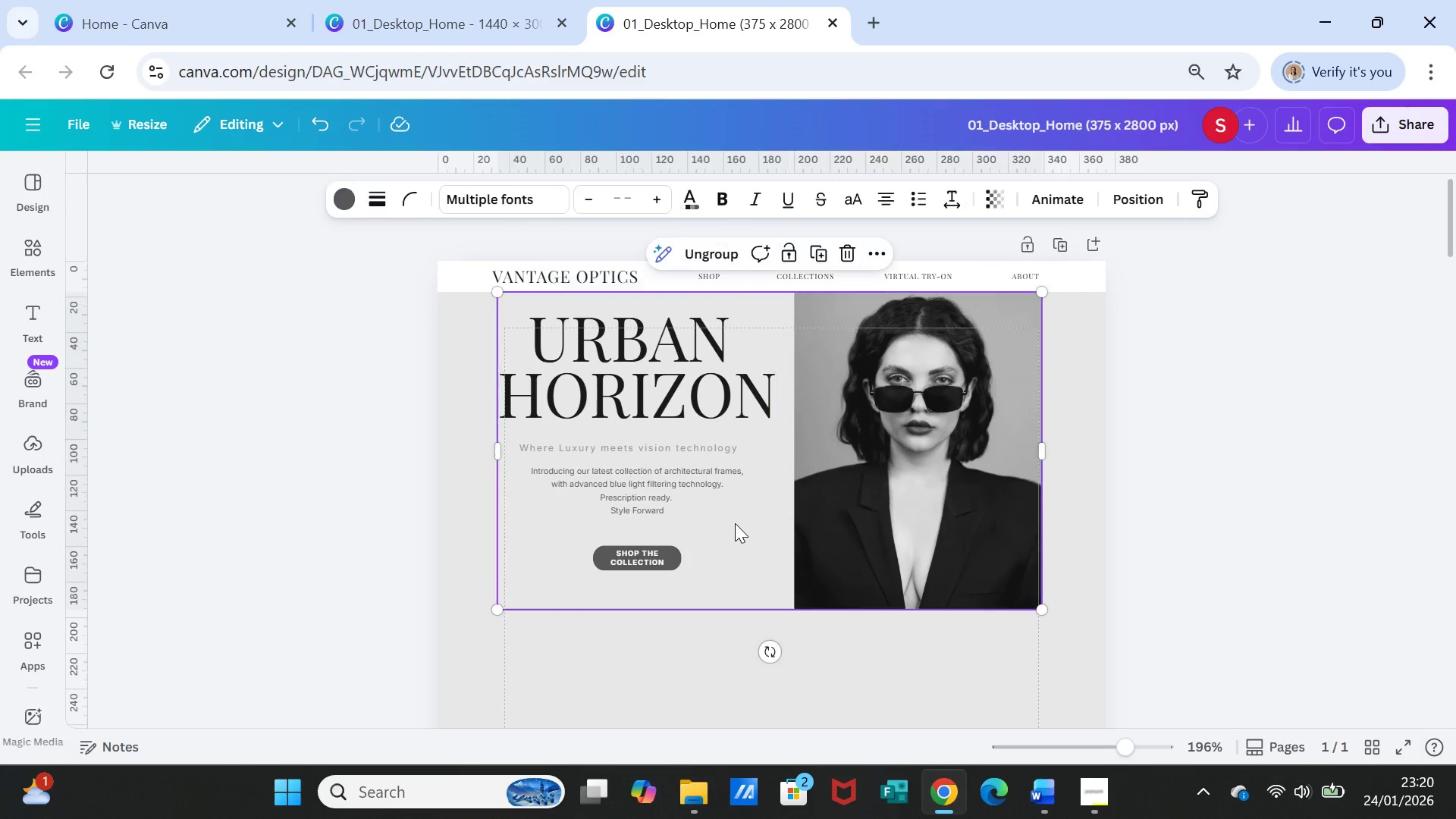 
right_click([735, 523])
 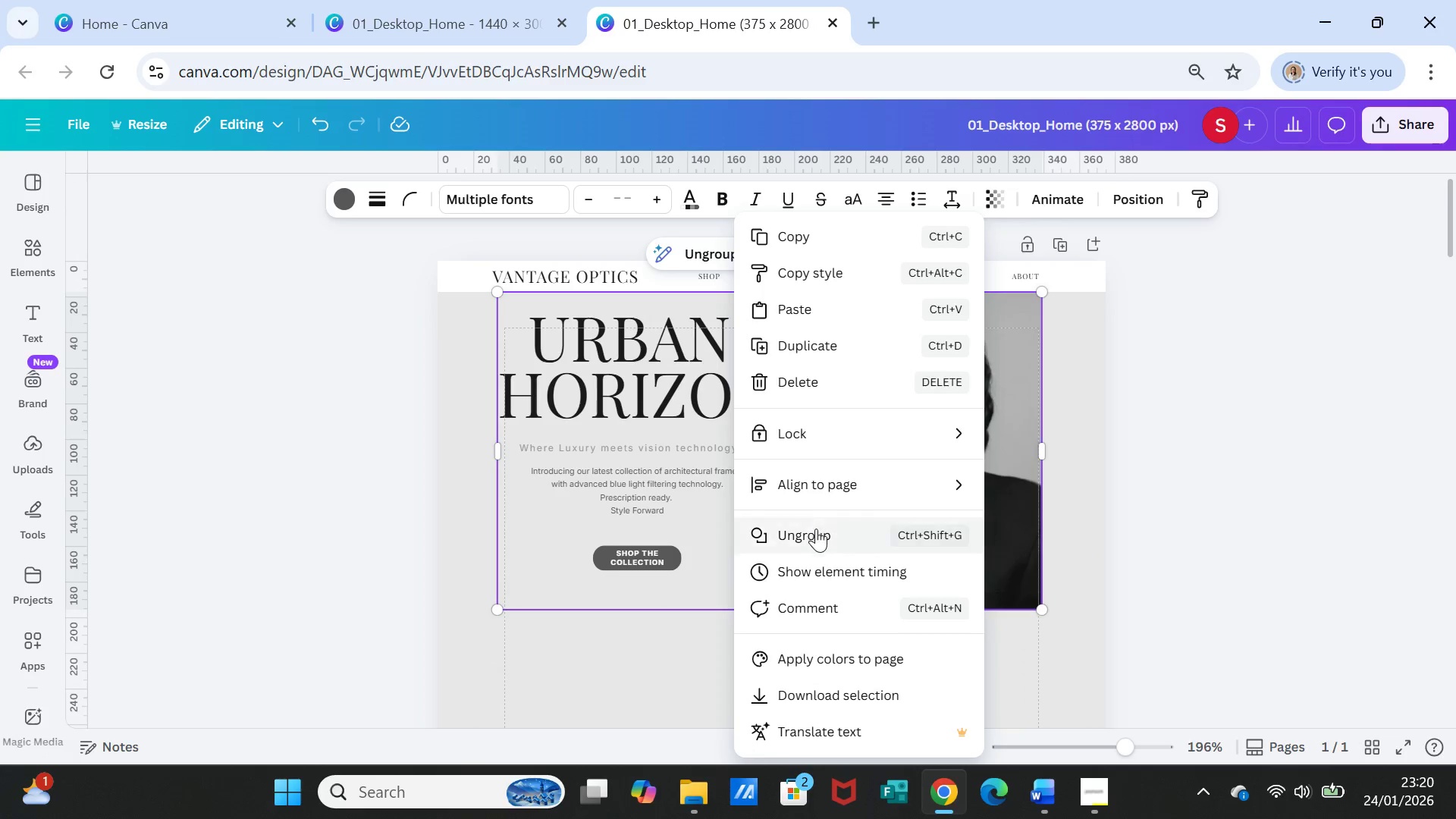 
left_click([815, 530])
 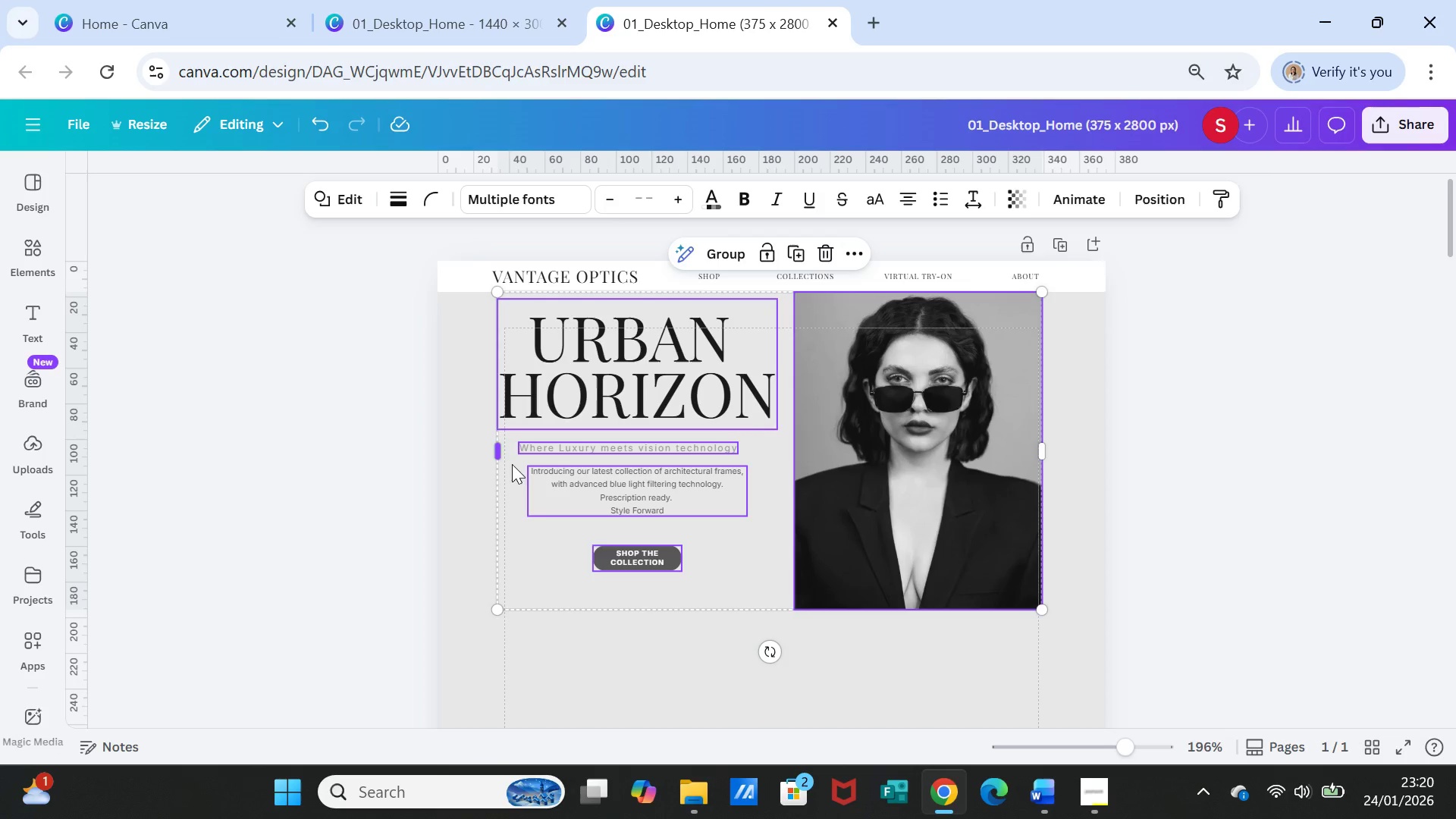 
left_click([690, 659])
 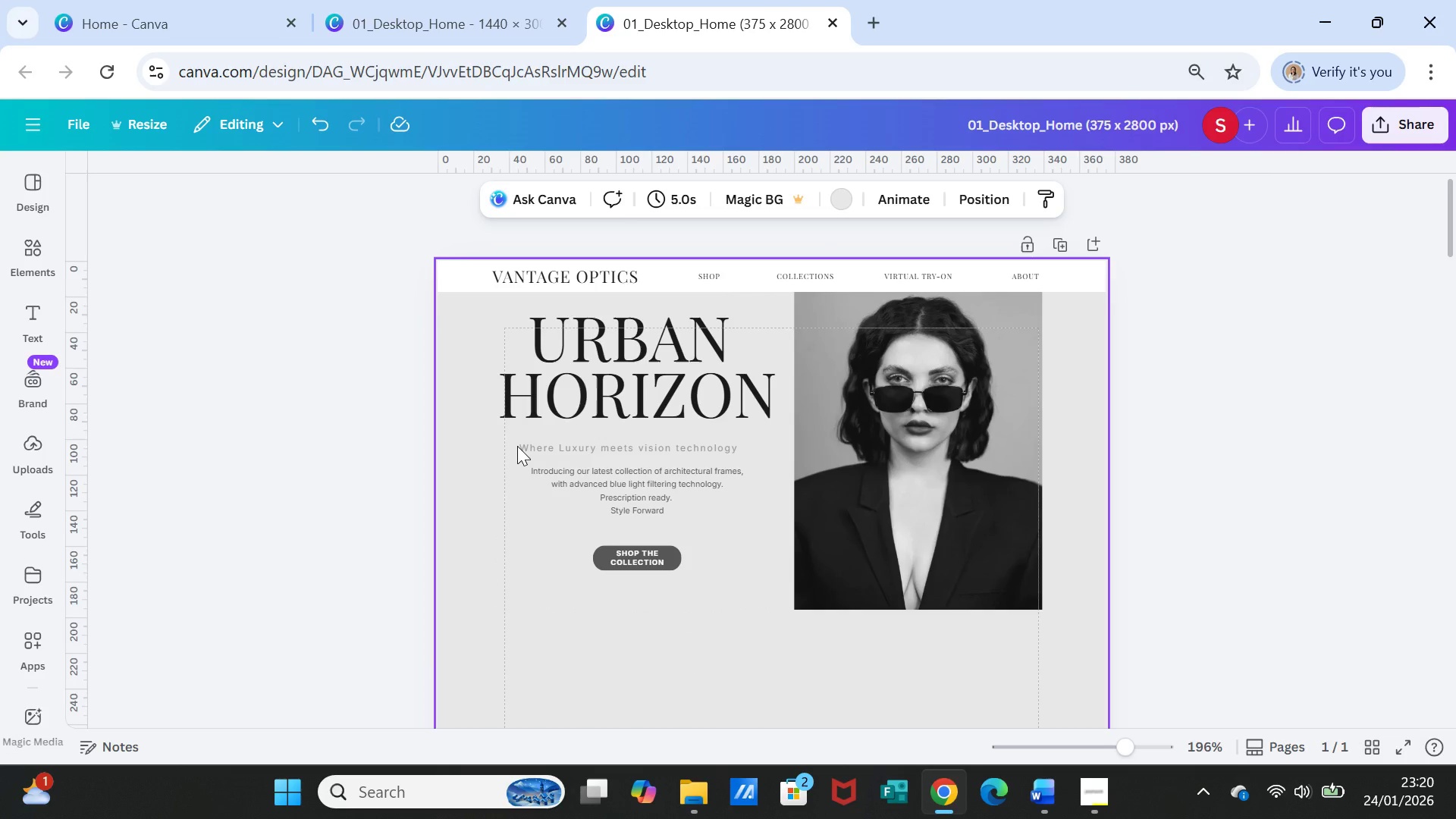 
left_click([517, 446])
 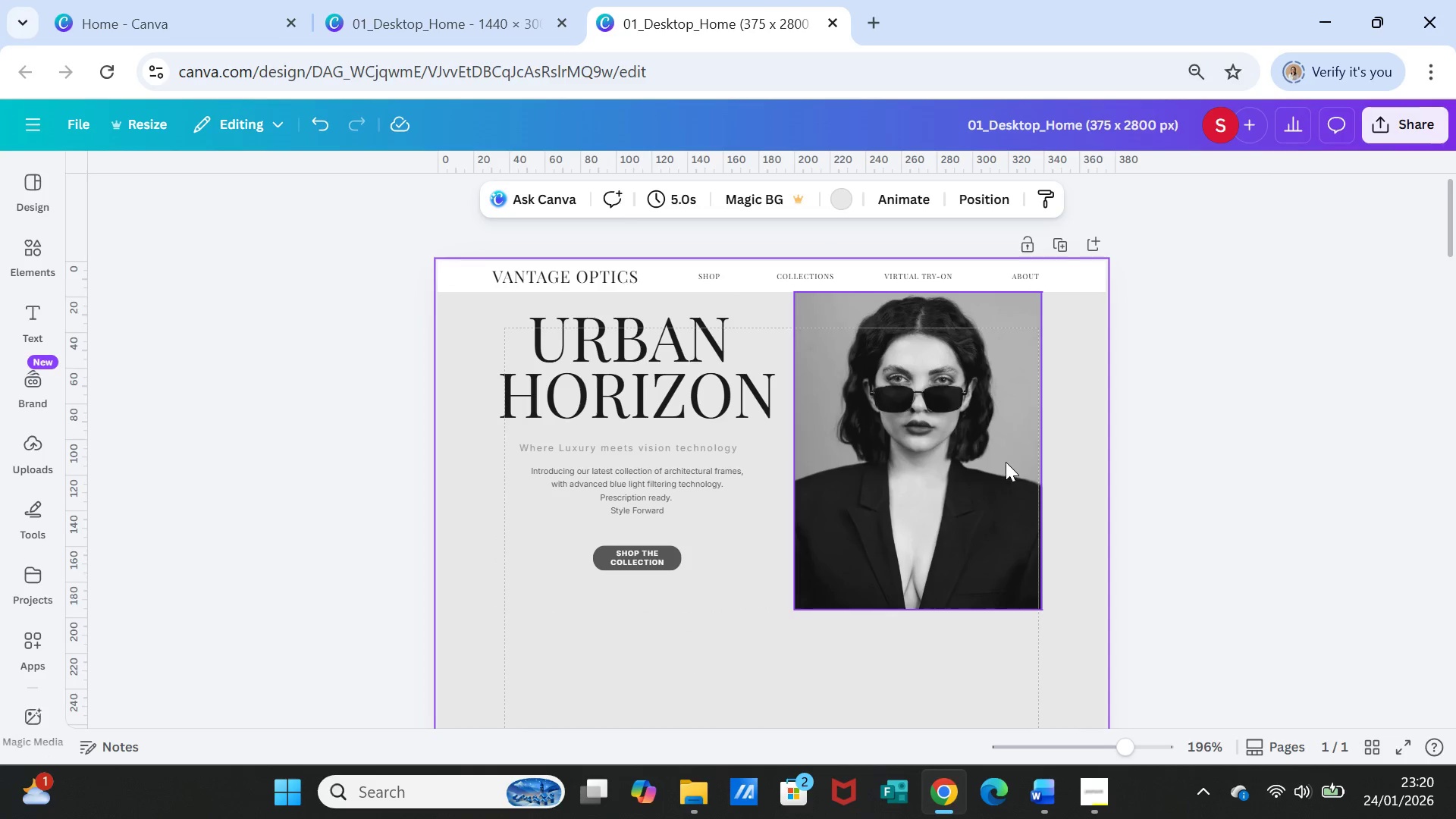 
left_click_drag(start_coordinate=[1006, 462], to_coordinate=[1024, 462])
 